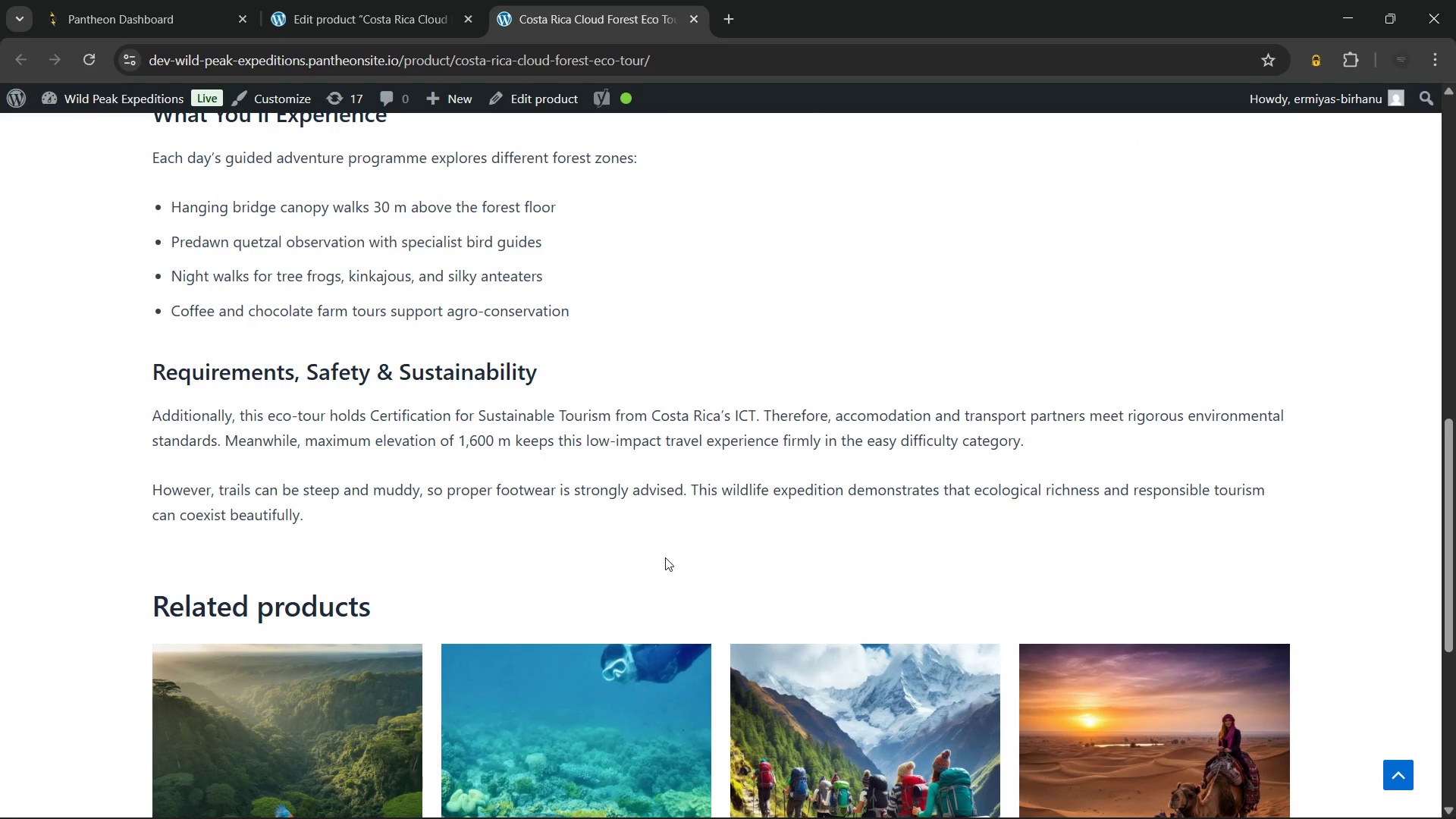 
wait(14.81)
 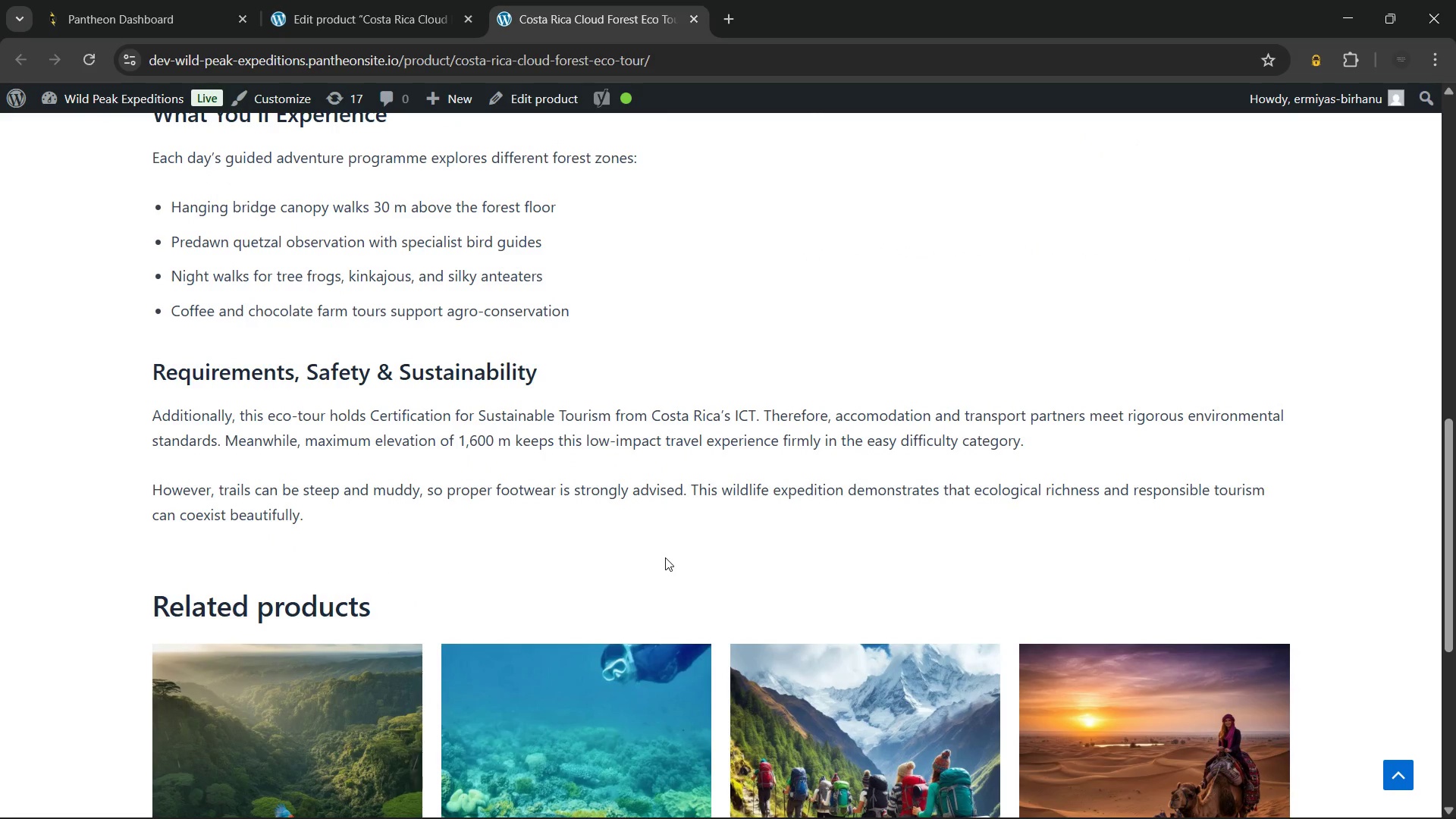 
scroll: coordinate [665, 557], scroll_direction: up, amount: 15.0
 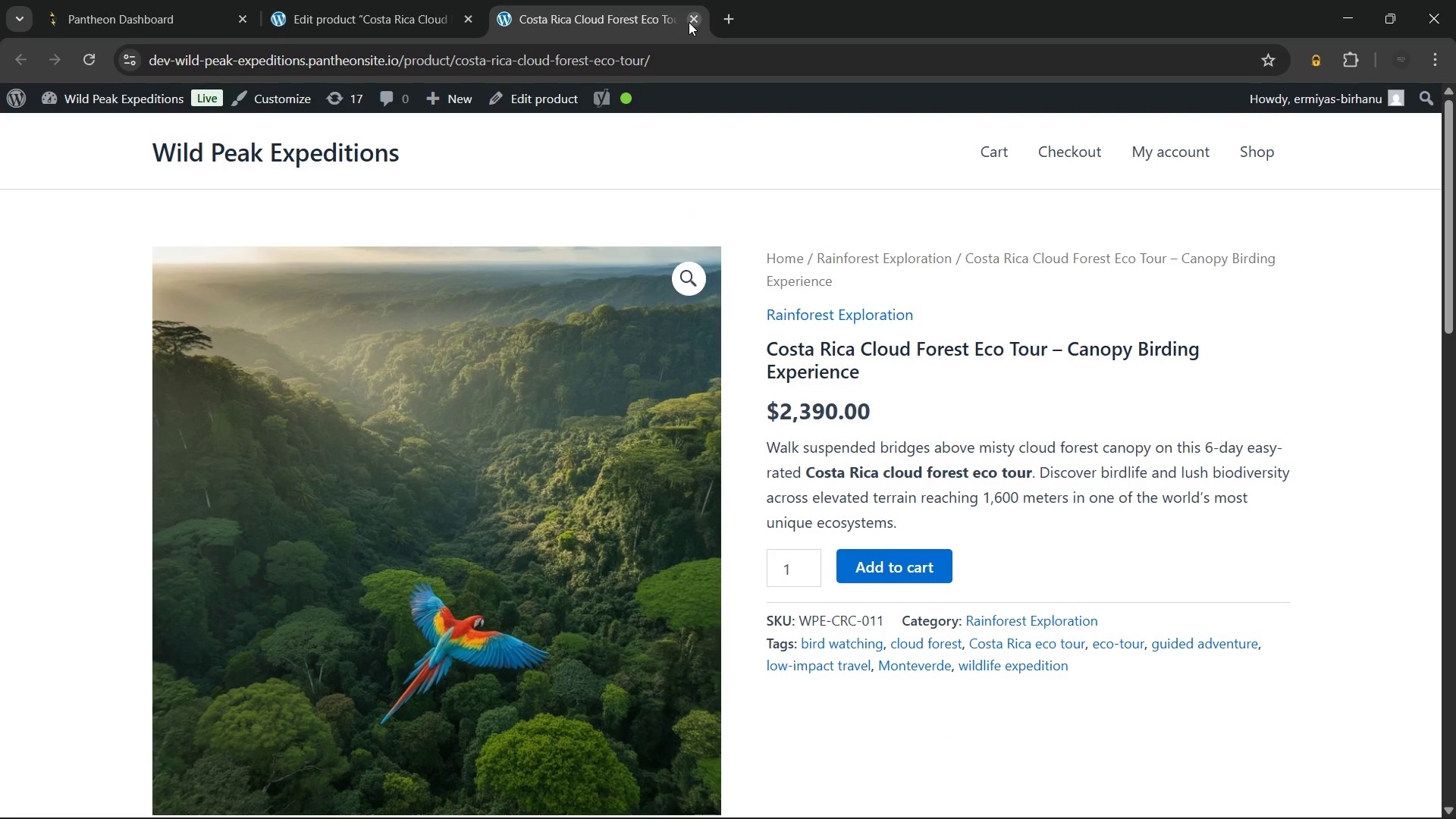 
left_click([691, 21])
 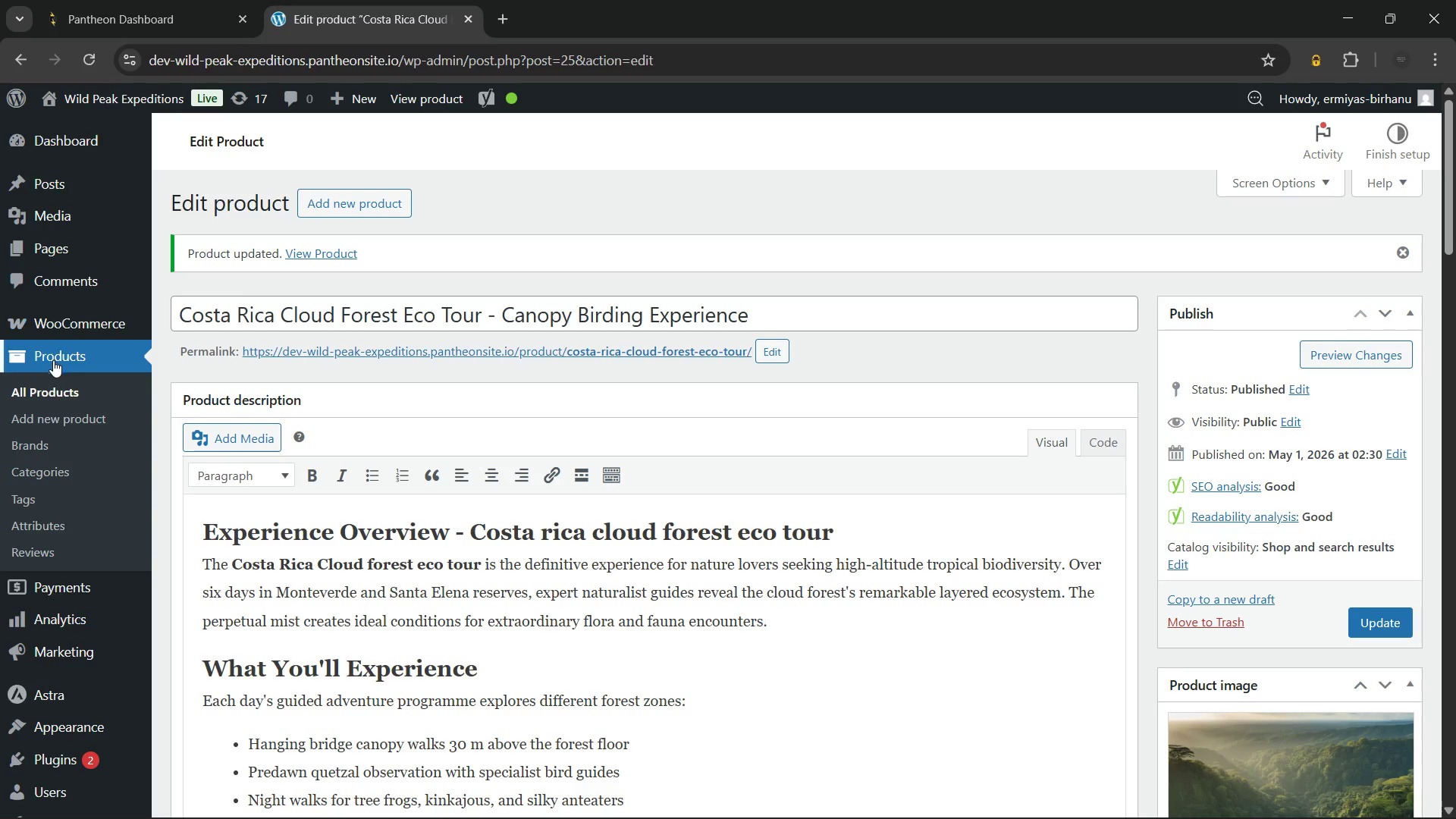 
left_click([49, 388])
 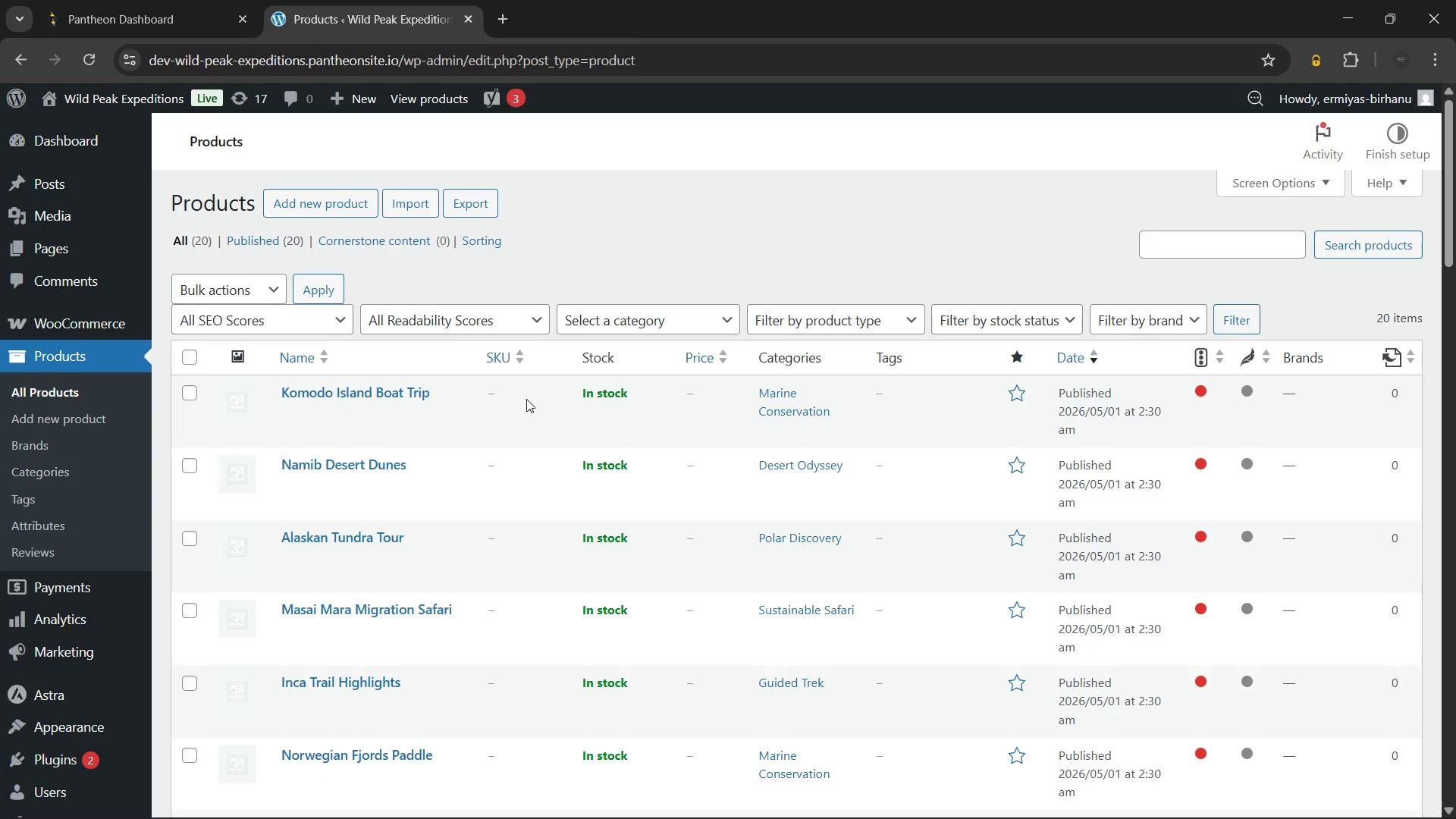 
wait(20.16)
 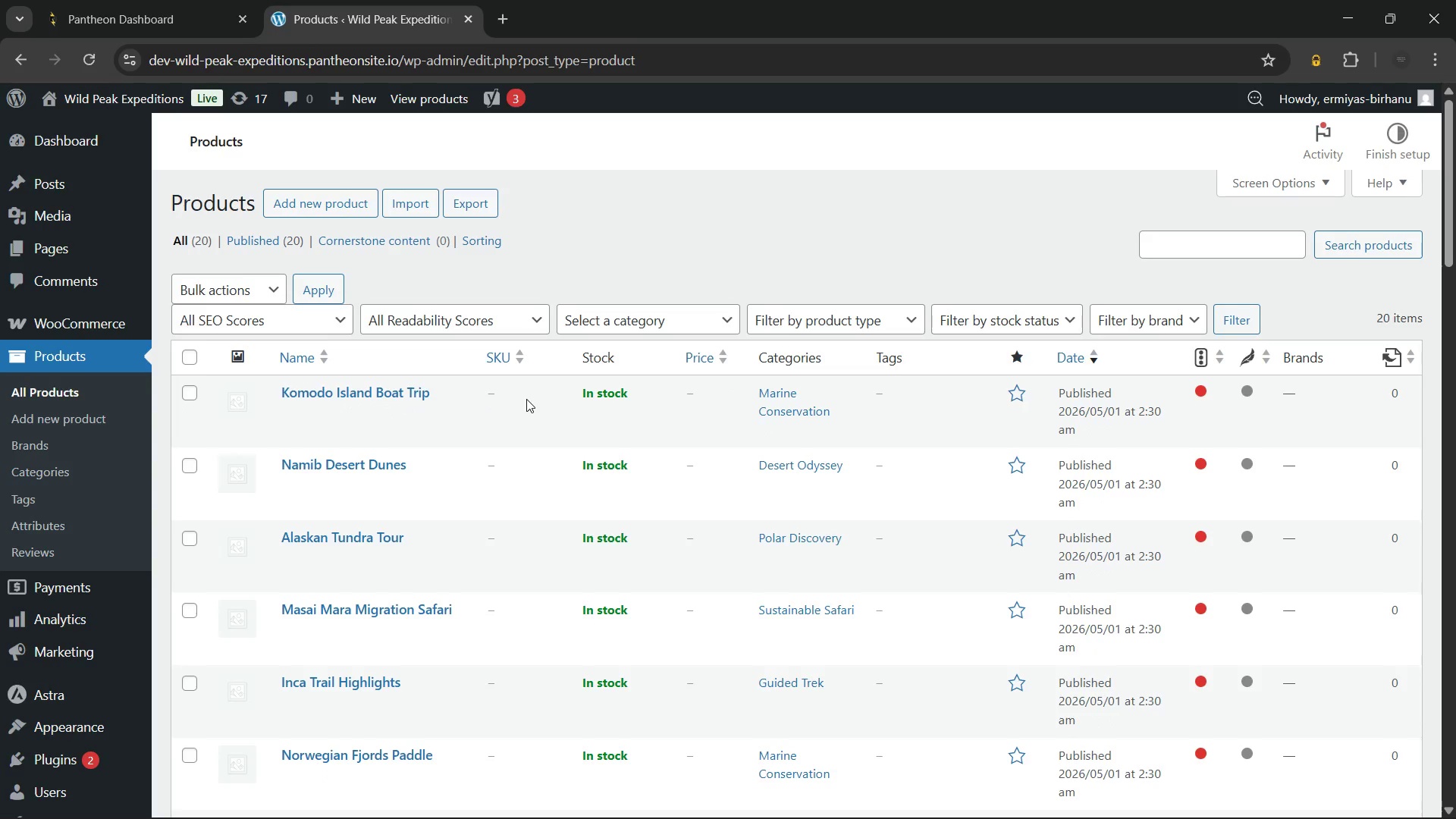 
scroll: coordinate [513, 491], scroll_direction: down, amount: 6.0
 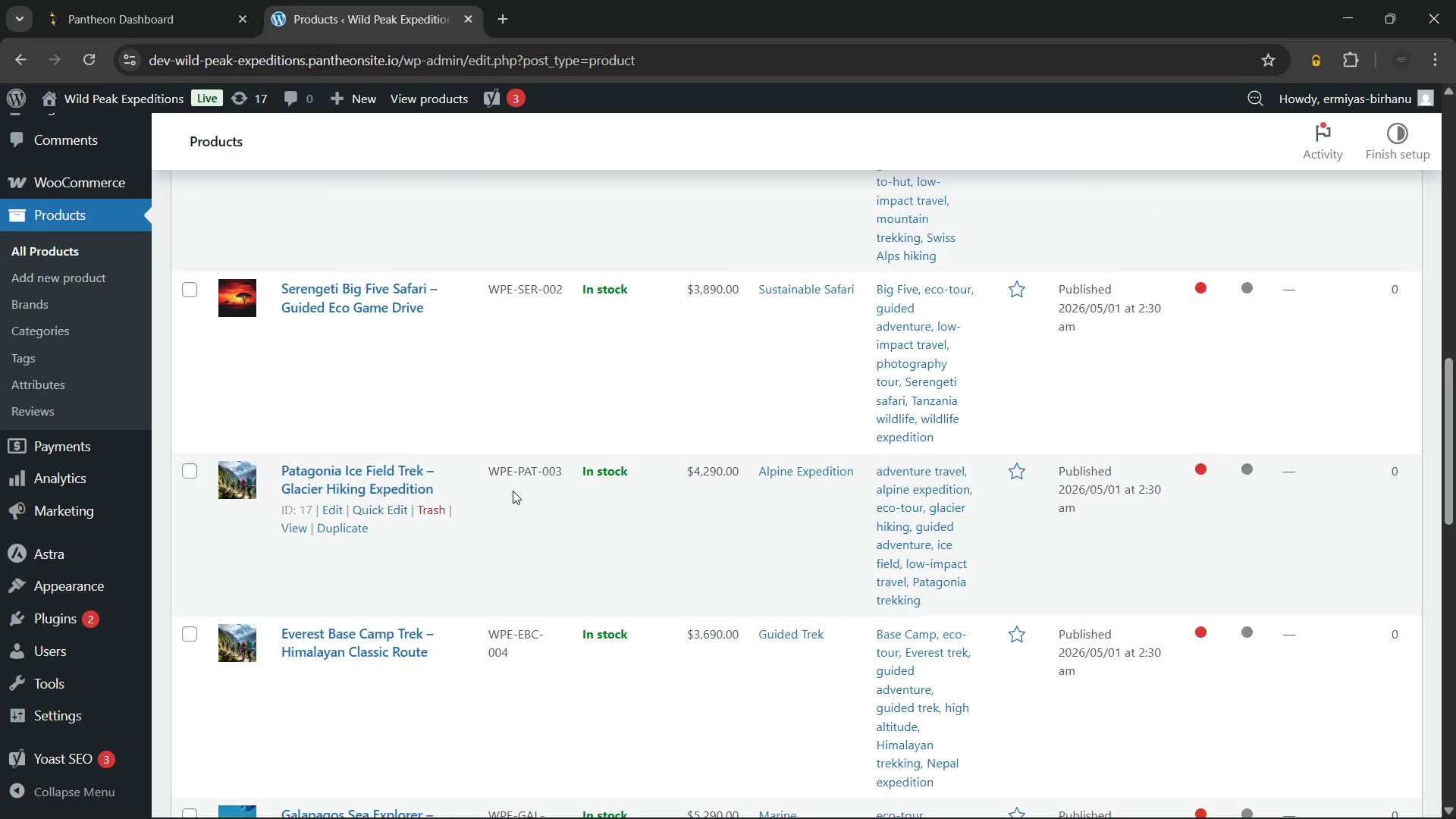 
scroll: coordinate [513, 491], scroll_direction: up, amount: 3.0
 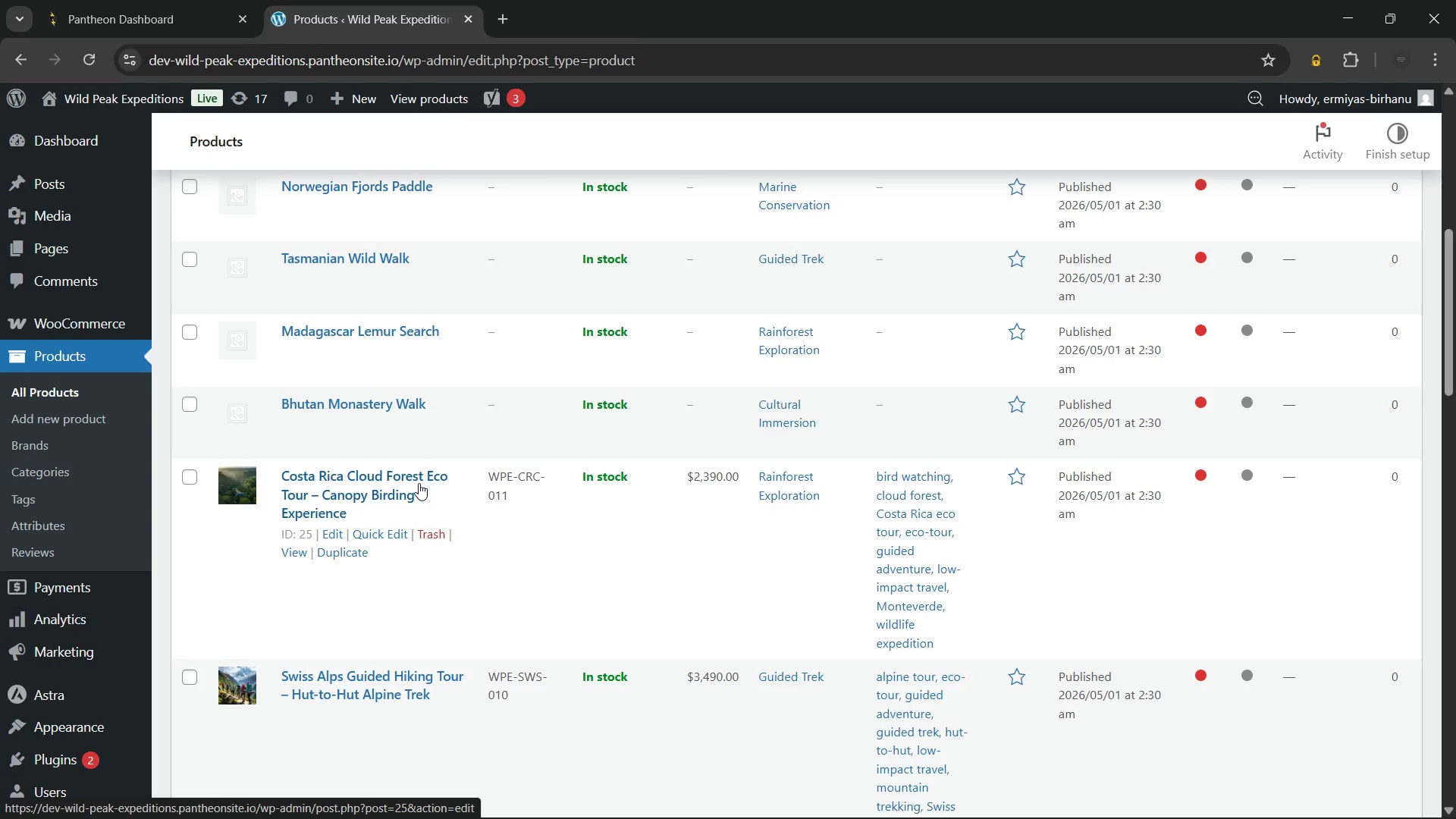 
mouse_move([376, 331])
 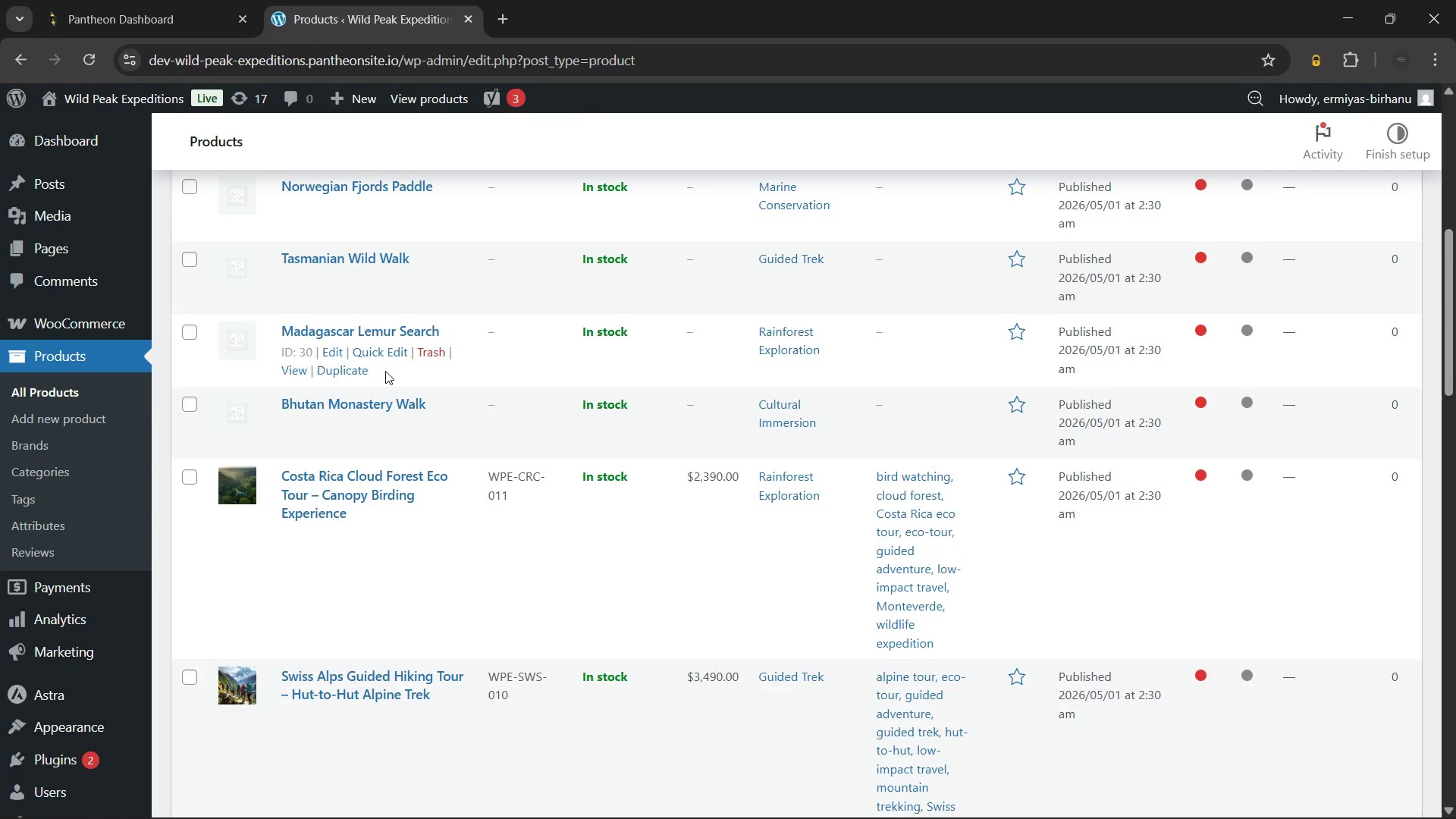 
scroll: coordinate [385, 371], scroll_direction: up, amount: 3.0
 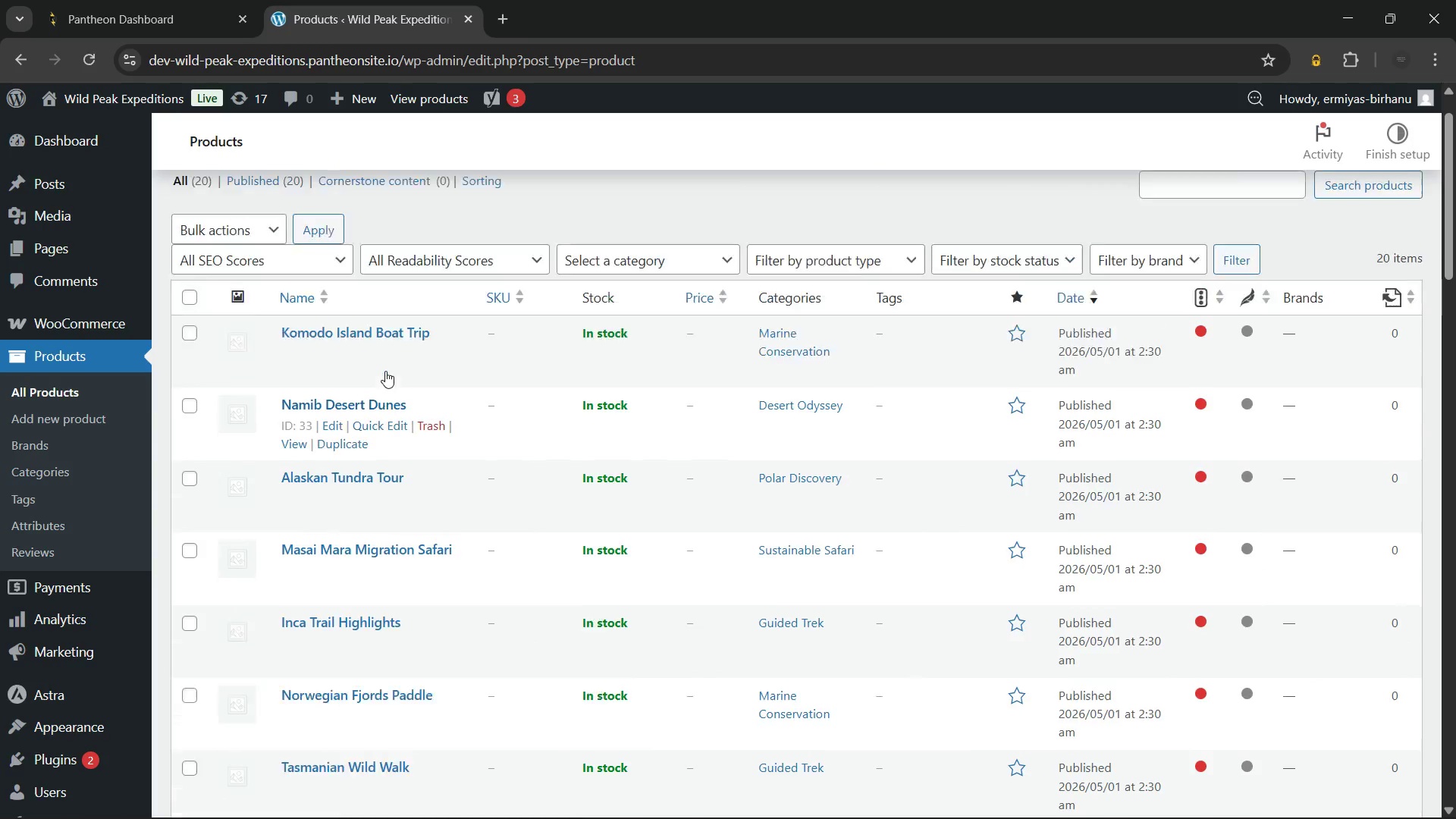 
scroll: coordinate [416, 564], scroll_direction: down, amount: 7.0
 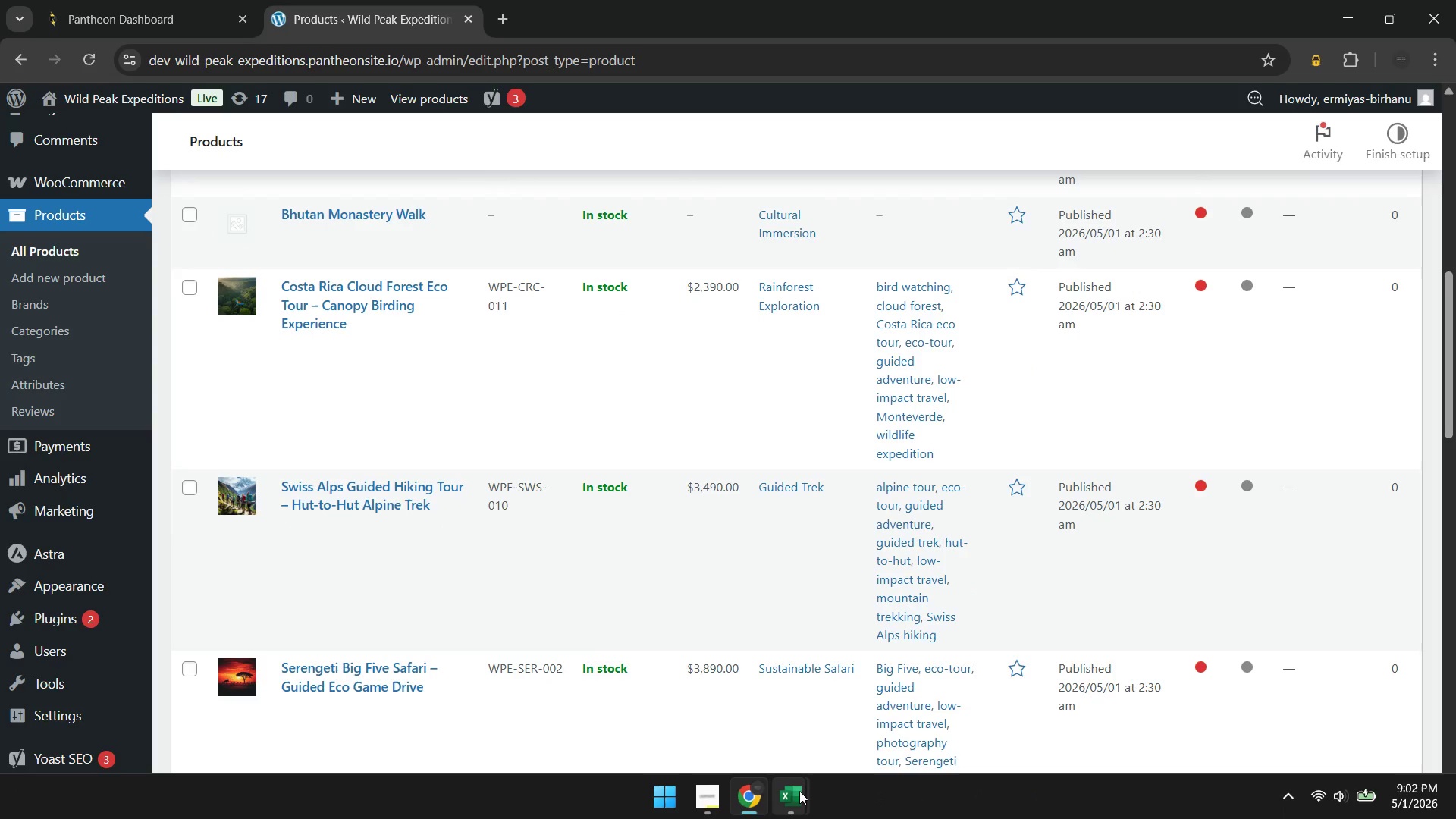 
left_click([866, 704])
 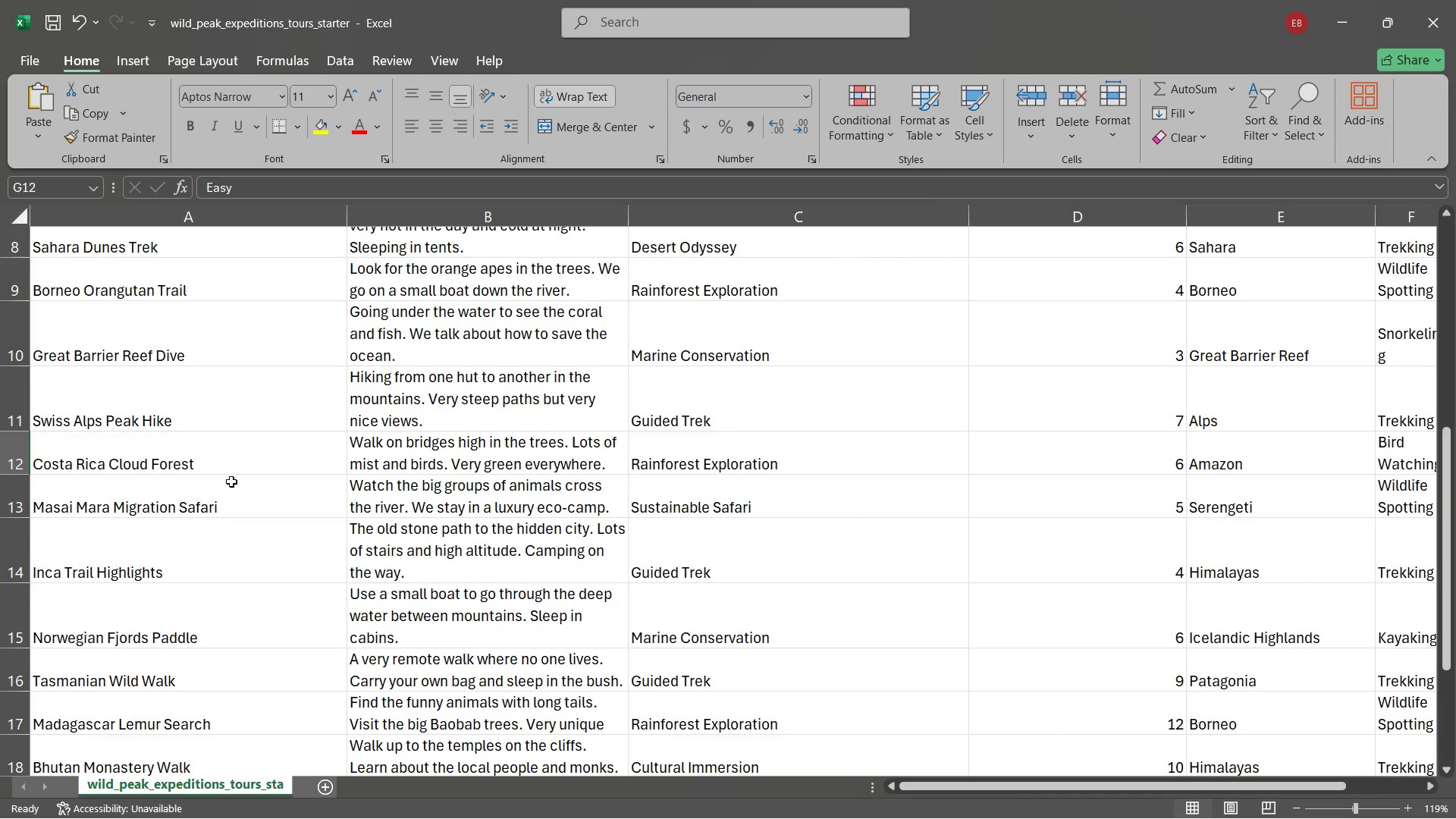 
left_click([241, 497])
 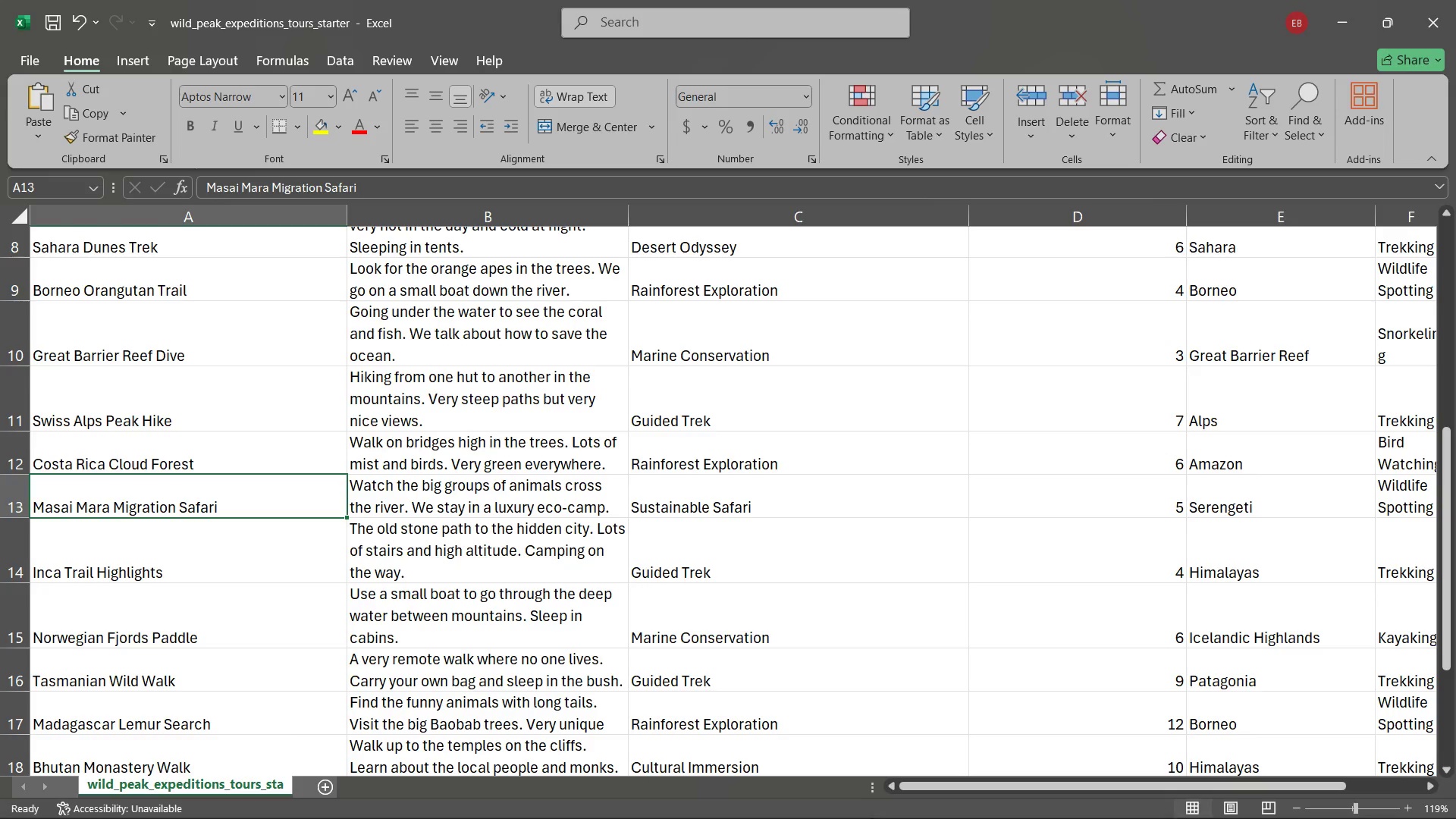 
wait(5.52)
 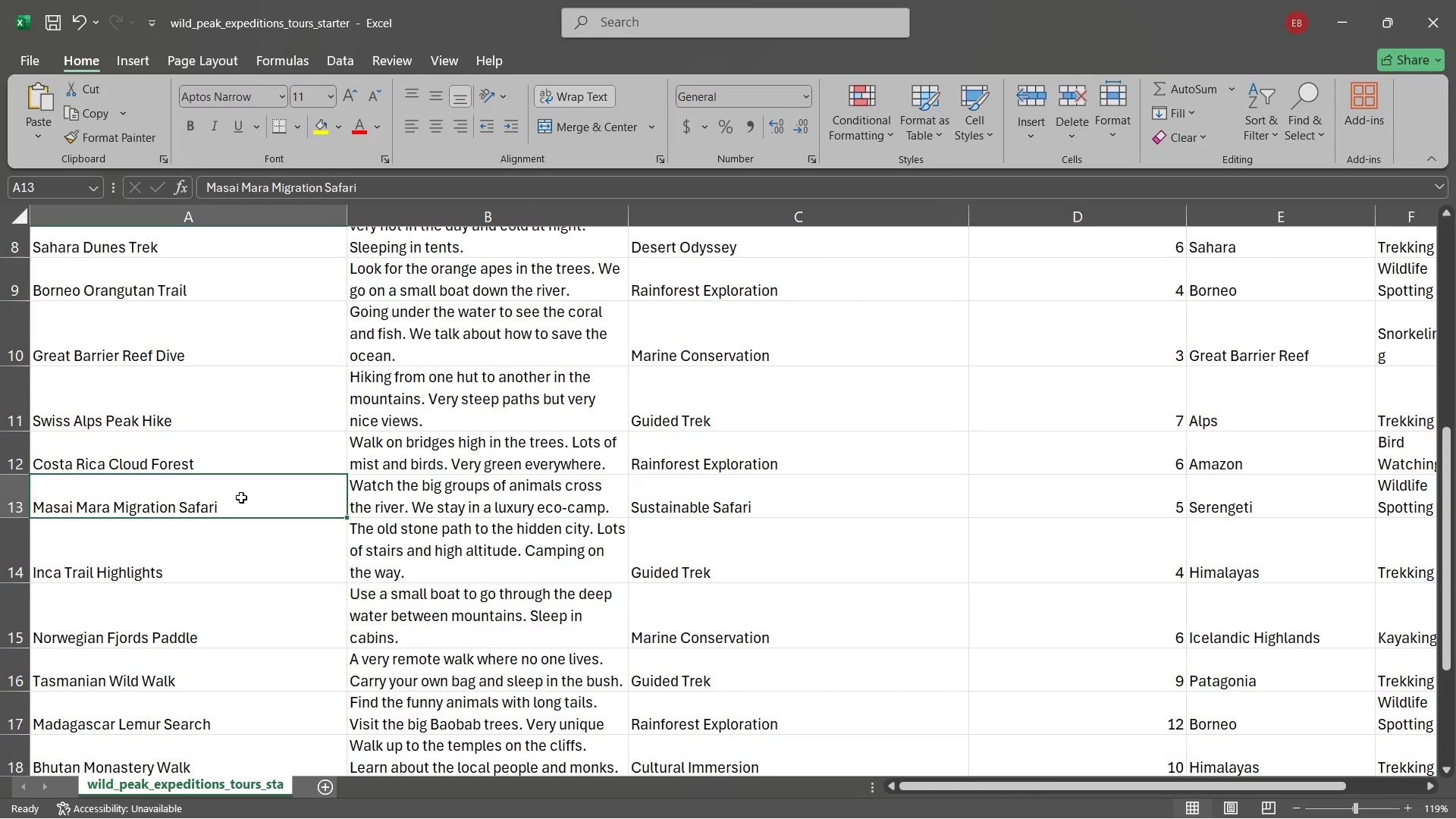 
left_click([746, 799])
 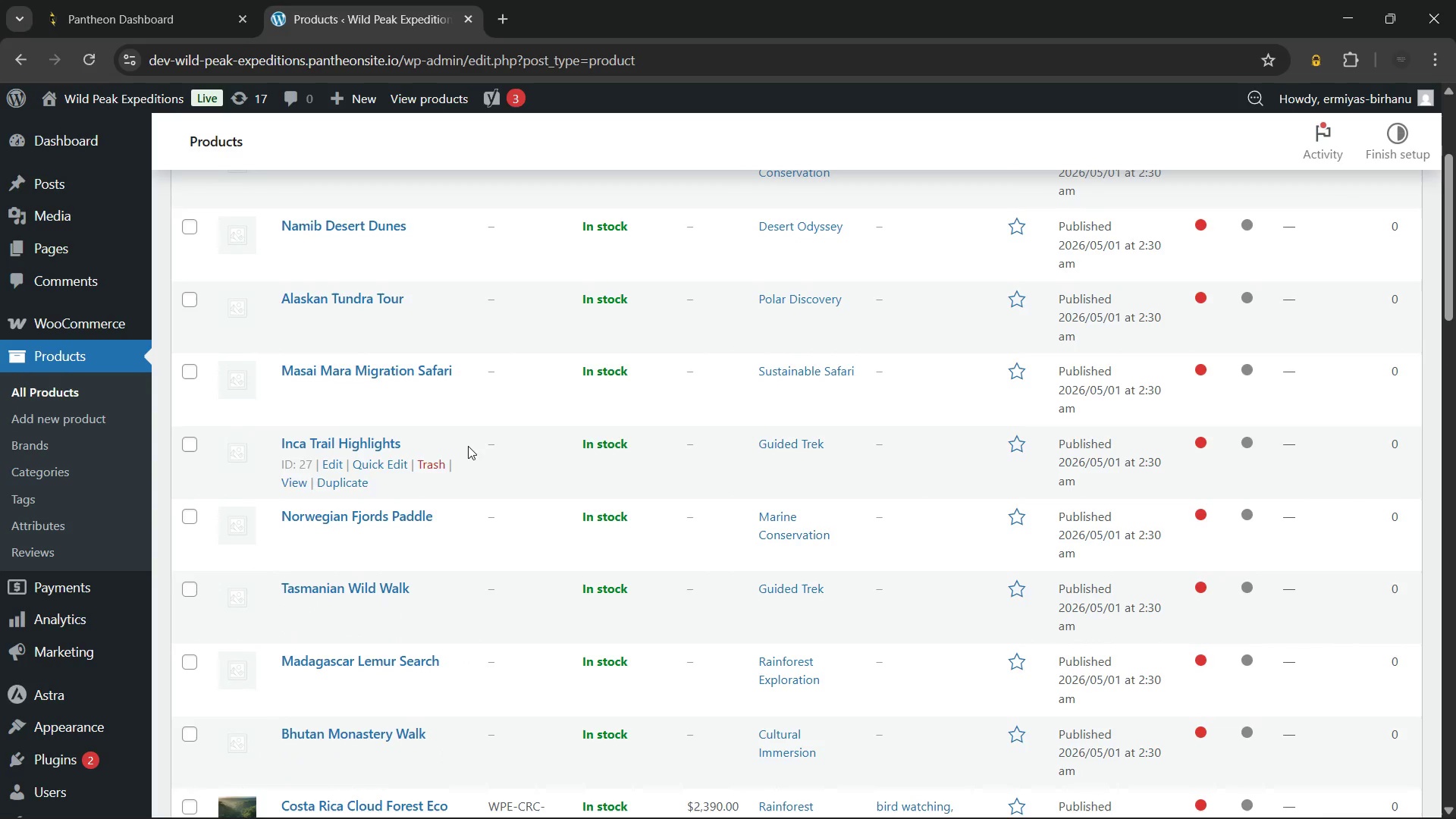 
wait(6.14)
 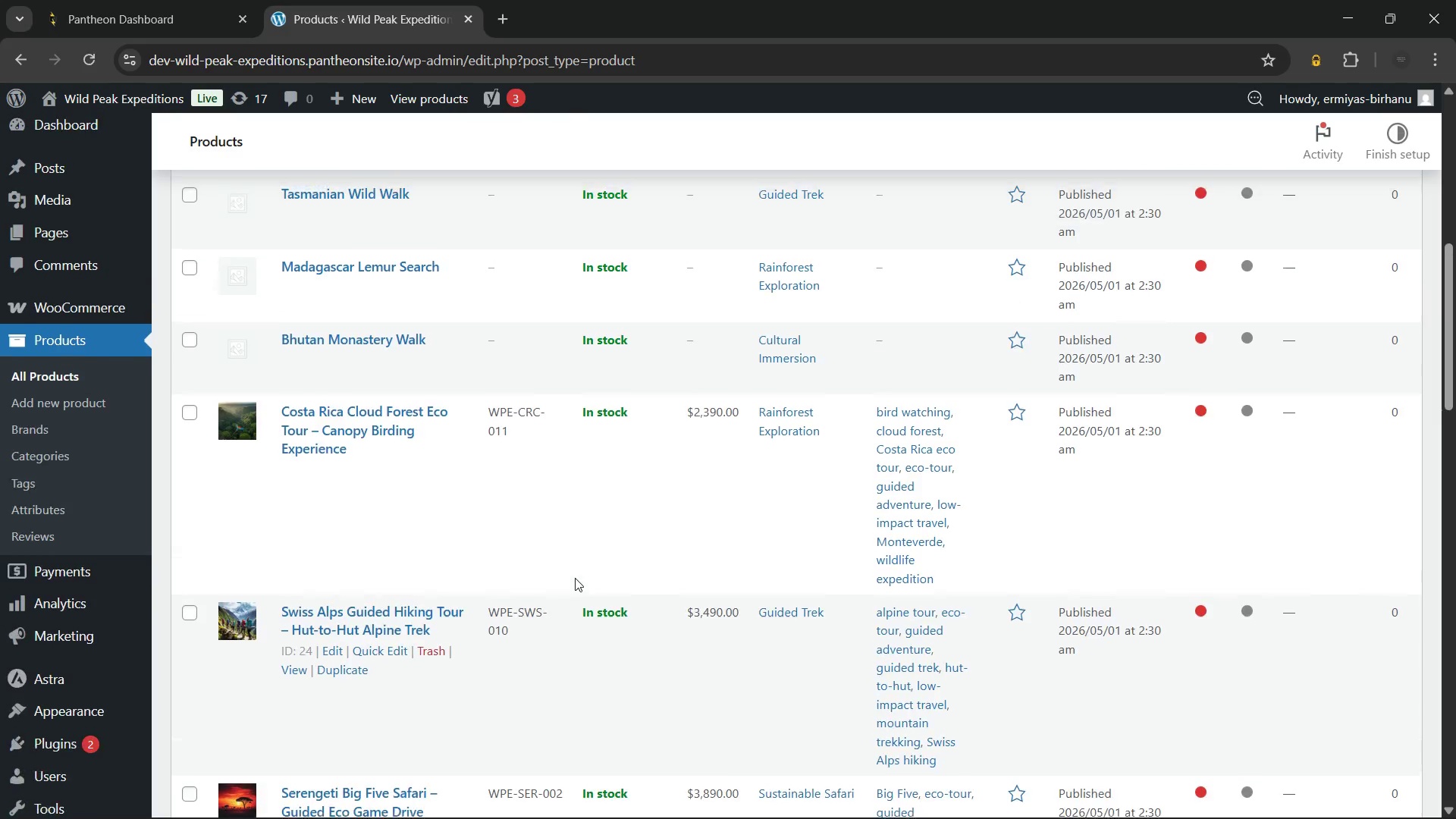 
left_click([394, 367])
 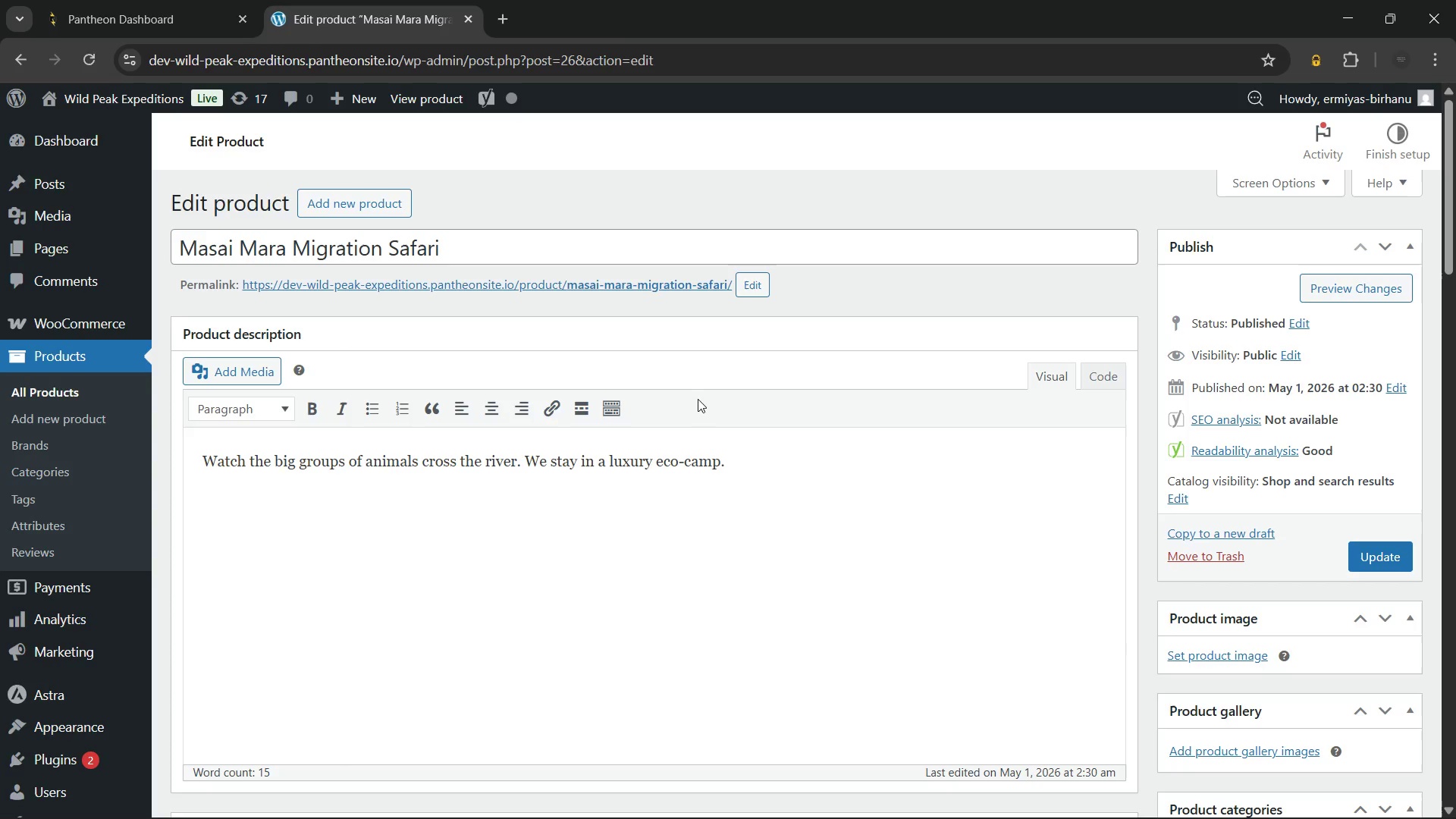 
wait(22.81)
 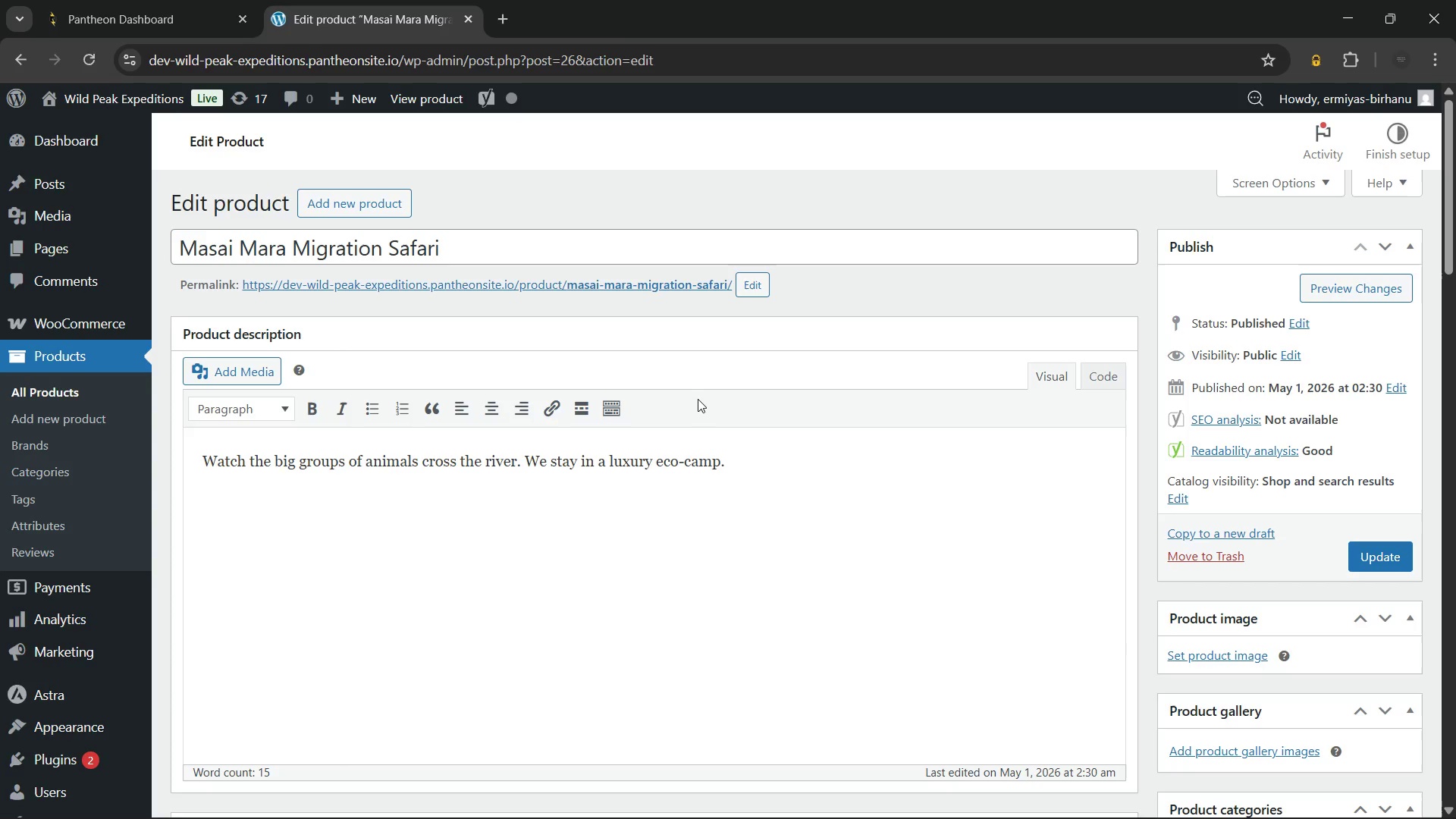 
key(Space)
 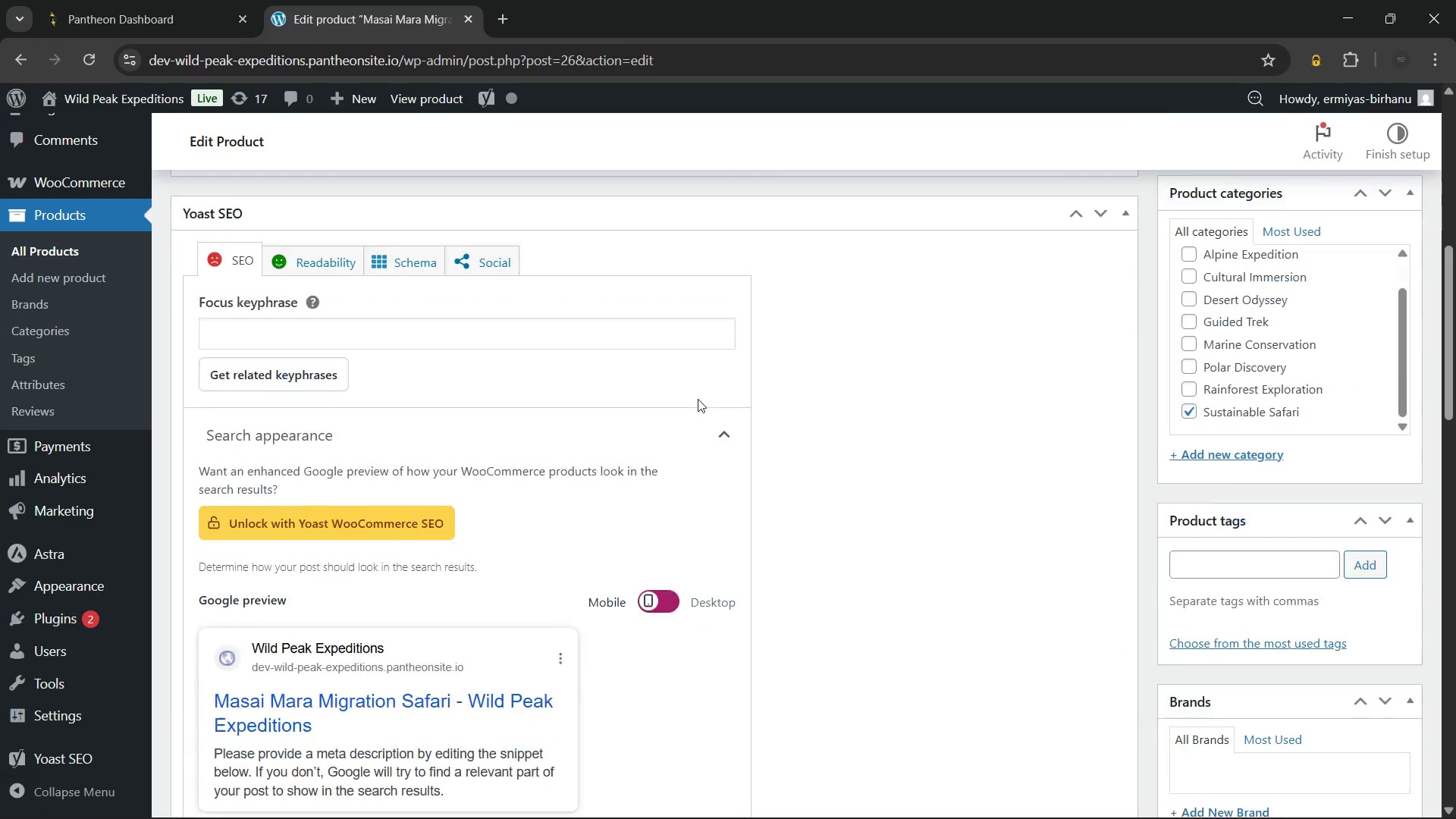 
key(Minus)
 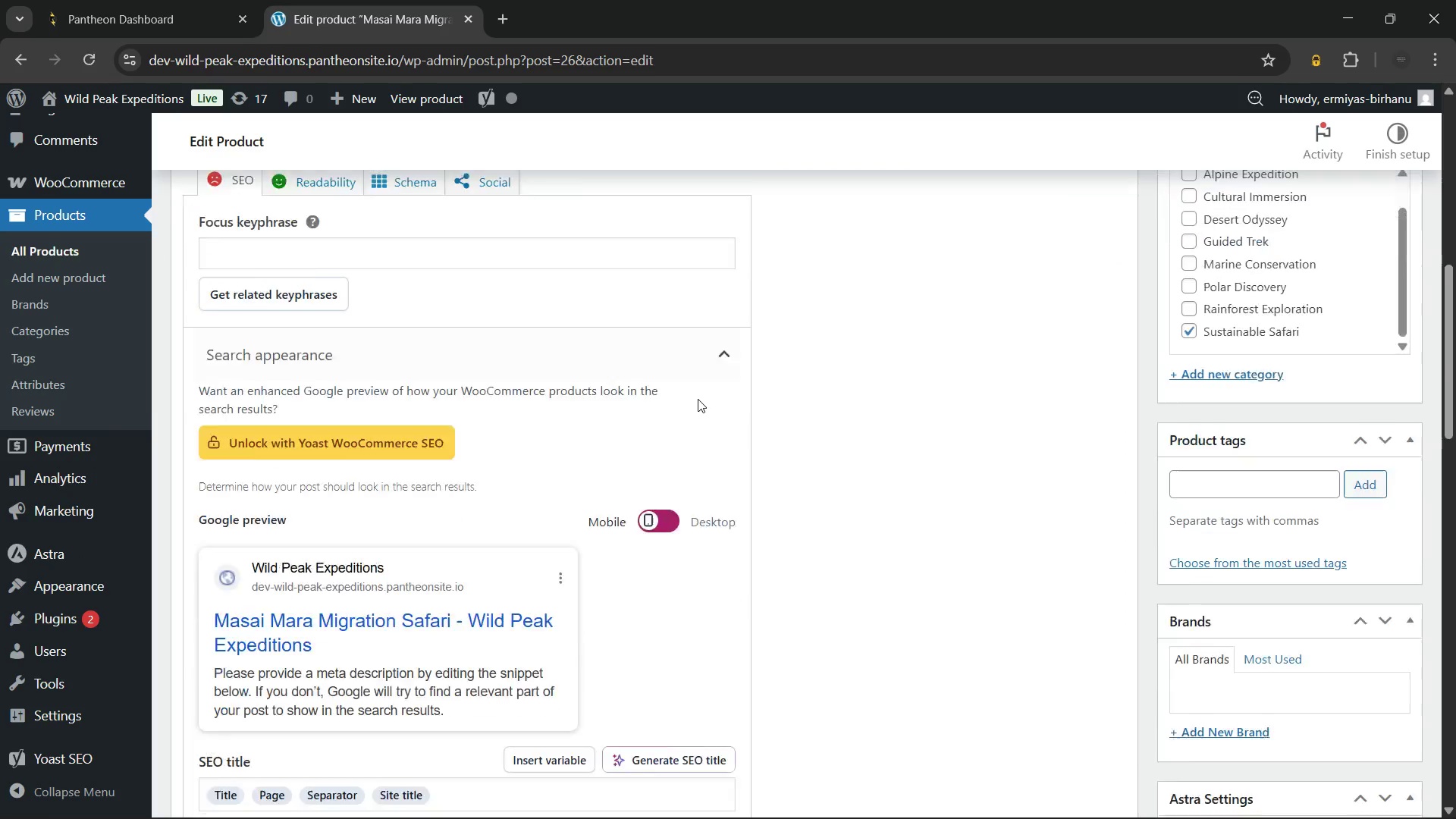 
key(Space)
 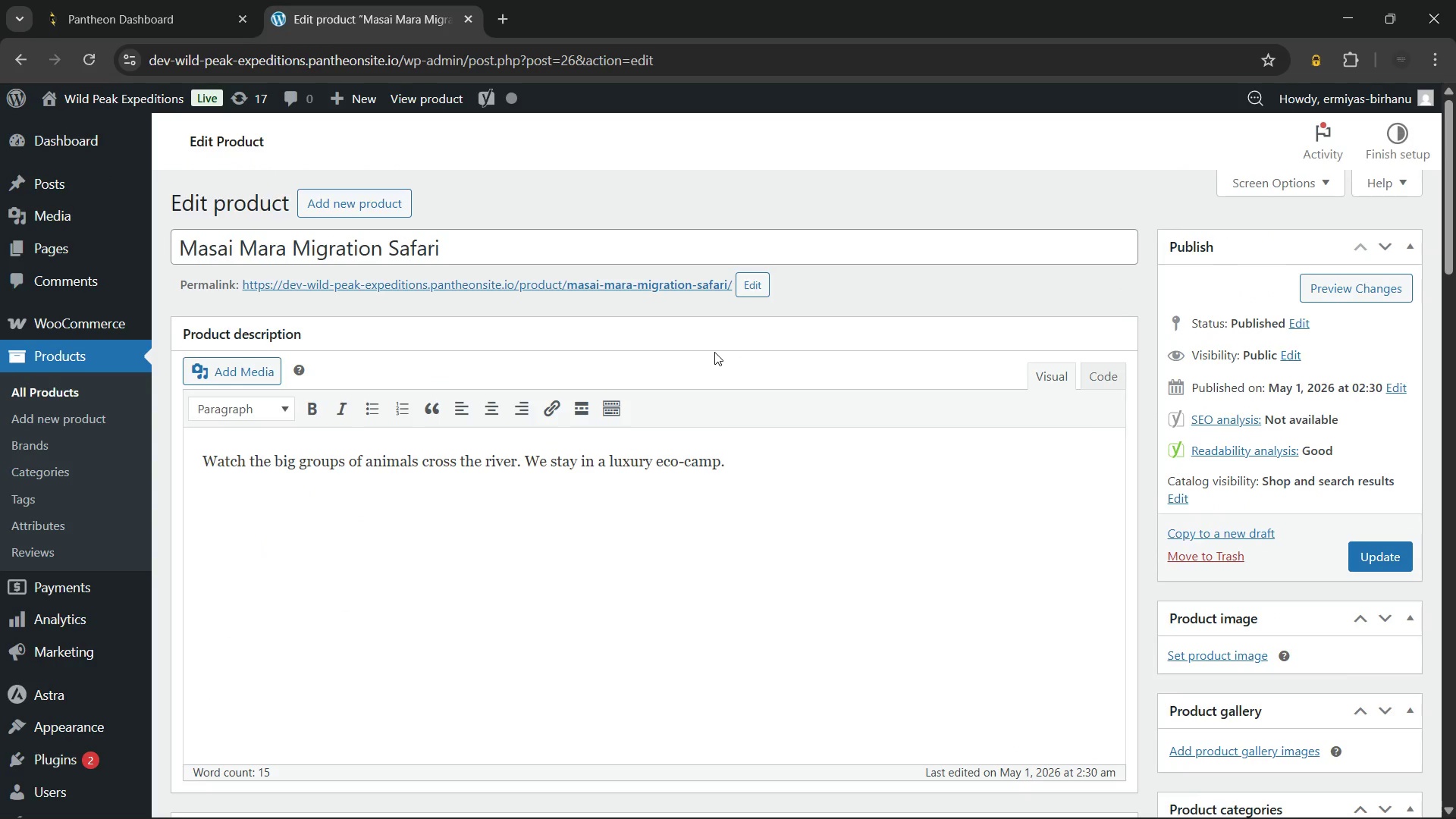 
left_click([557, 230])
 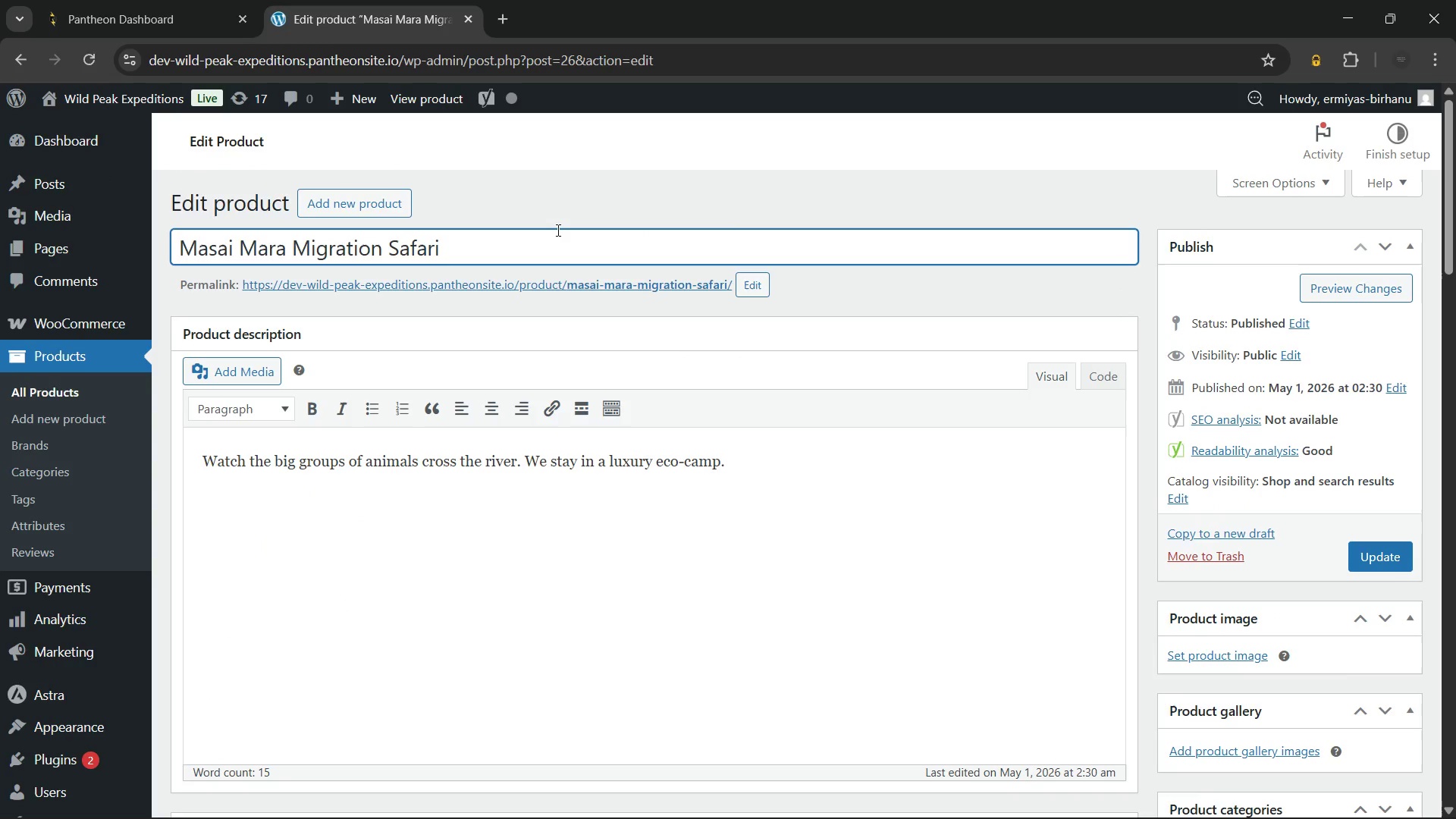 
type( - Great Wildebeest Crossing)
 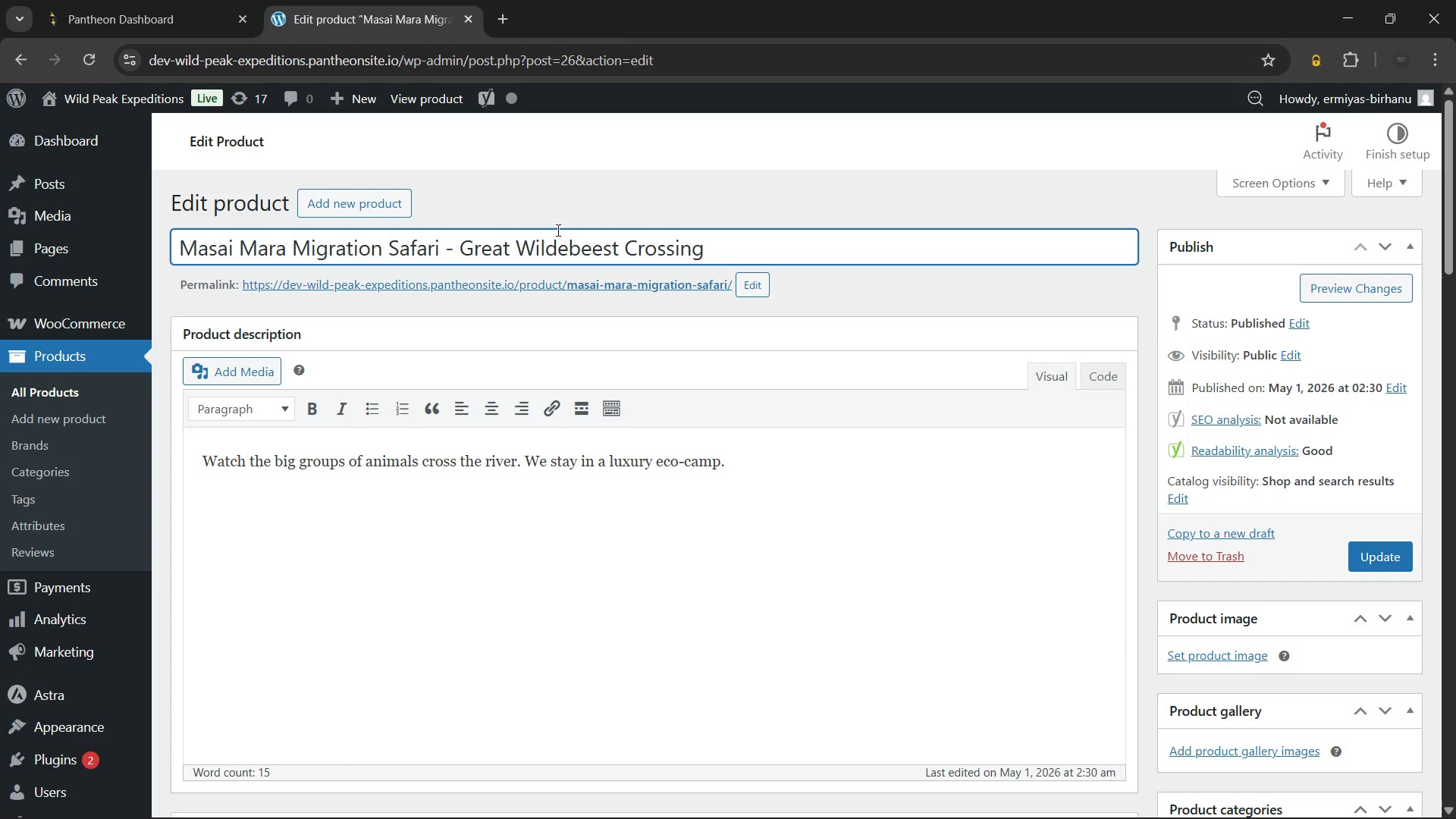 
left_click([886, 454])
 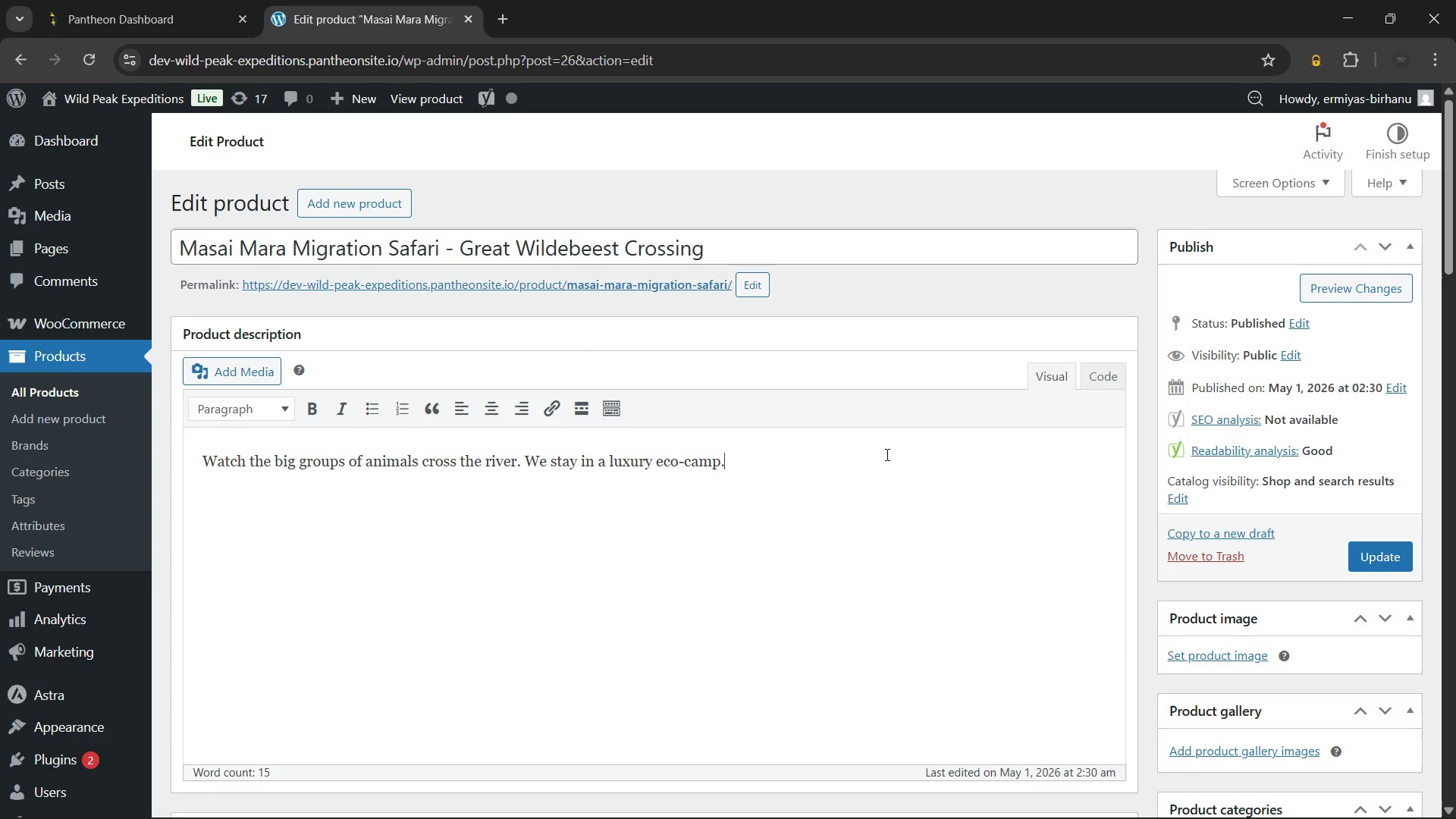 
key(Control+A)
 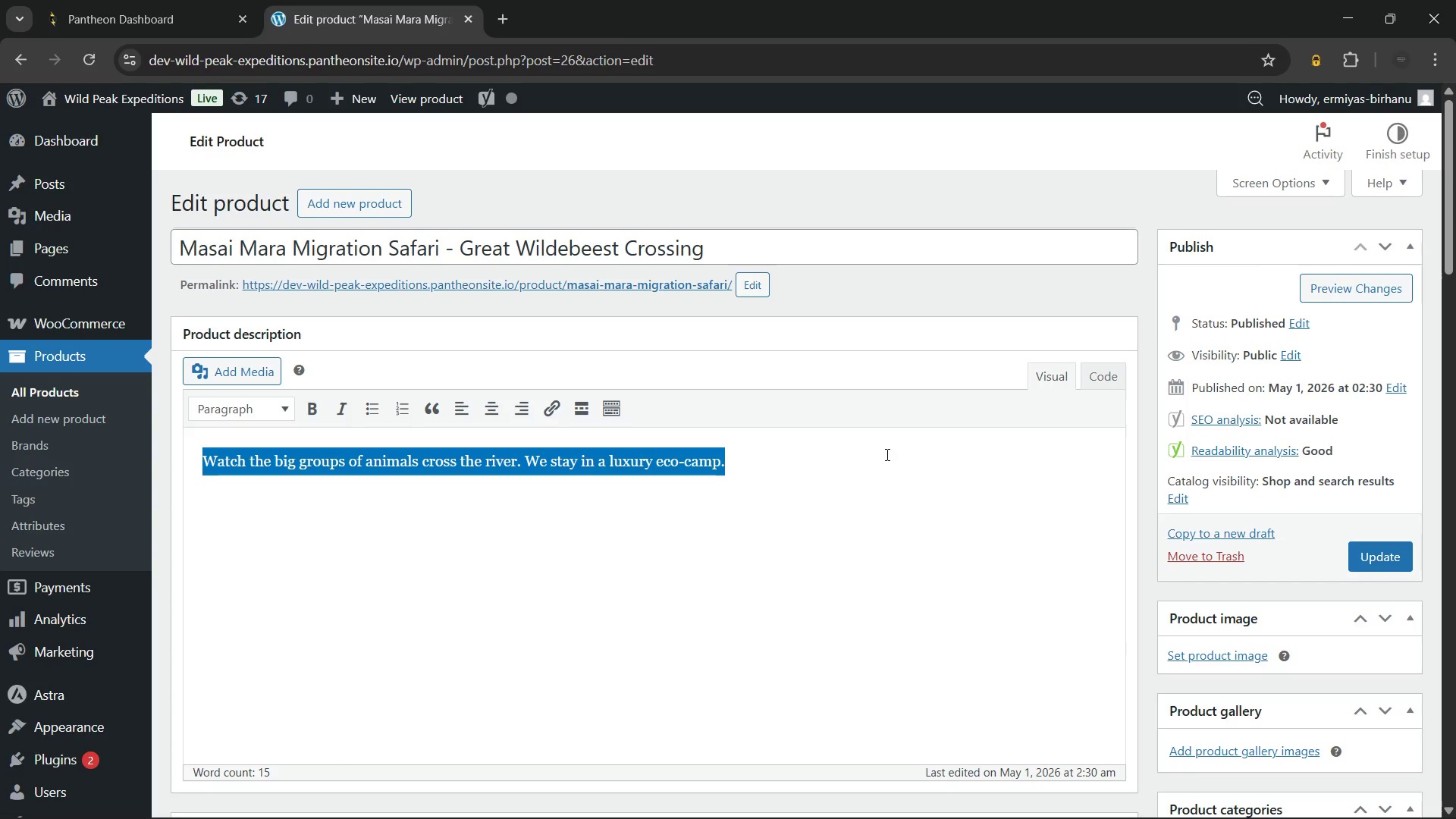 
key(Backspace)
 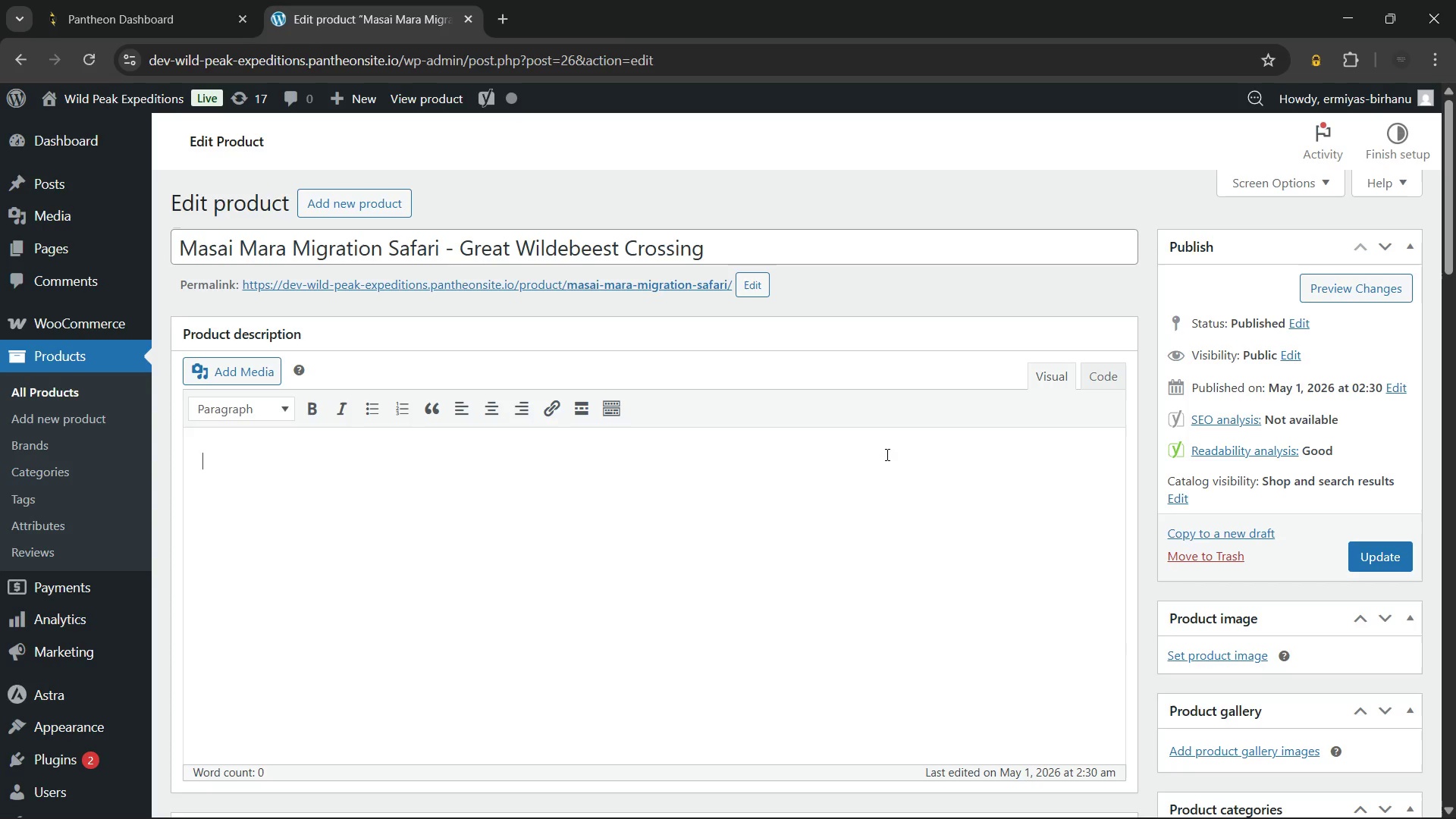 
wait(19.19)
 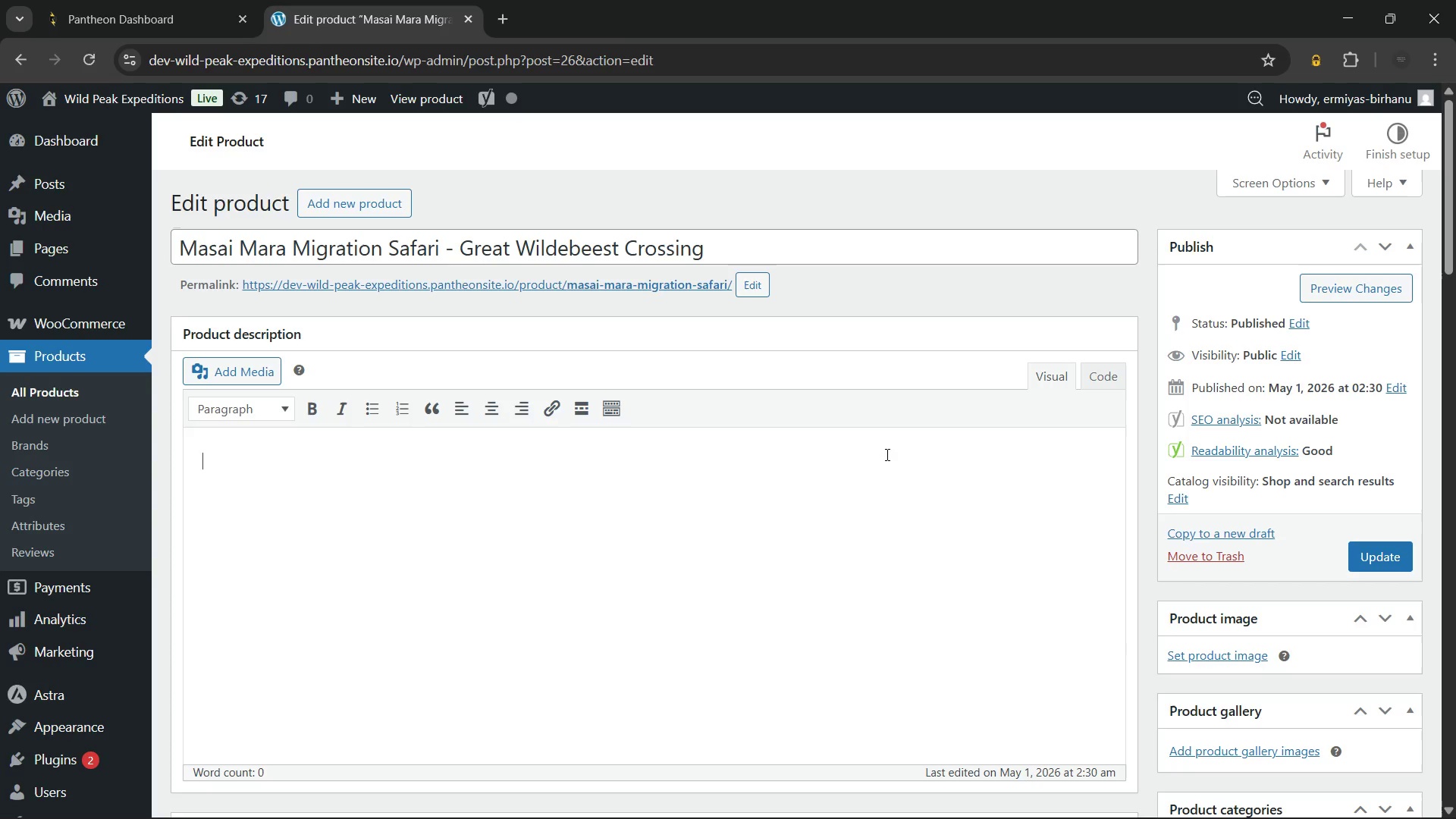 
left_click([289, 401])
 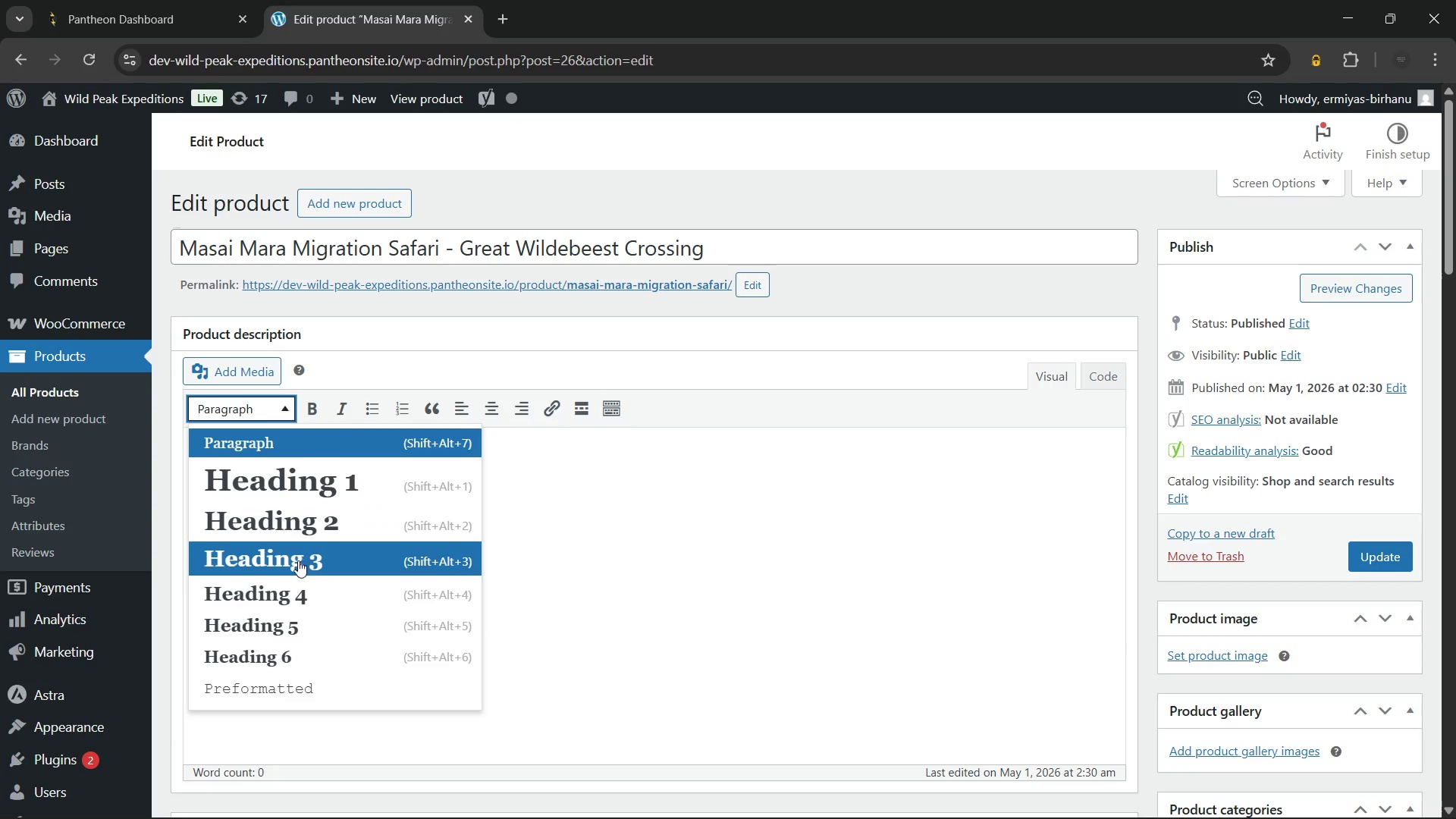 
left_click([298, 561])
 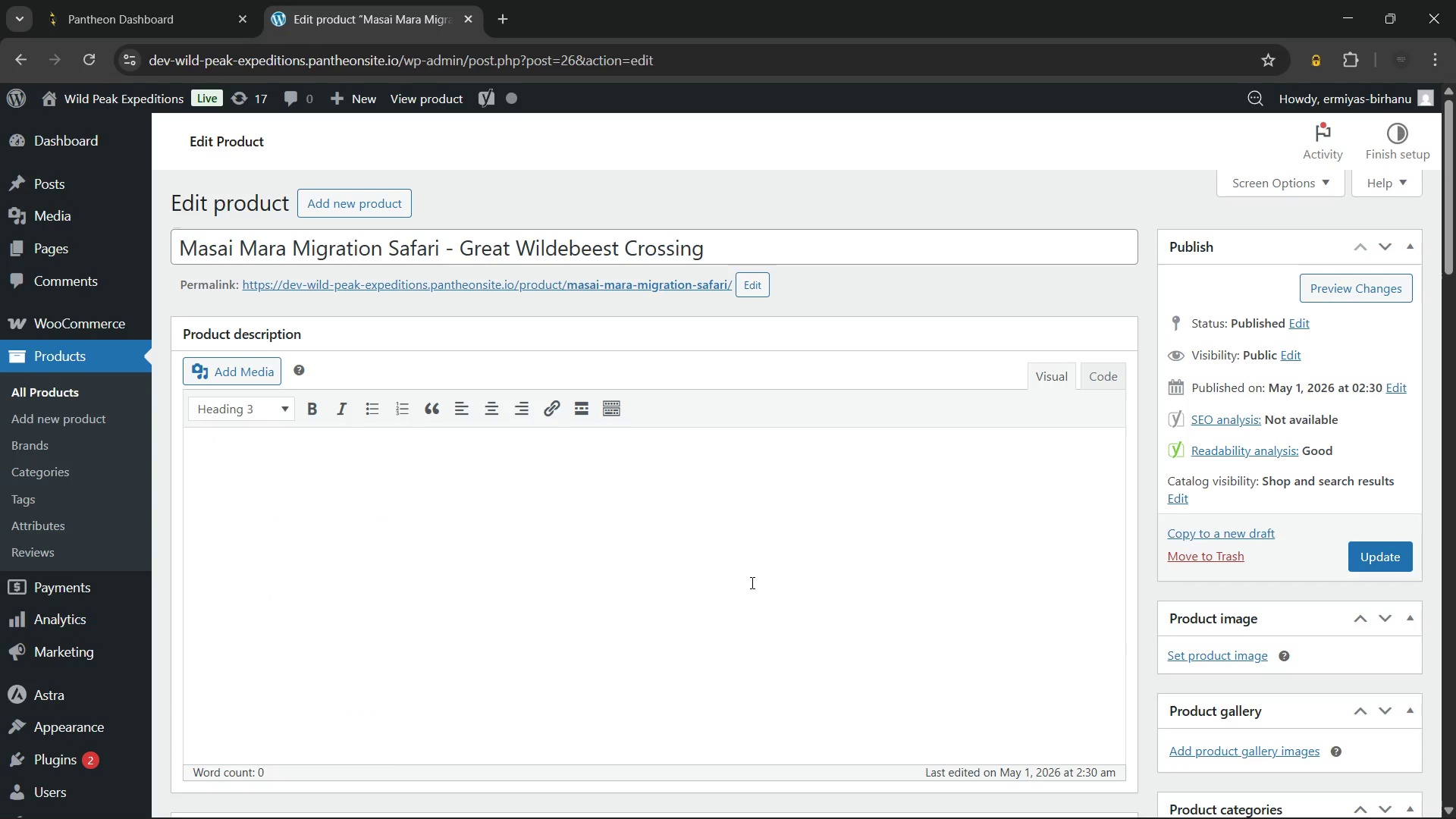 
type(What )
key(Backspace)
key(Backspace)
key(Backspace)
key(Backspace)
key(Backspace)
type(Ext)
key(Backspace)
type(perience Overview)
 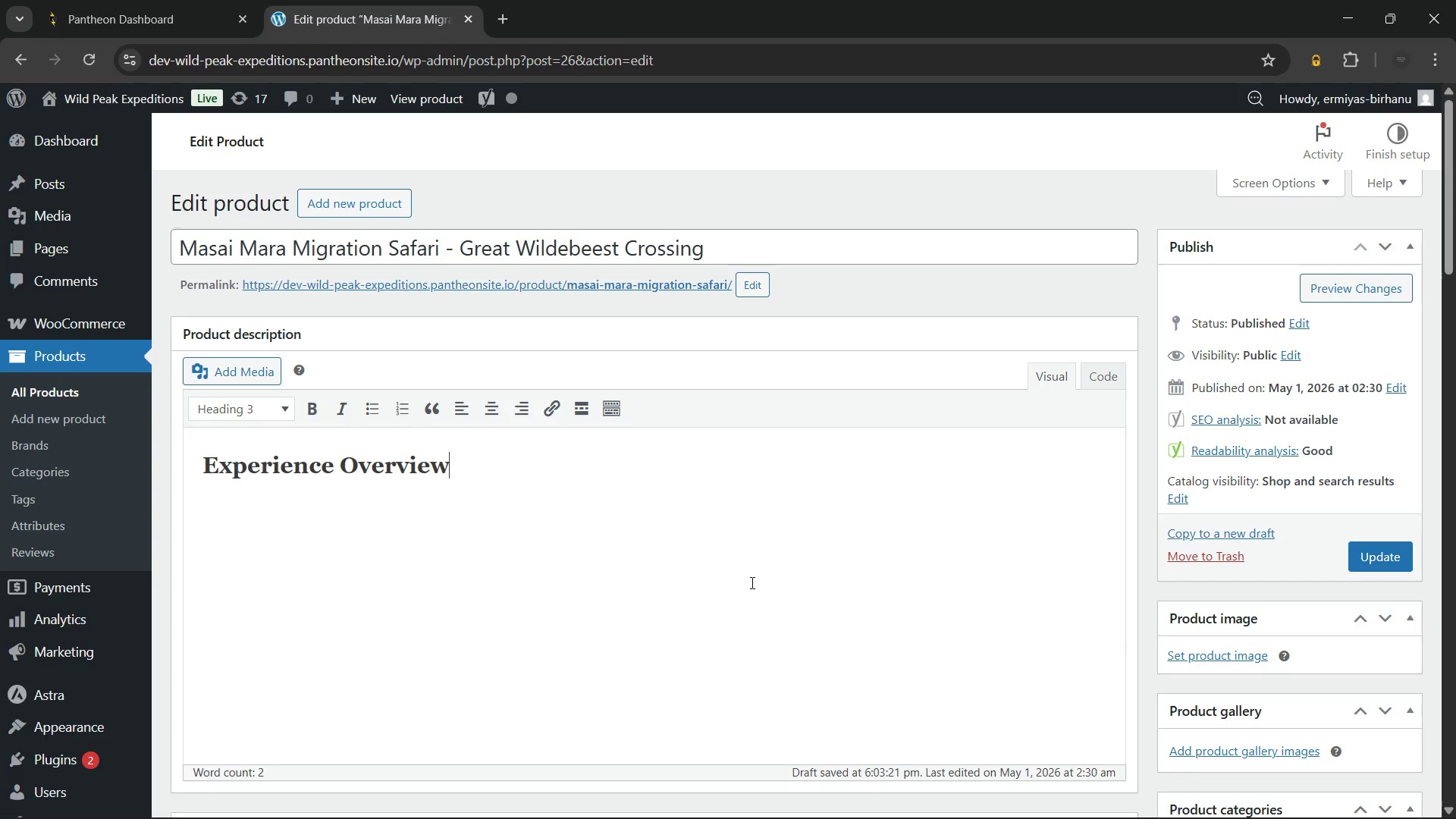 
key(Space)
 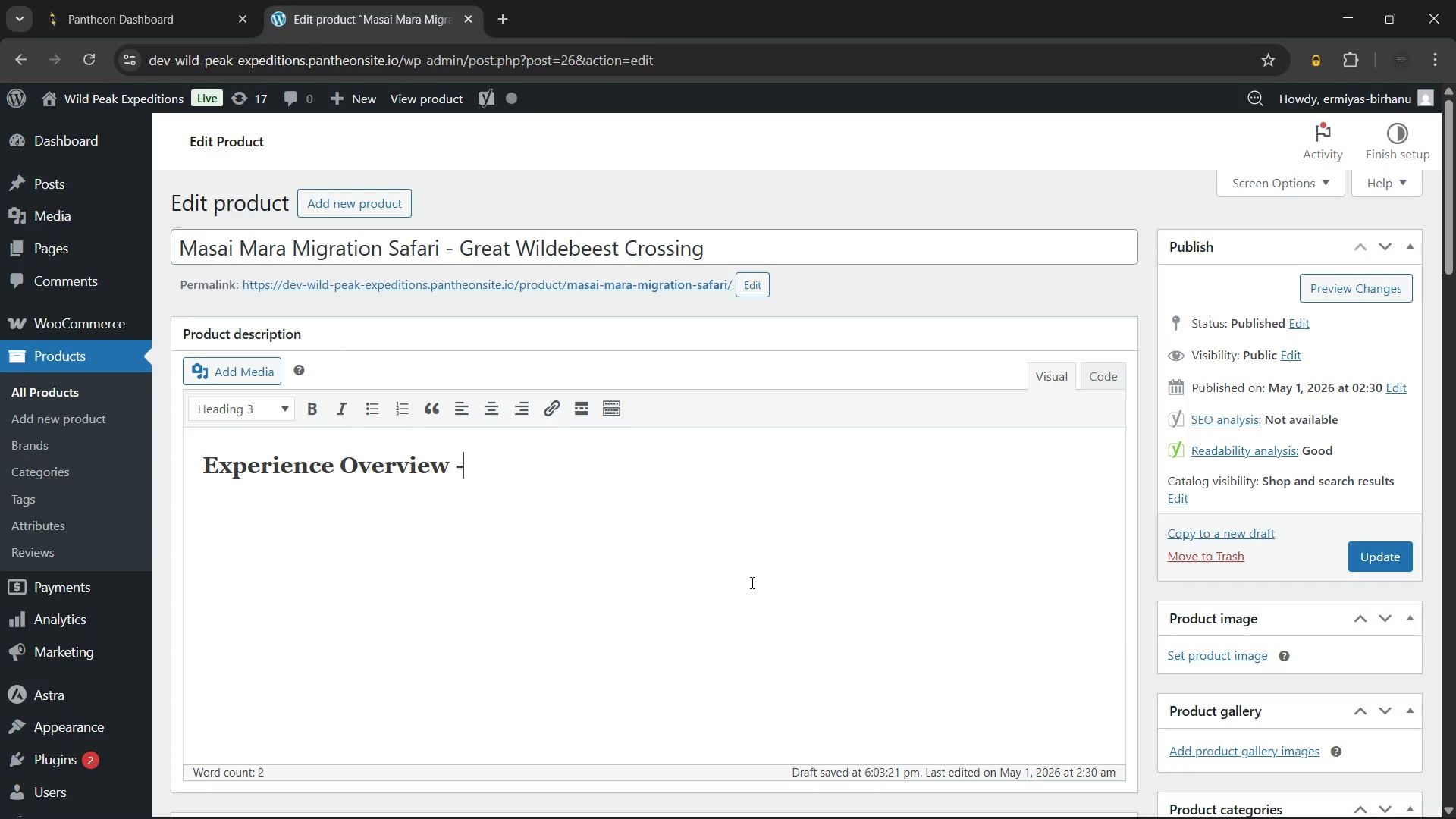 
key(Minus)
 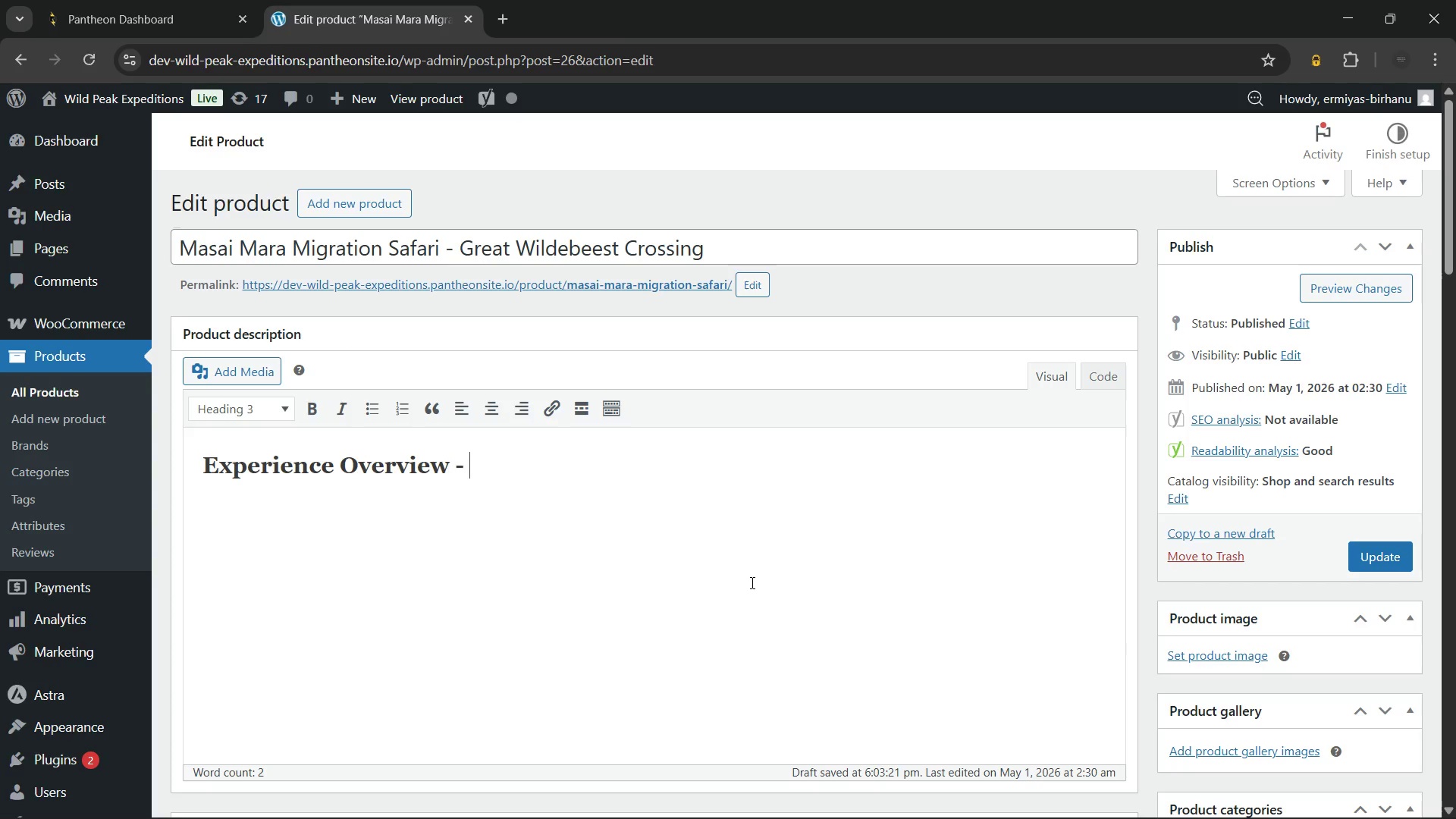 
key(Space)
 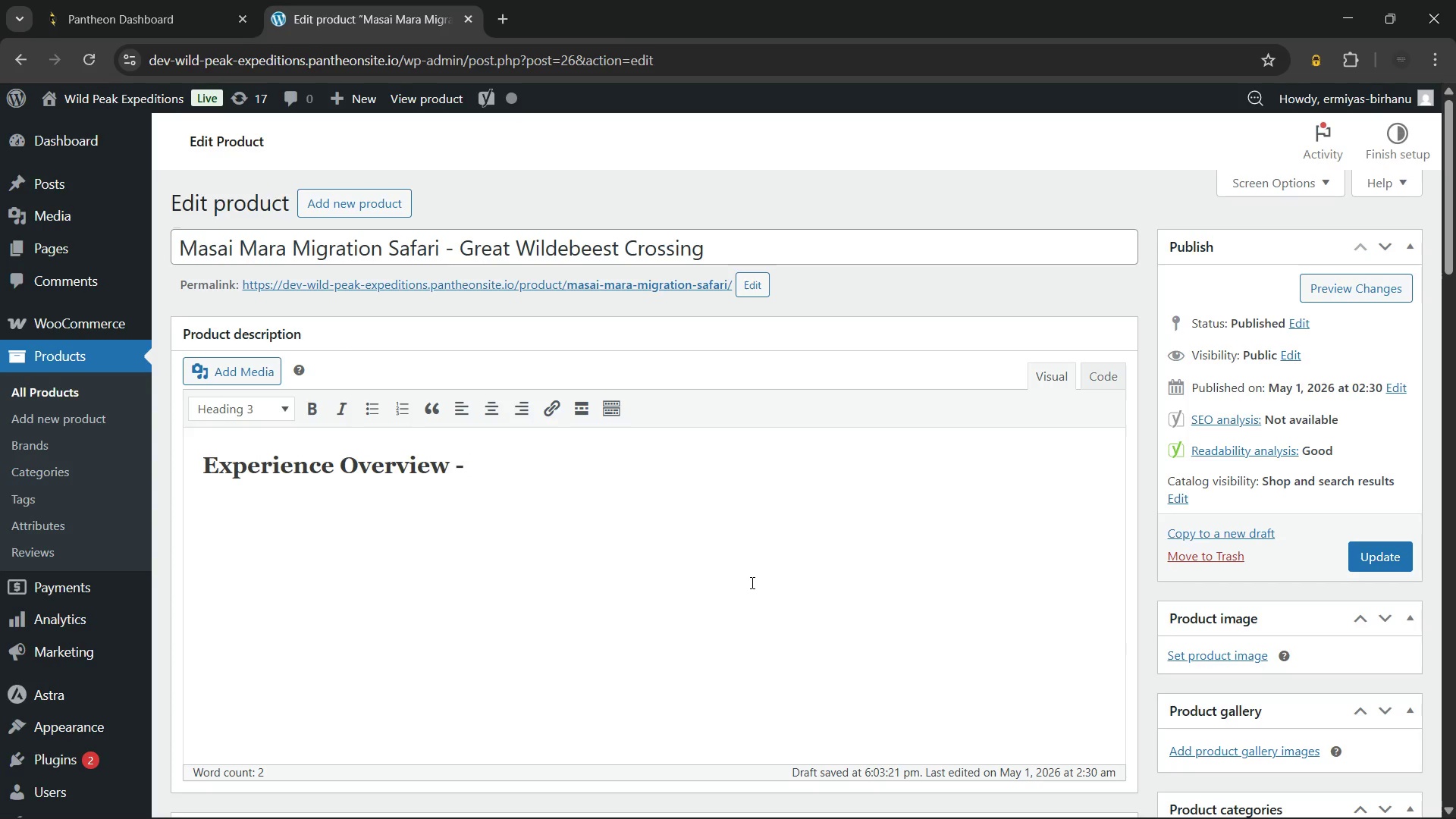 
wait(26.03)
 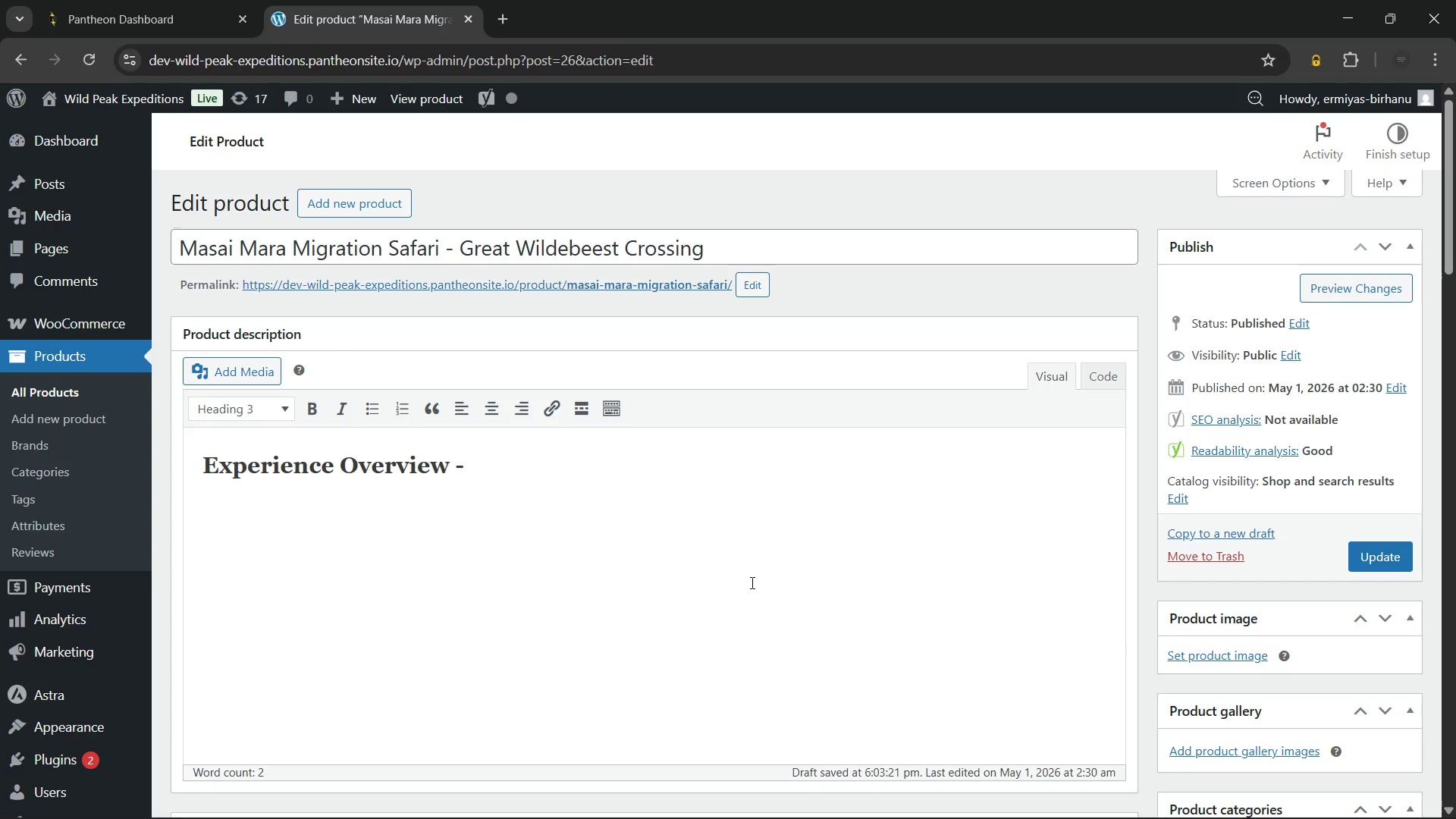 
key(Enter)
 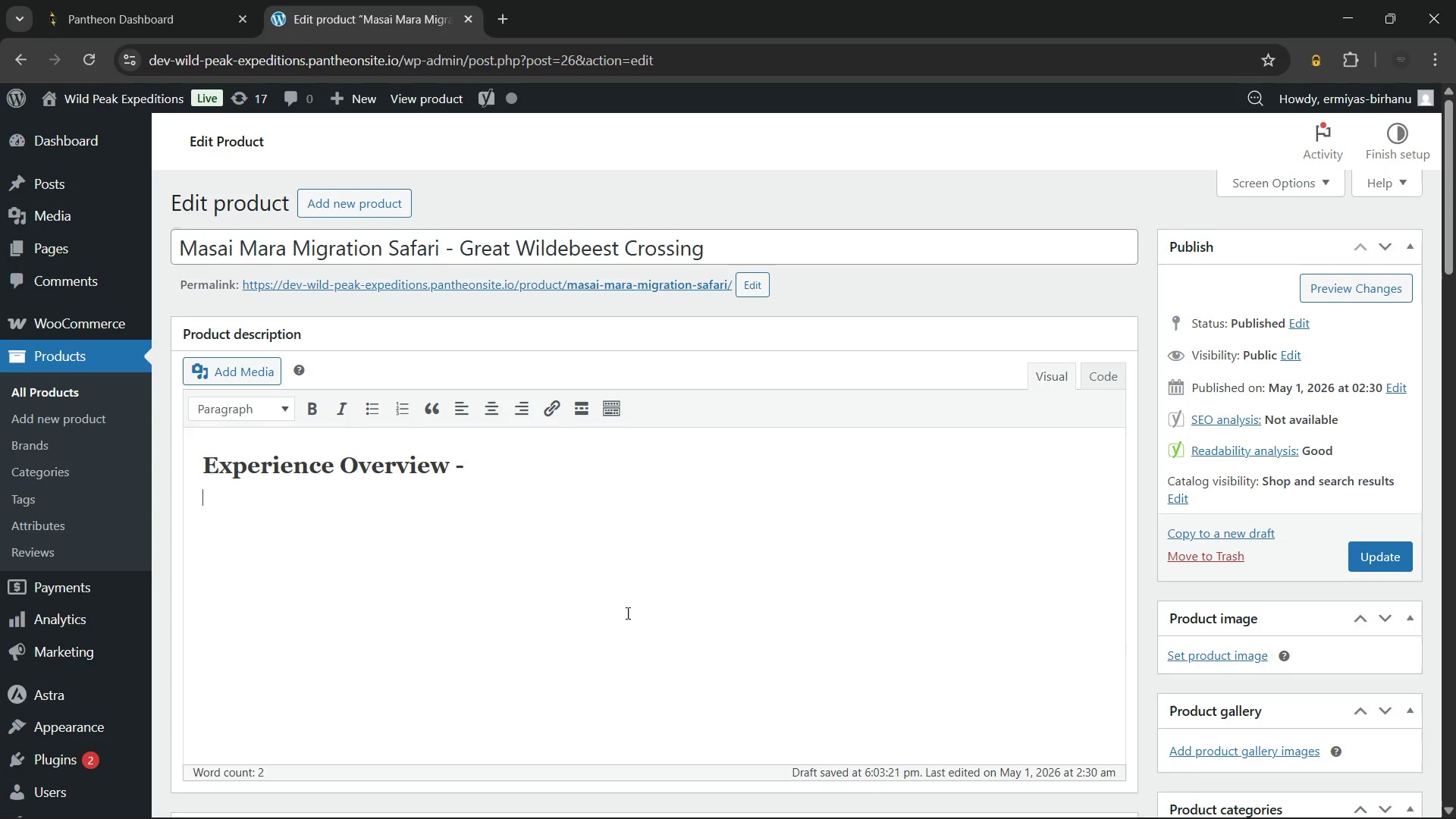 
type(The Masai Mara migration safari places guests at the center of the natural world's most dramatic annual event. Over five days in Keyna's)
key(Backspace)
key(Backspace)
key(Backspace)
key(Backspace)
key(Backspace)
type(nya's Mad)
key(Backspace)
type(sai)
 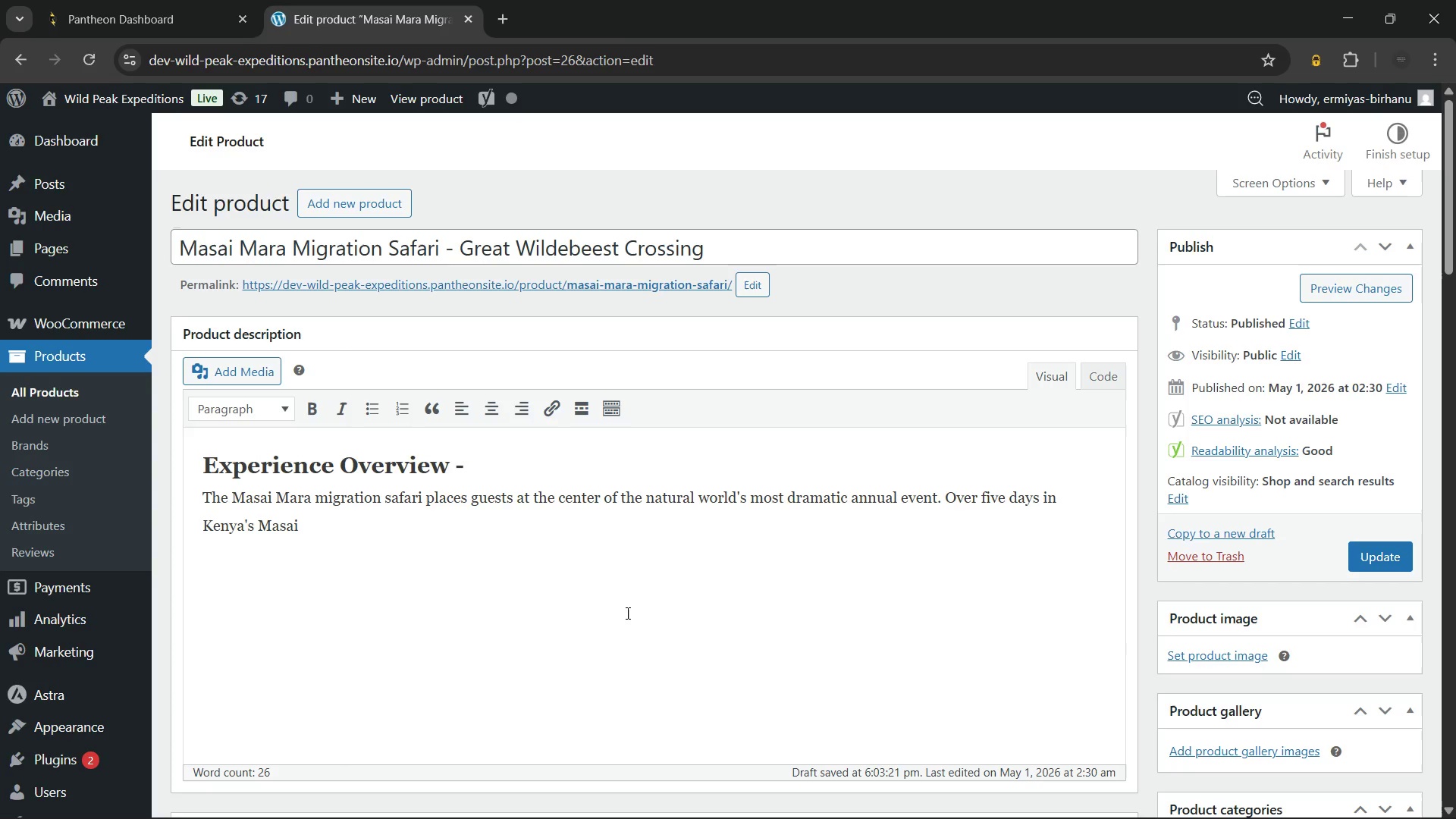 
type( Mara National Reserve, expert Maasai guides position vehicles at prime river crossing points. The thundering mass of wildebeest and zebra is an overwhelming)
 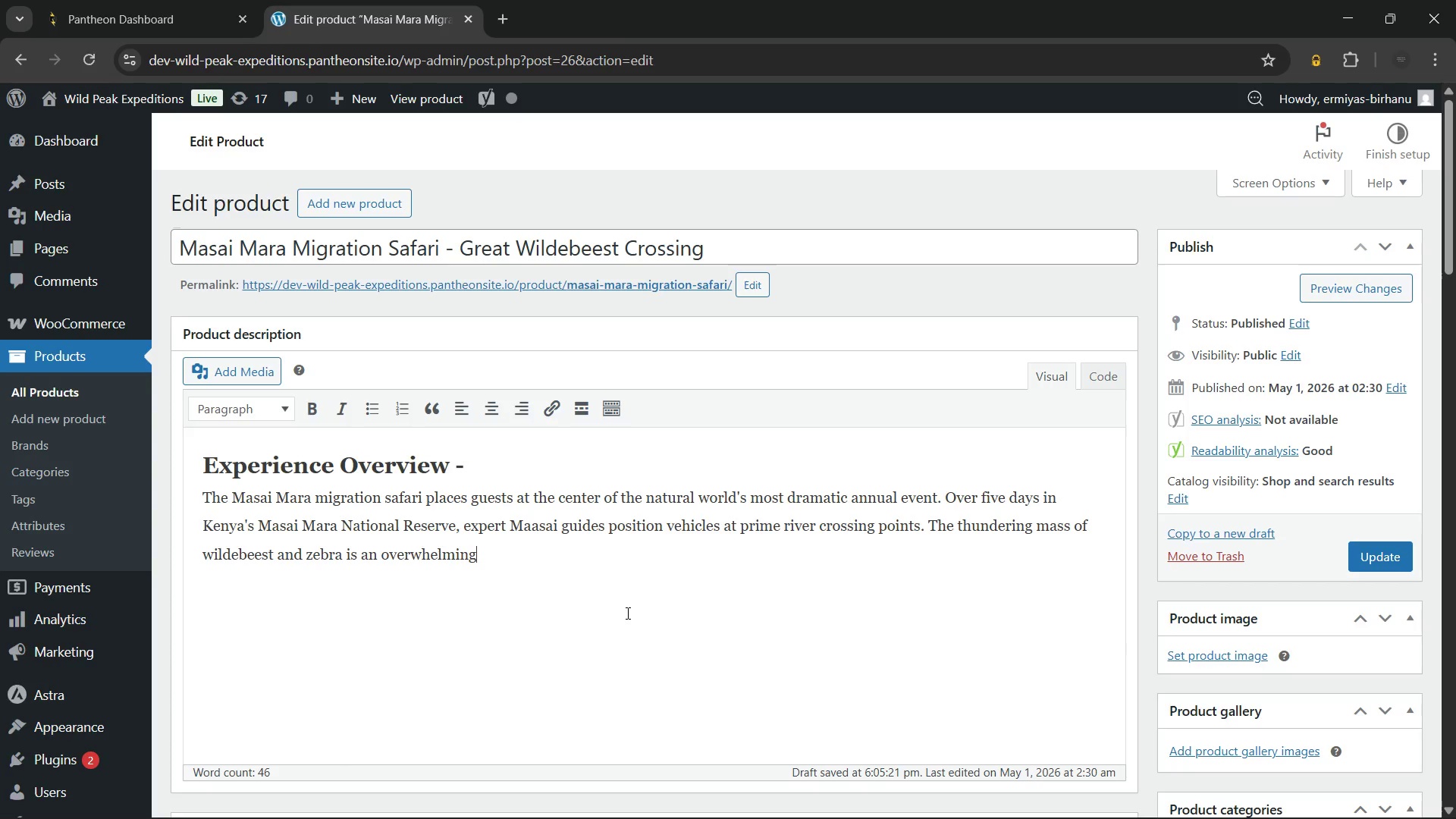 
type( sensory experience.)
 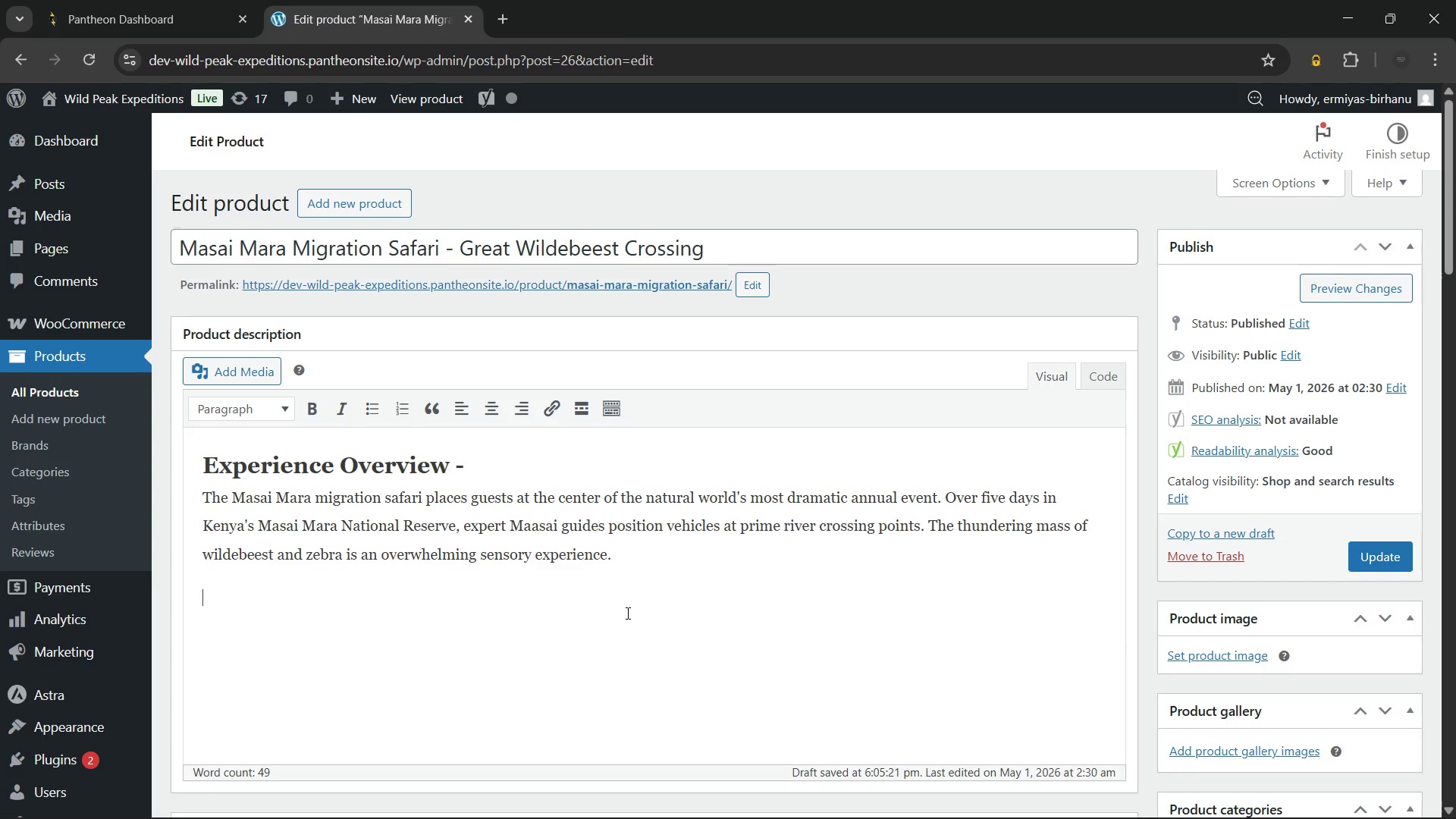 
key(Enter)
 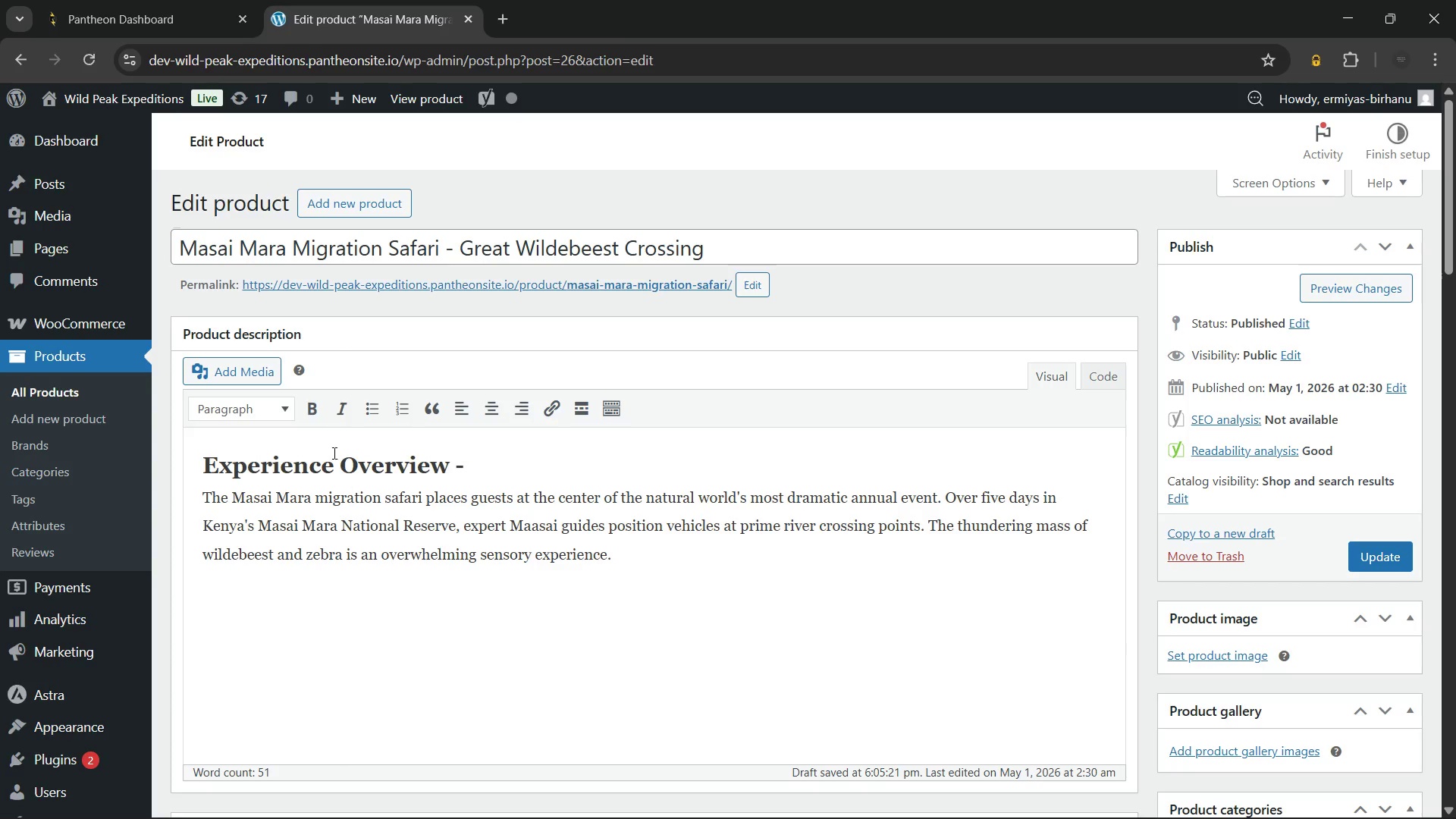 
left_click([281, 413])
 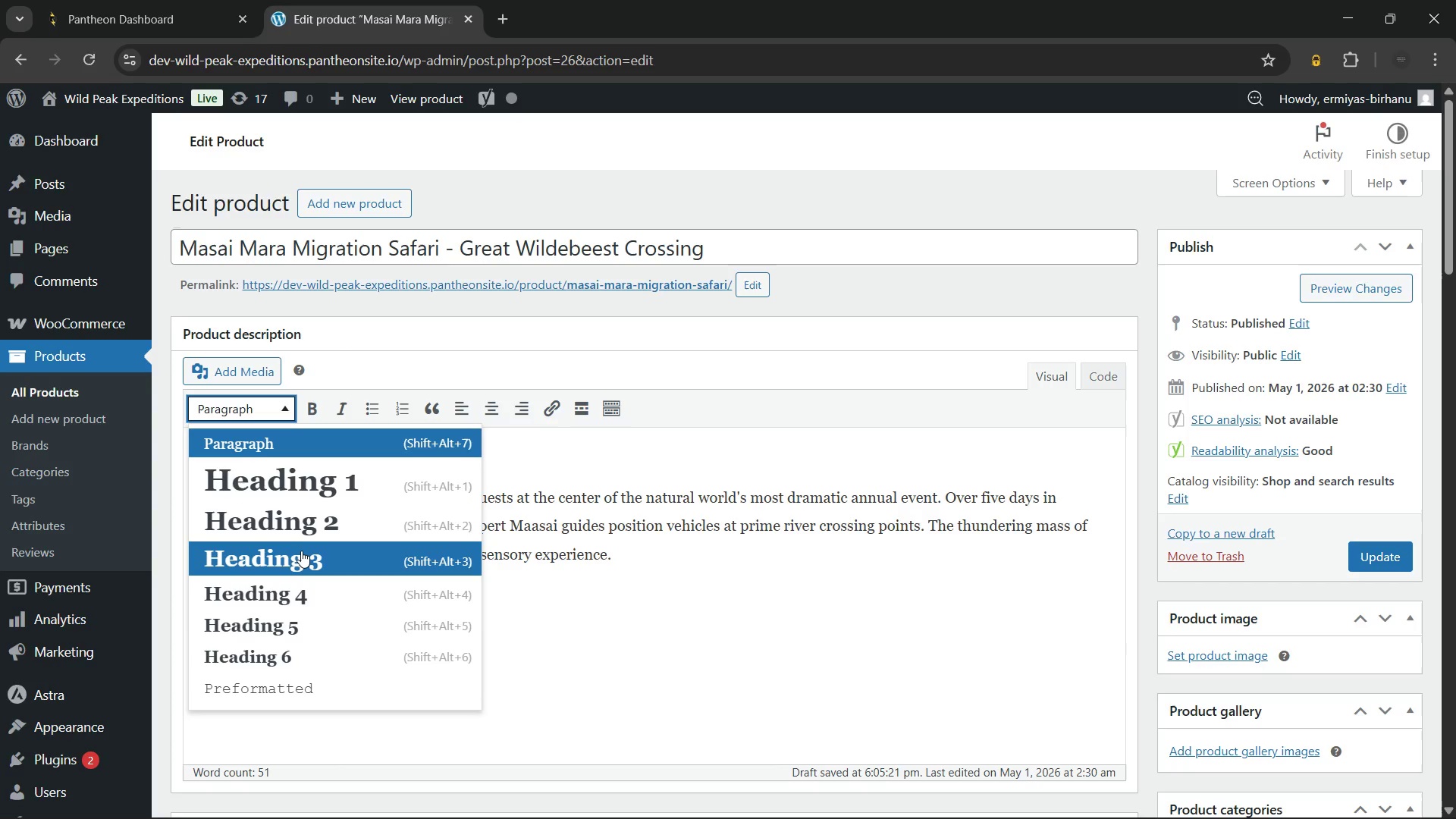 
left_click([301, 551])
 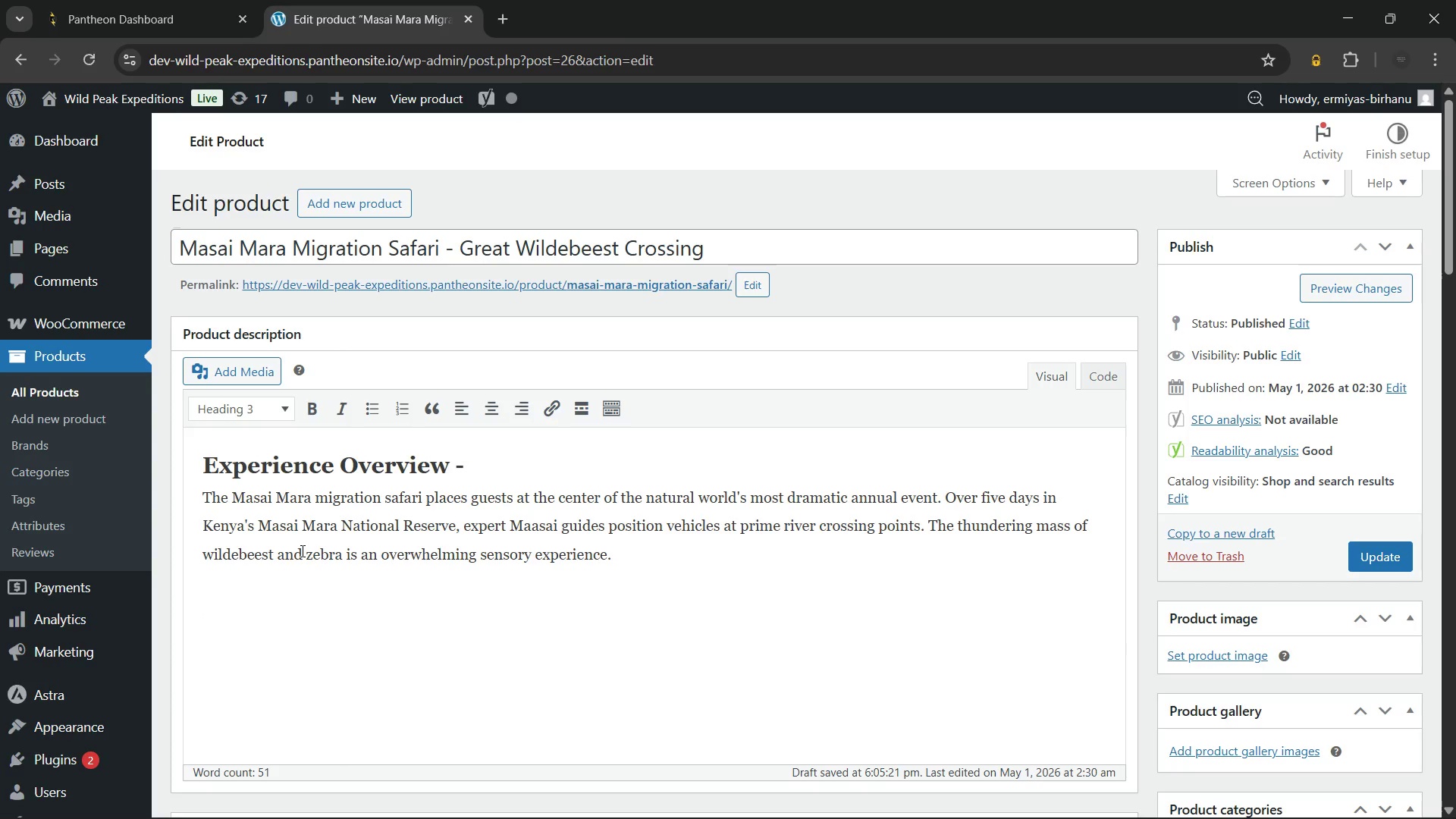 
wait(74.8)
 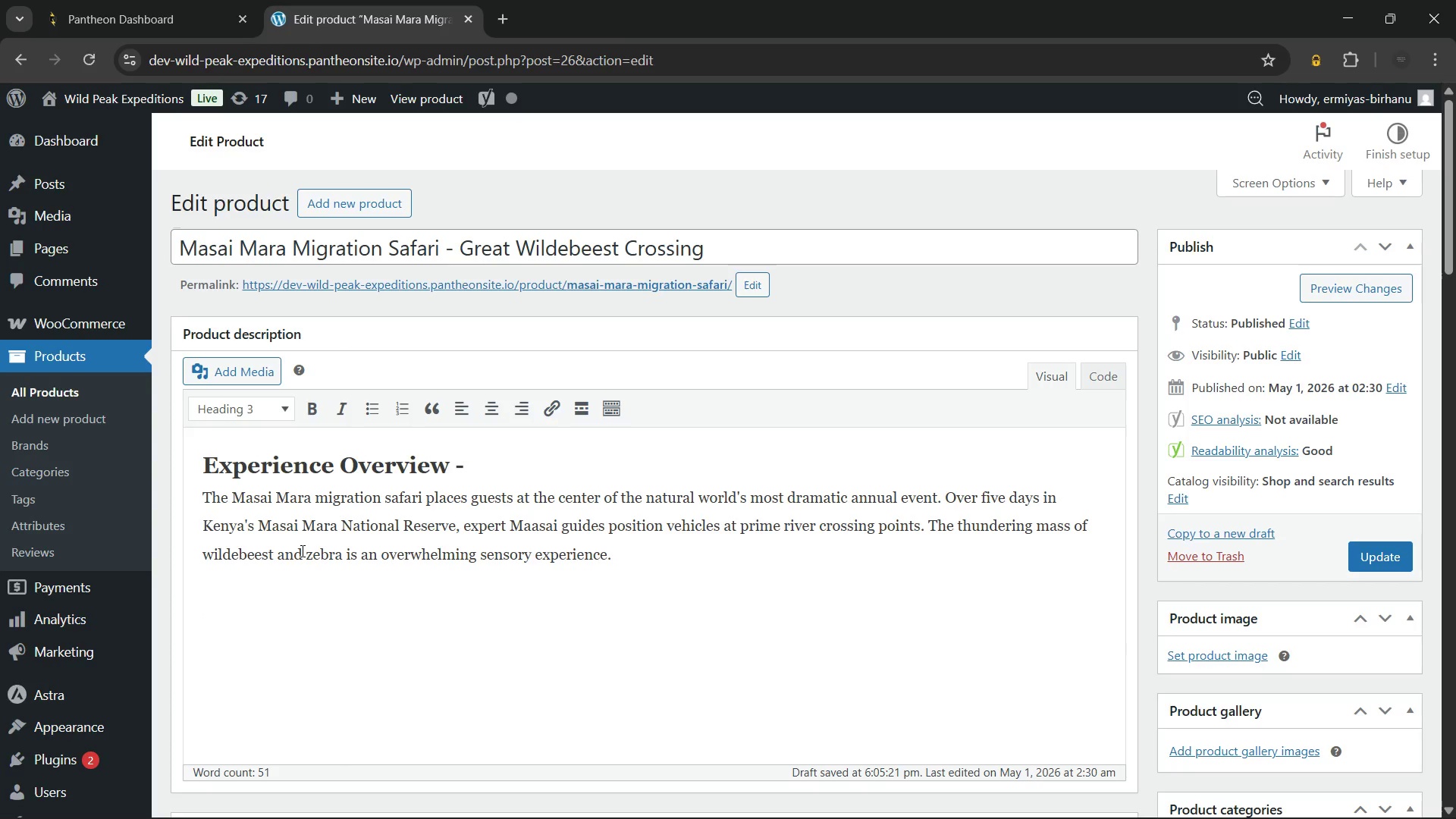 
type(What You'll Experience)
 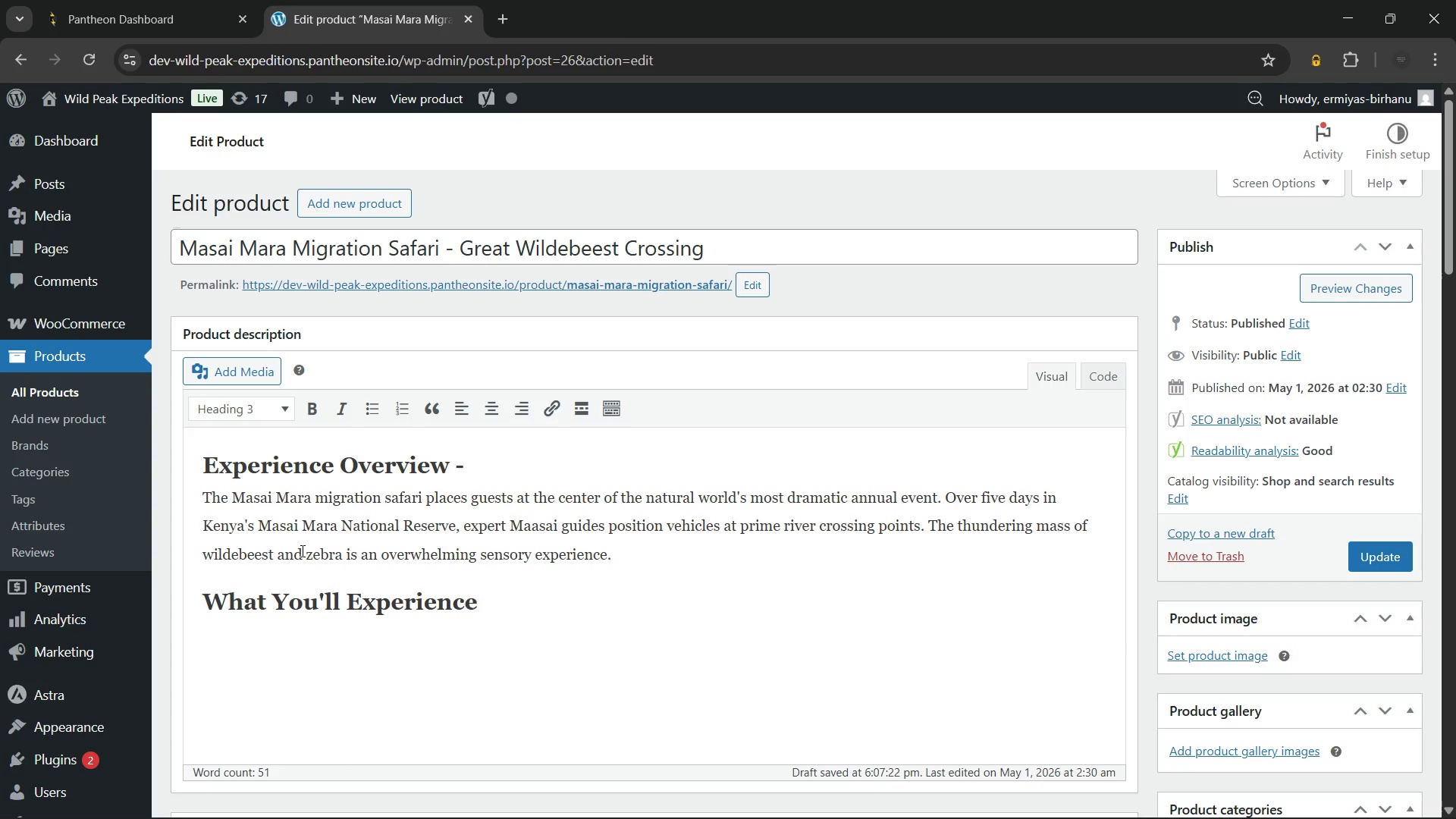 
key(Enter)
 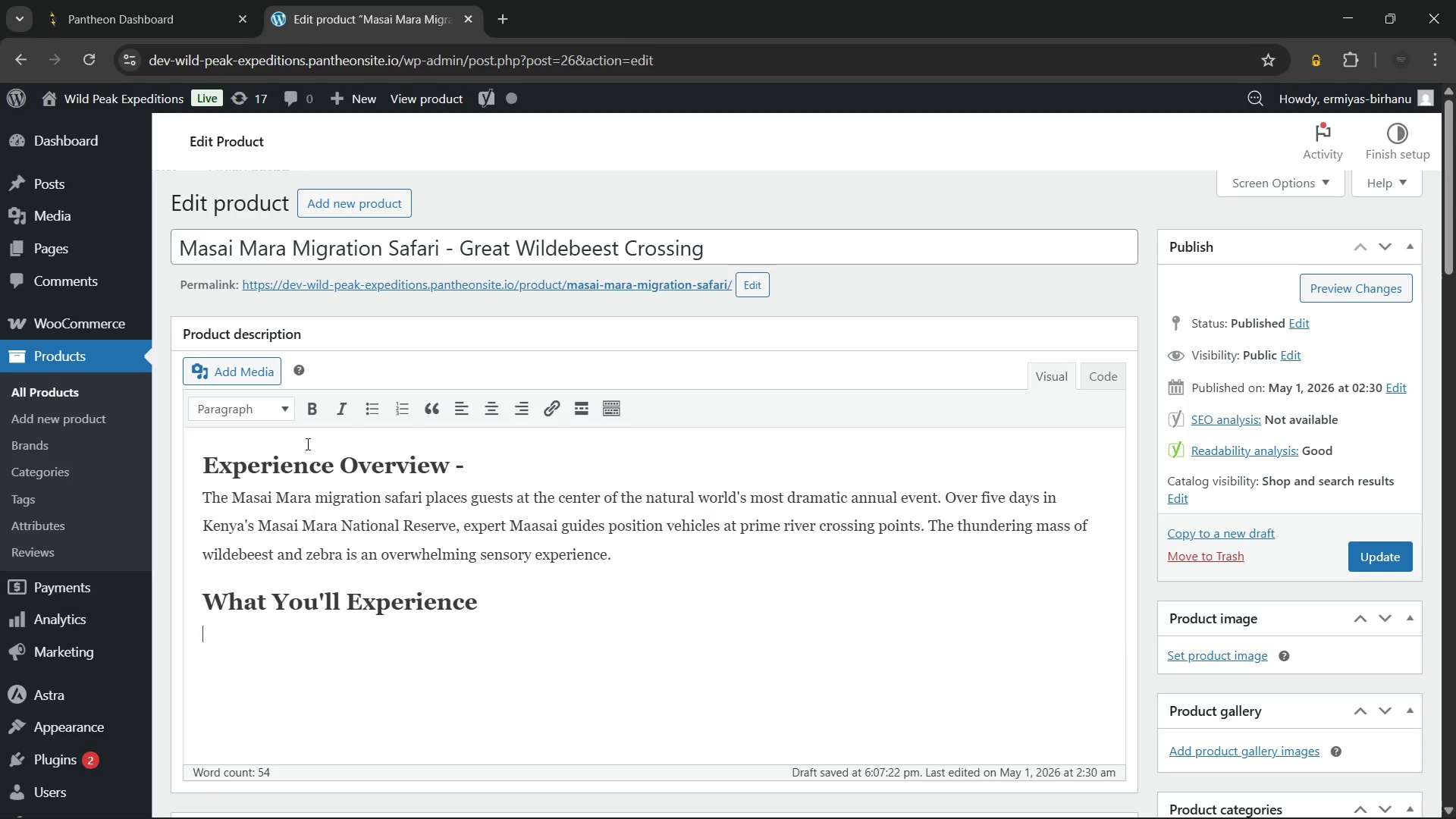 
wait(95.08)
 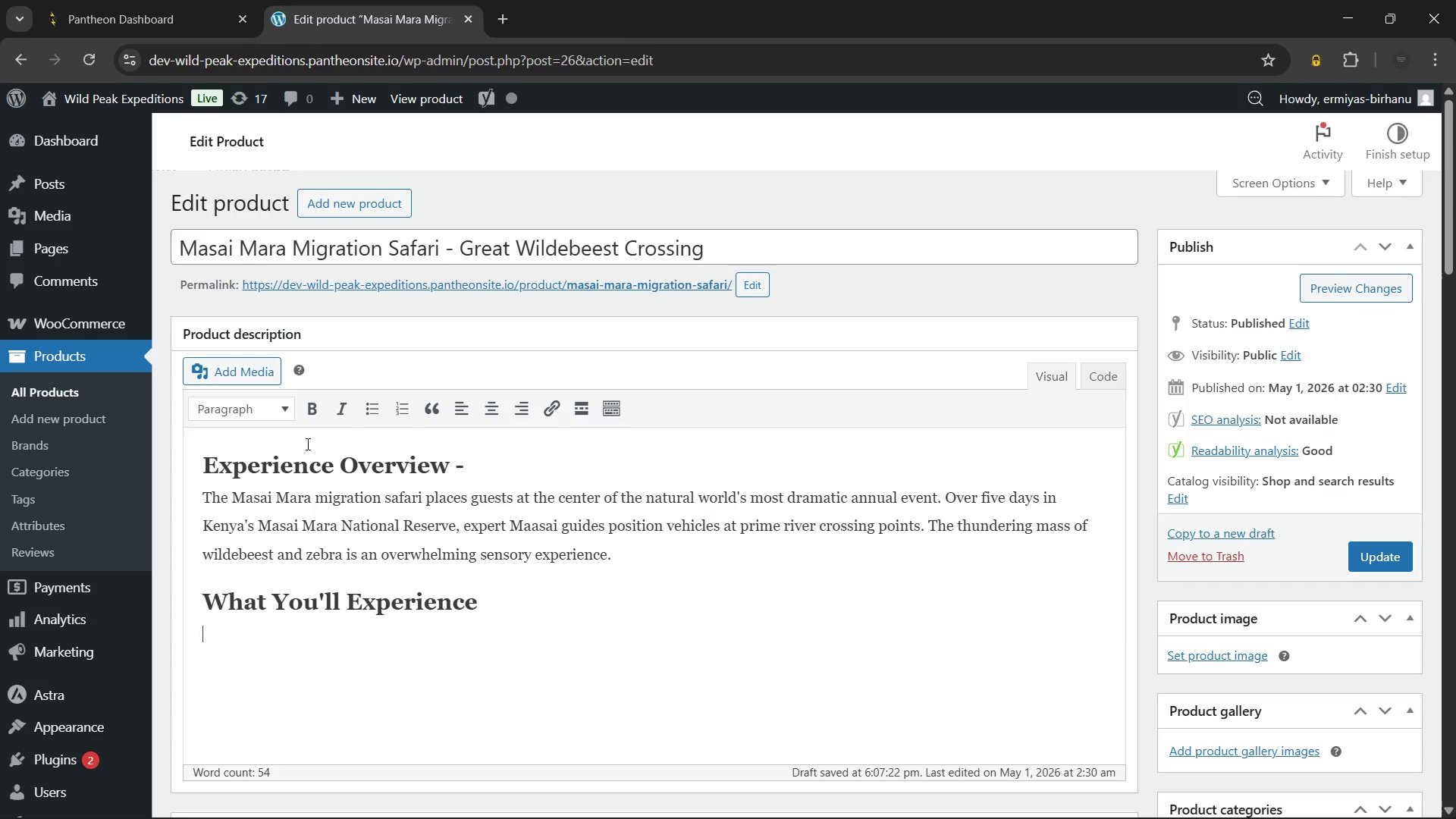 
left_click_drag(start_coordinate=[632, 561], to_coordinate=[276, 529])
 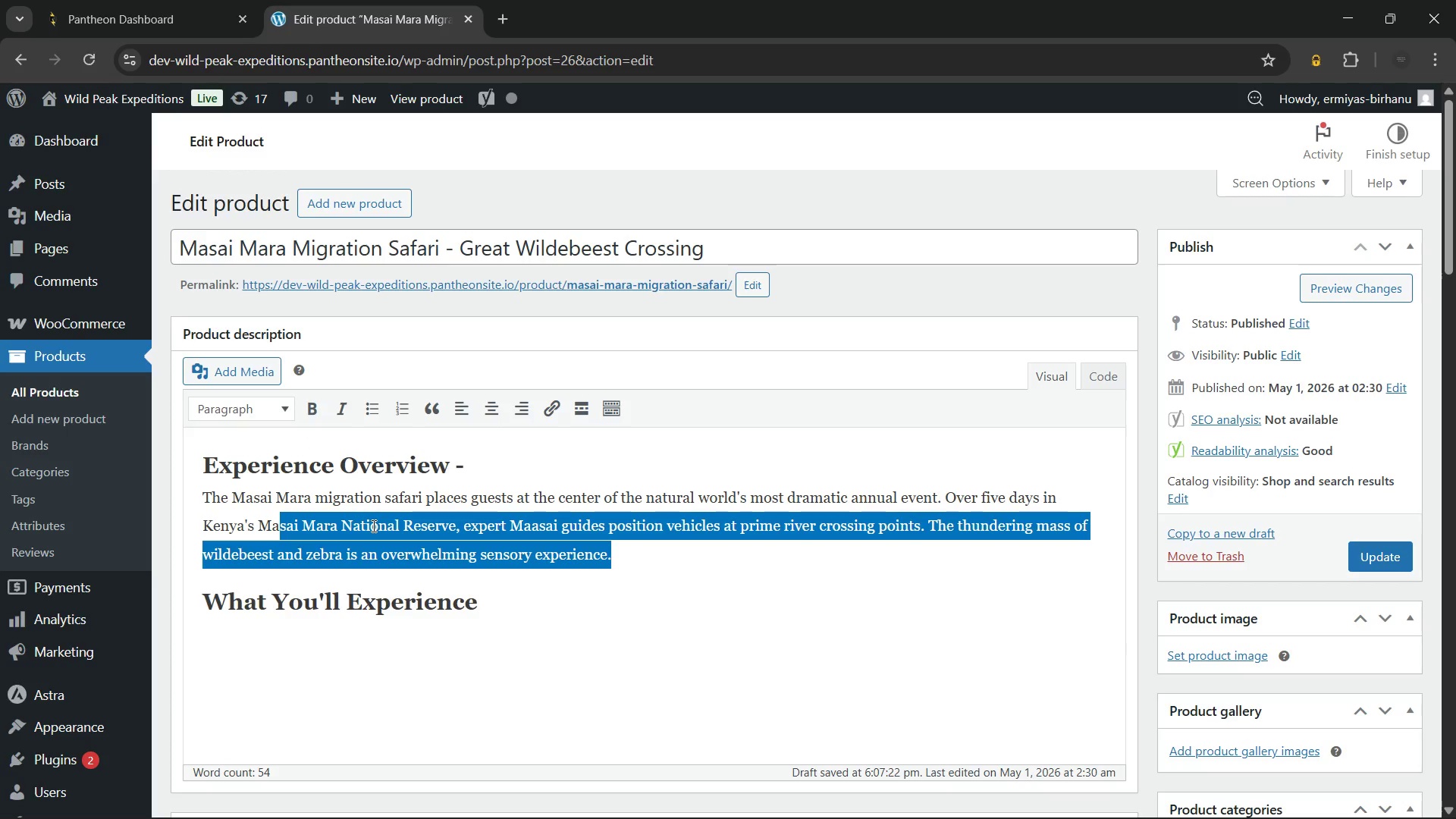 
left_click([372, 526])
 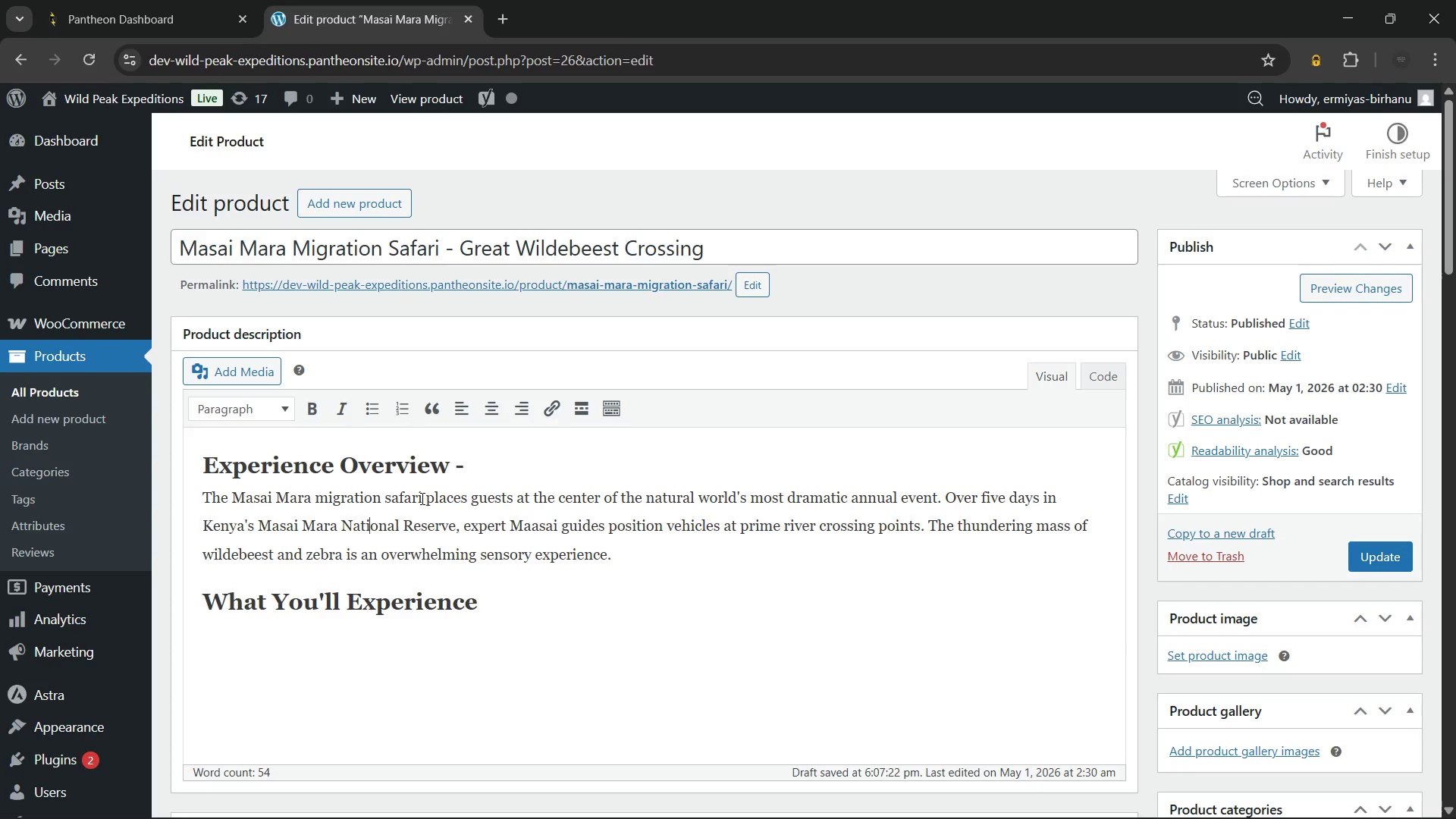 
left_click_drag(start_coordinate=[421, 498], to_coordinate=[233, 507])
 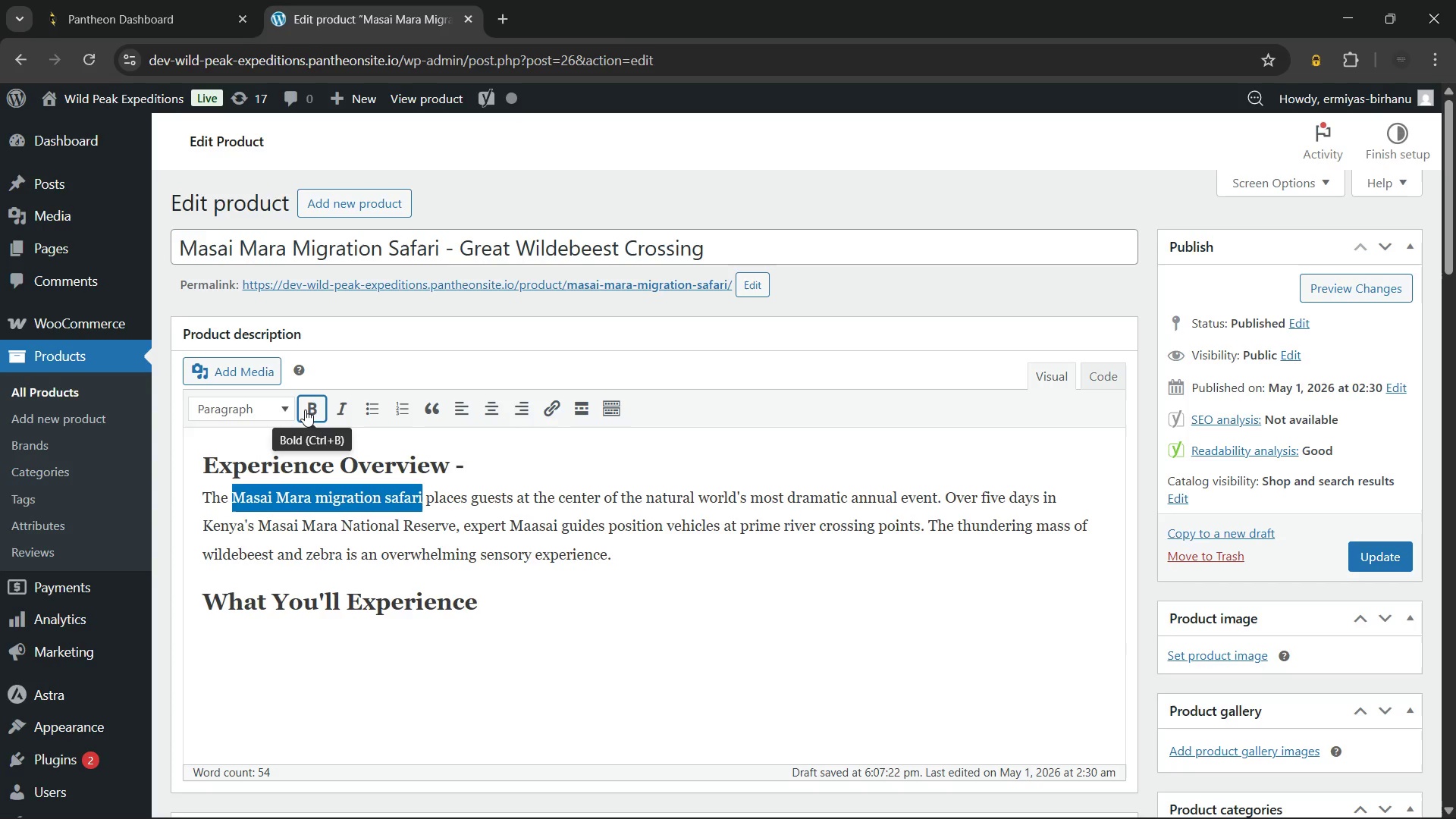 
left_click([305, 410])
 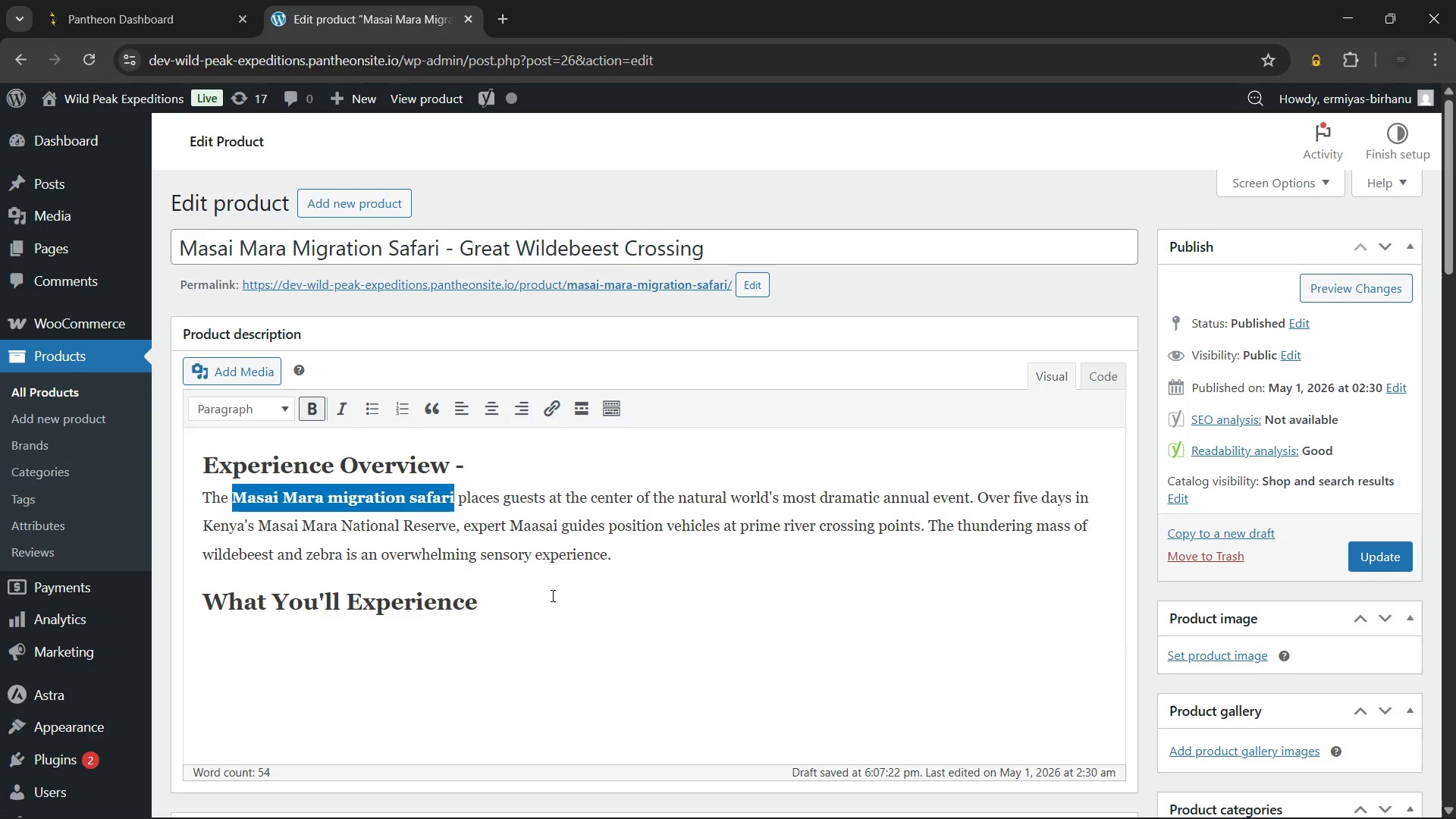 
left_click([520, 616])
 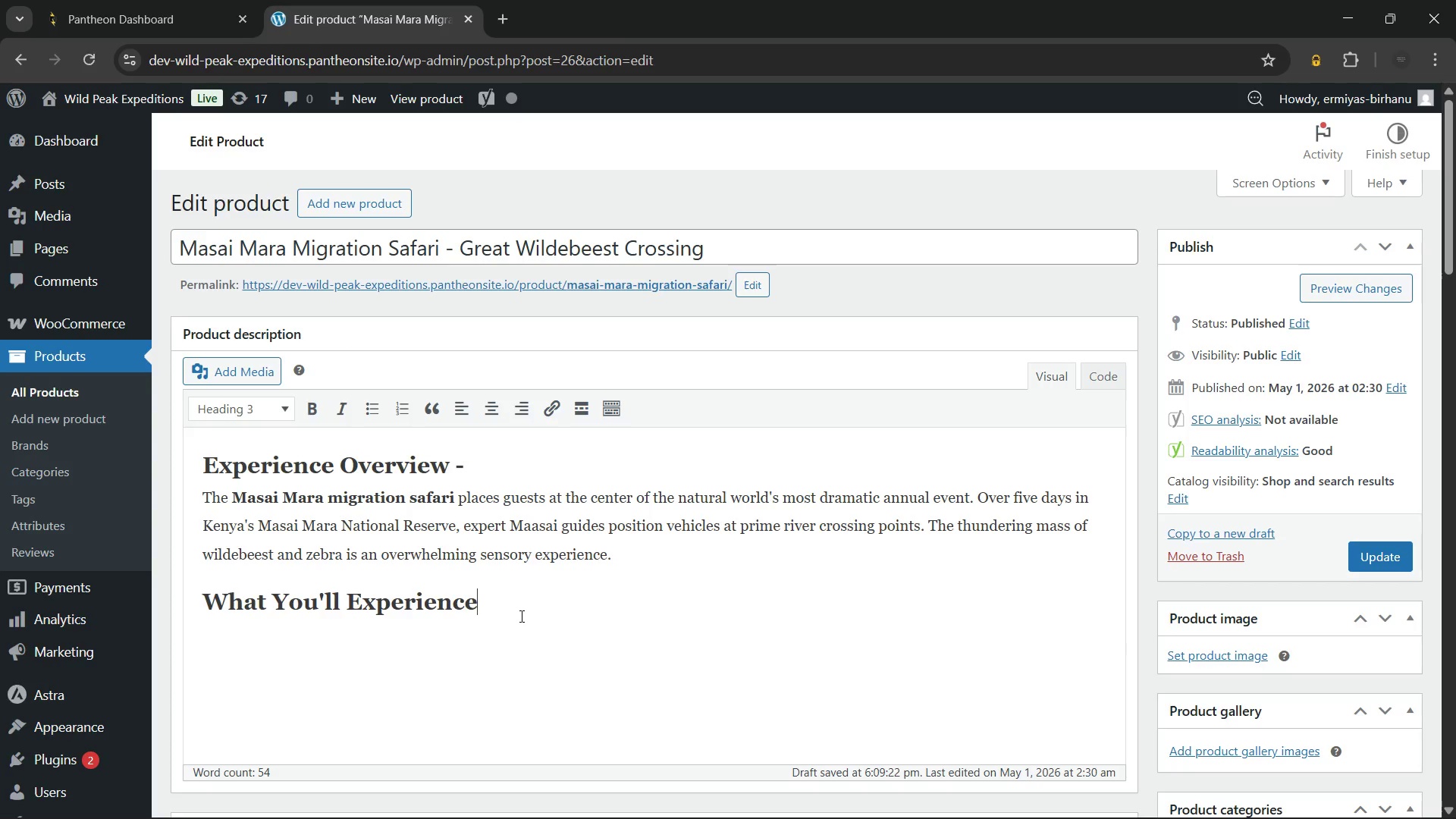 
wait(24.36)
 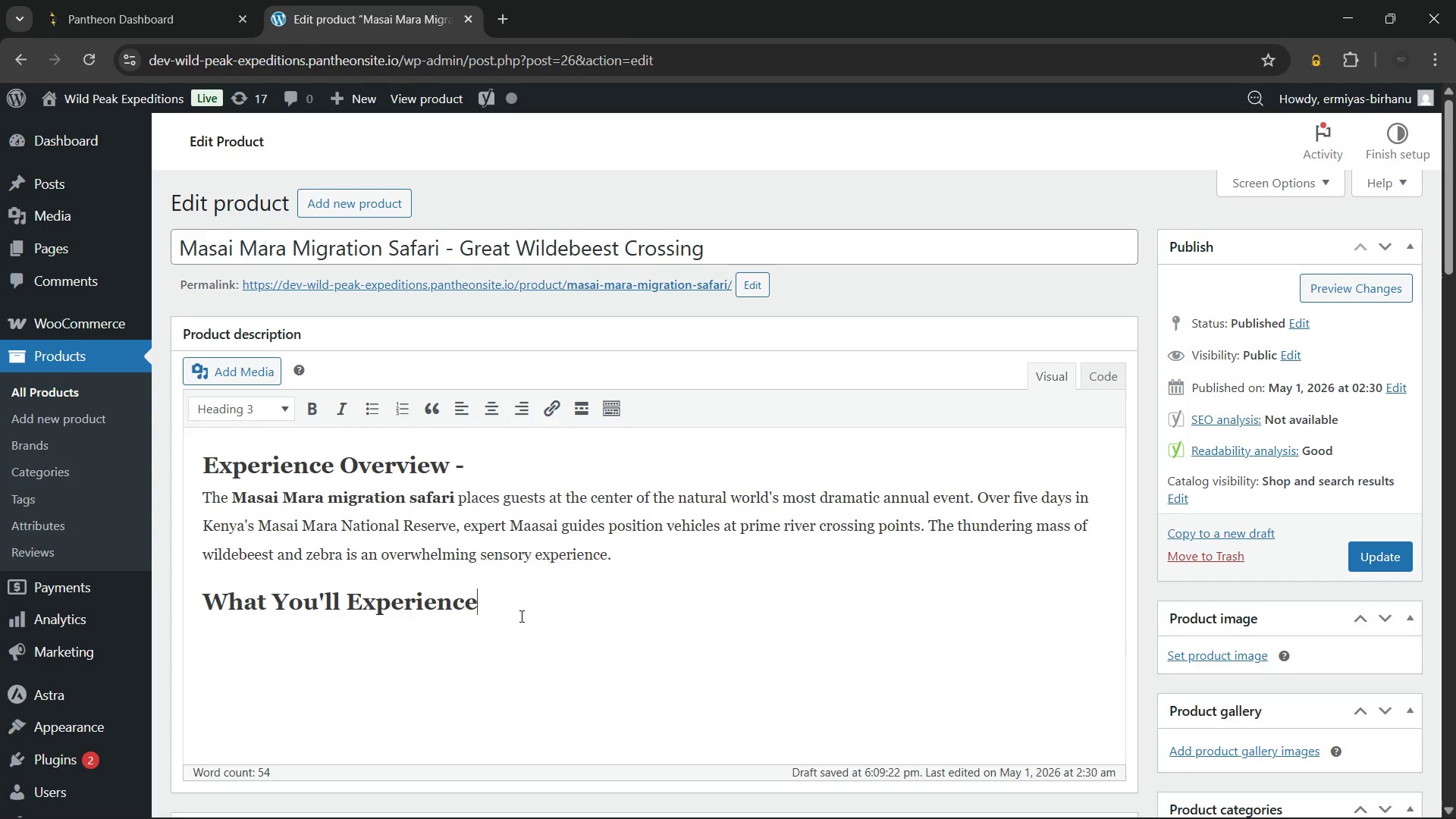 
key(Enter)
 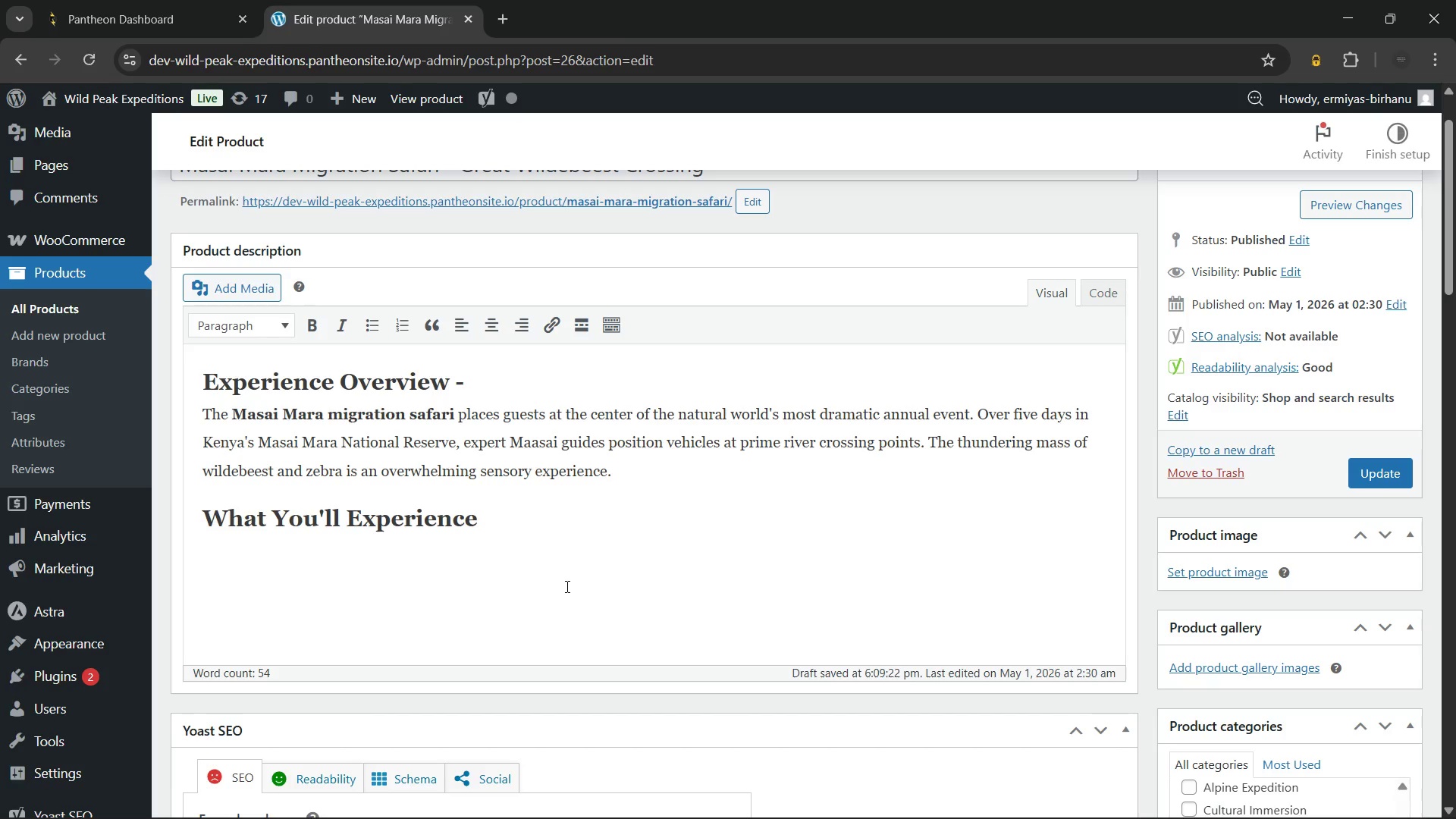 
type(The five-day itinerary)
 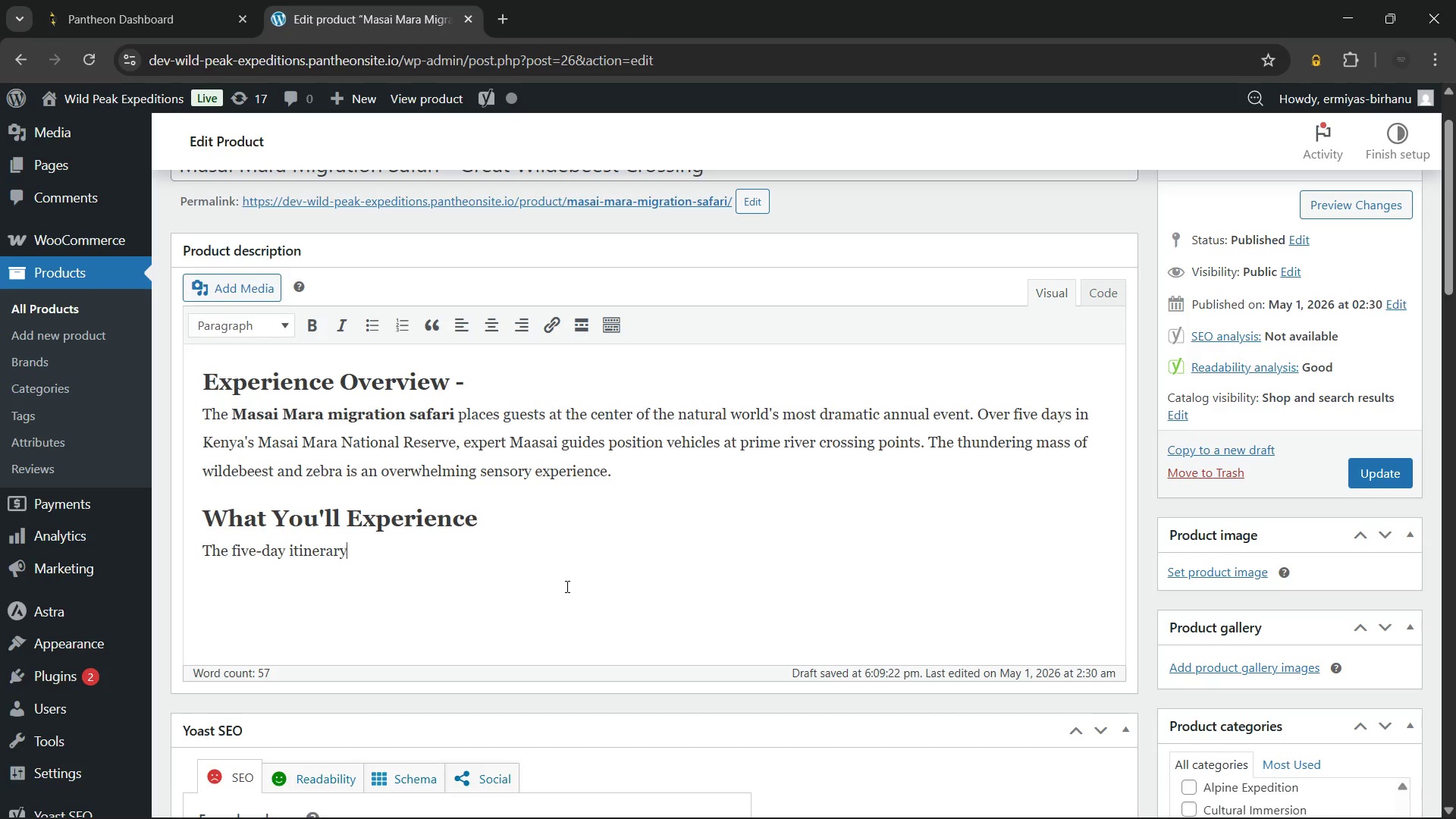 
wait(24.41)
 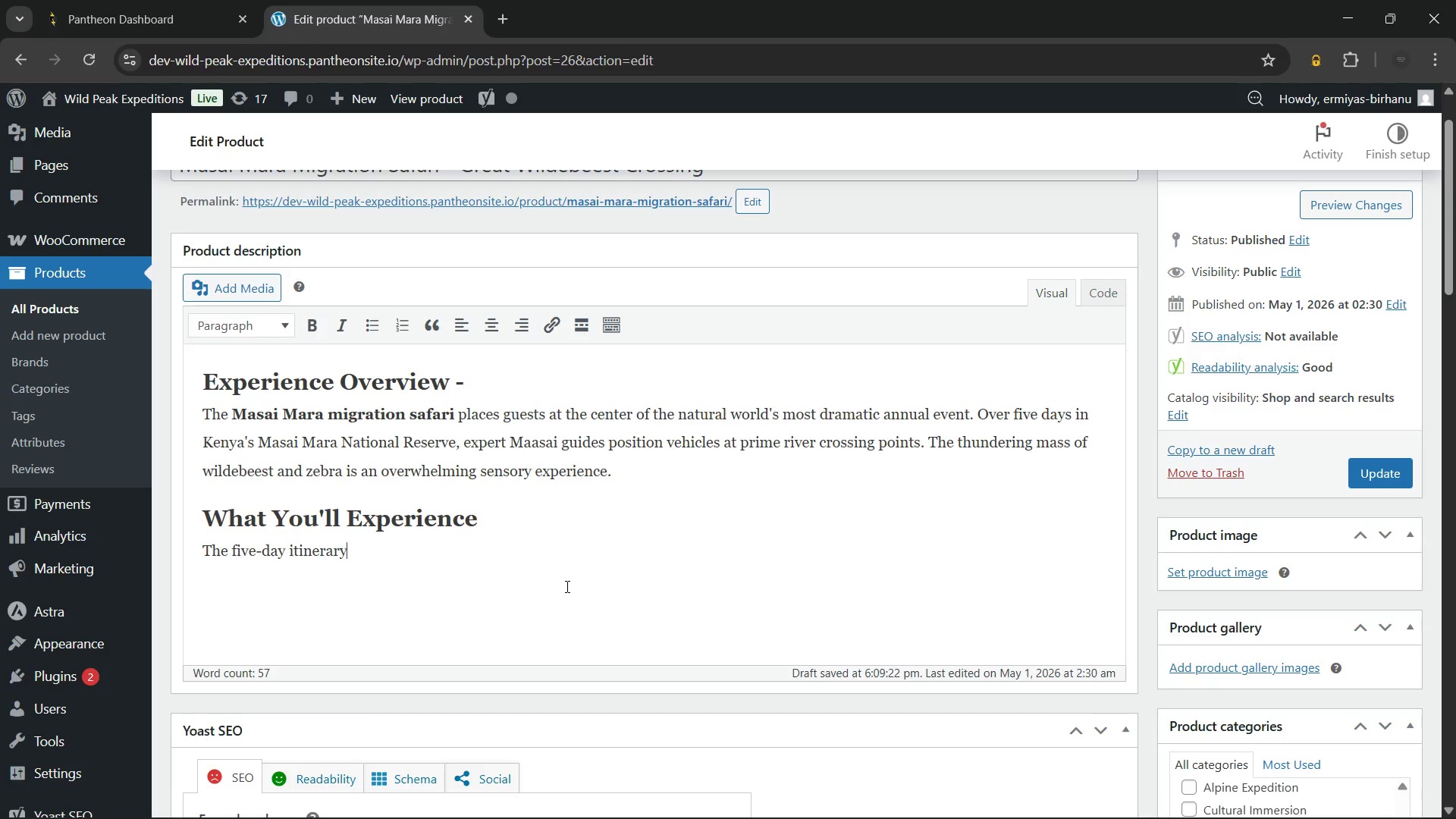 
type( captue)
key(Backspace)
type(res )
 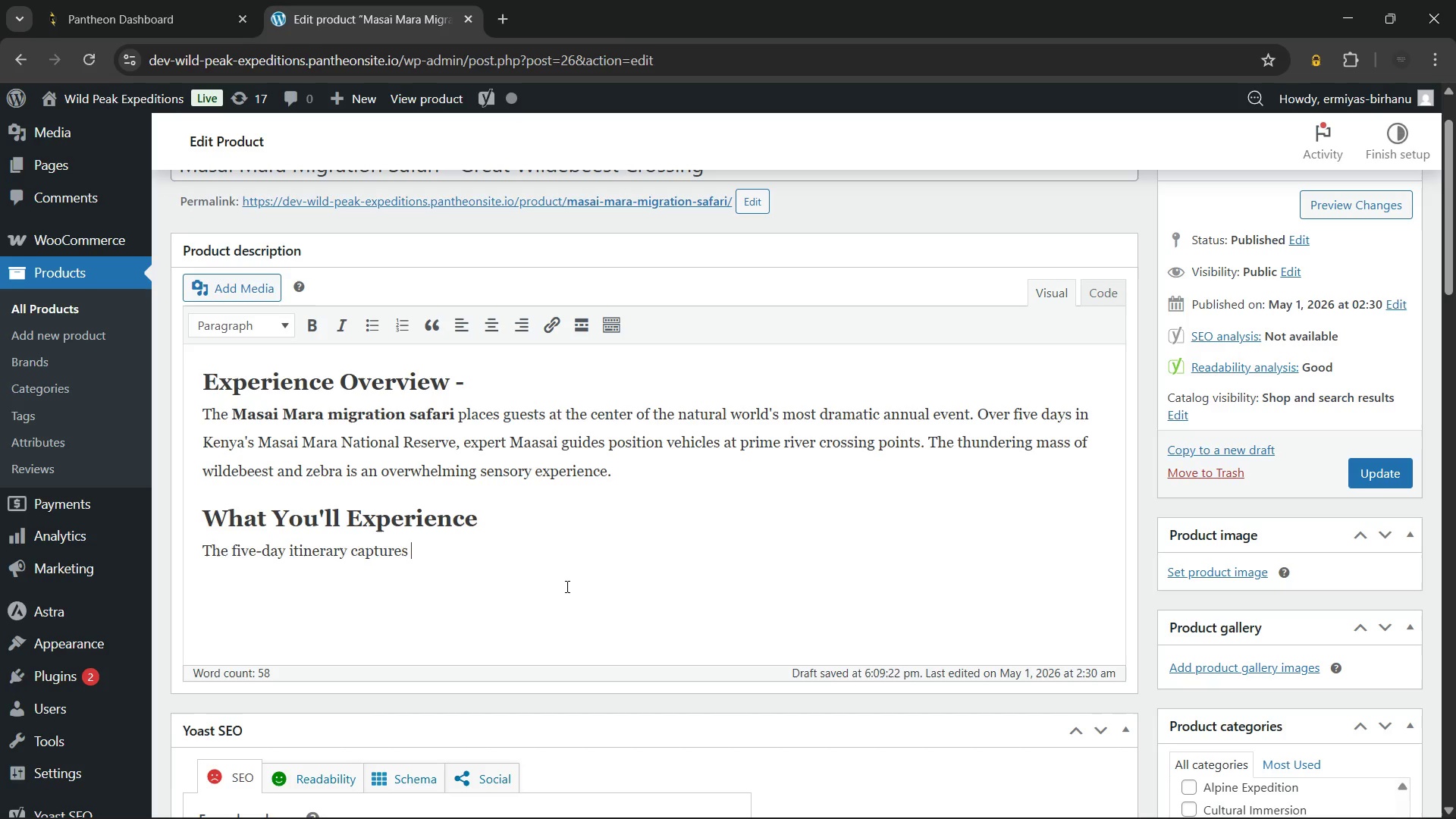 
type(the migration's most celebrated moments)
 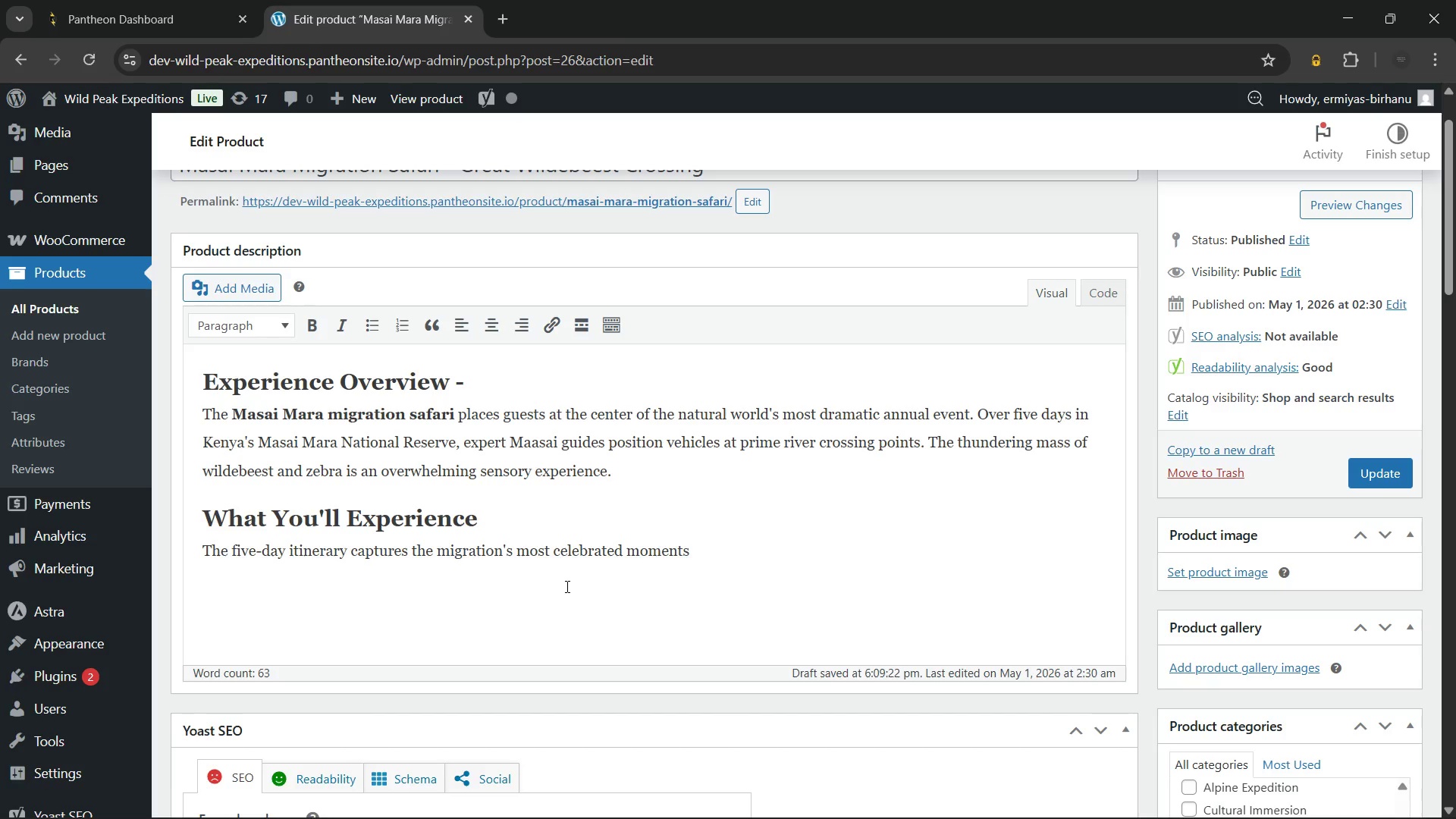 
key(Shift+Semicolon)
 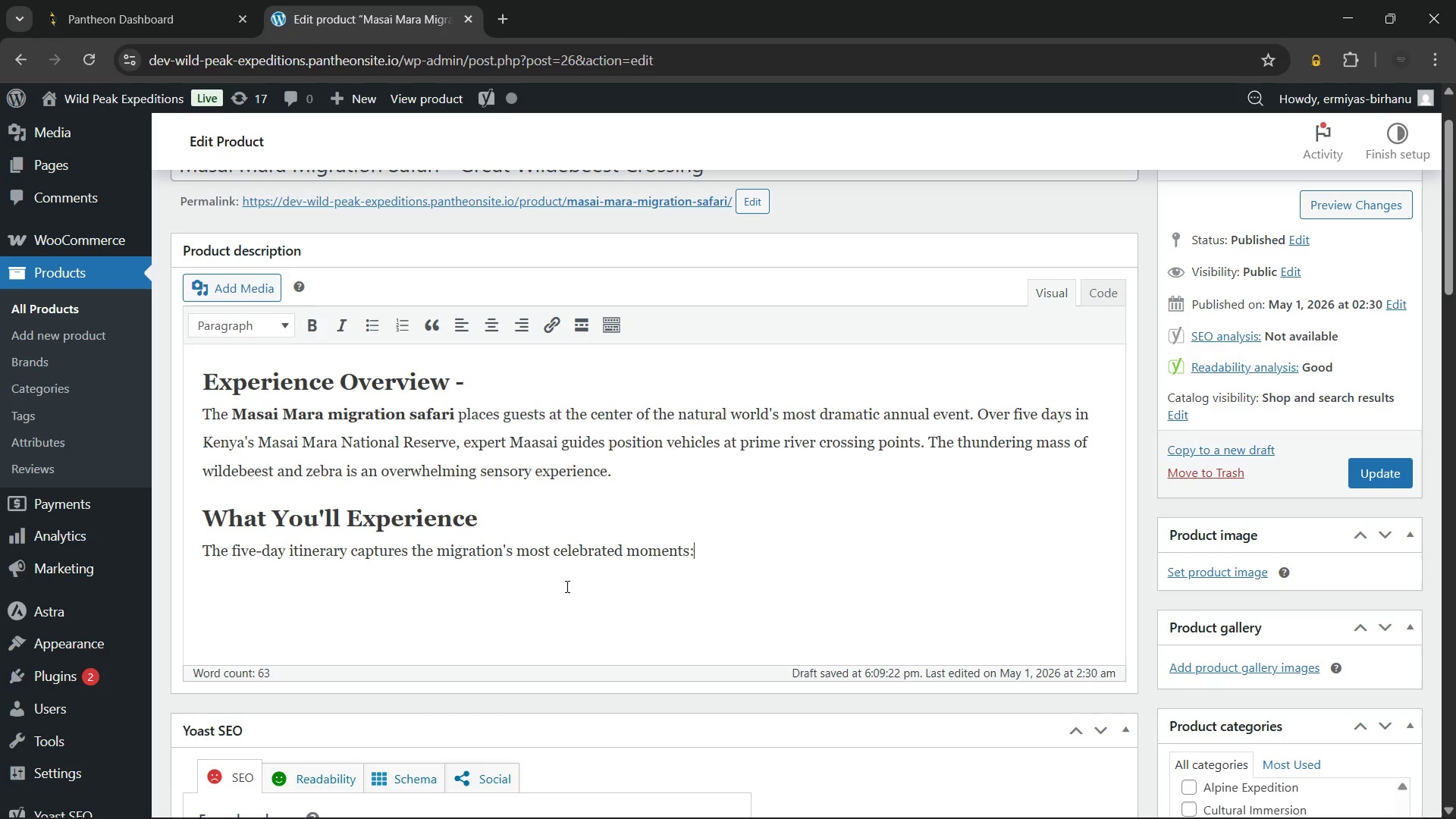 
key(Enter)
 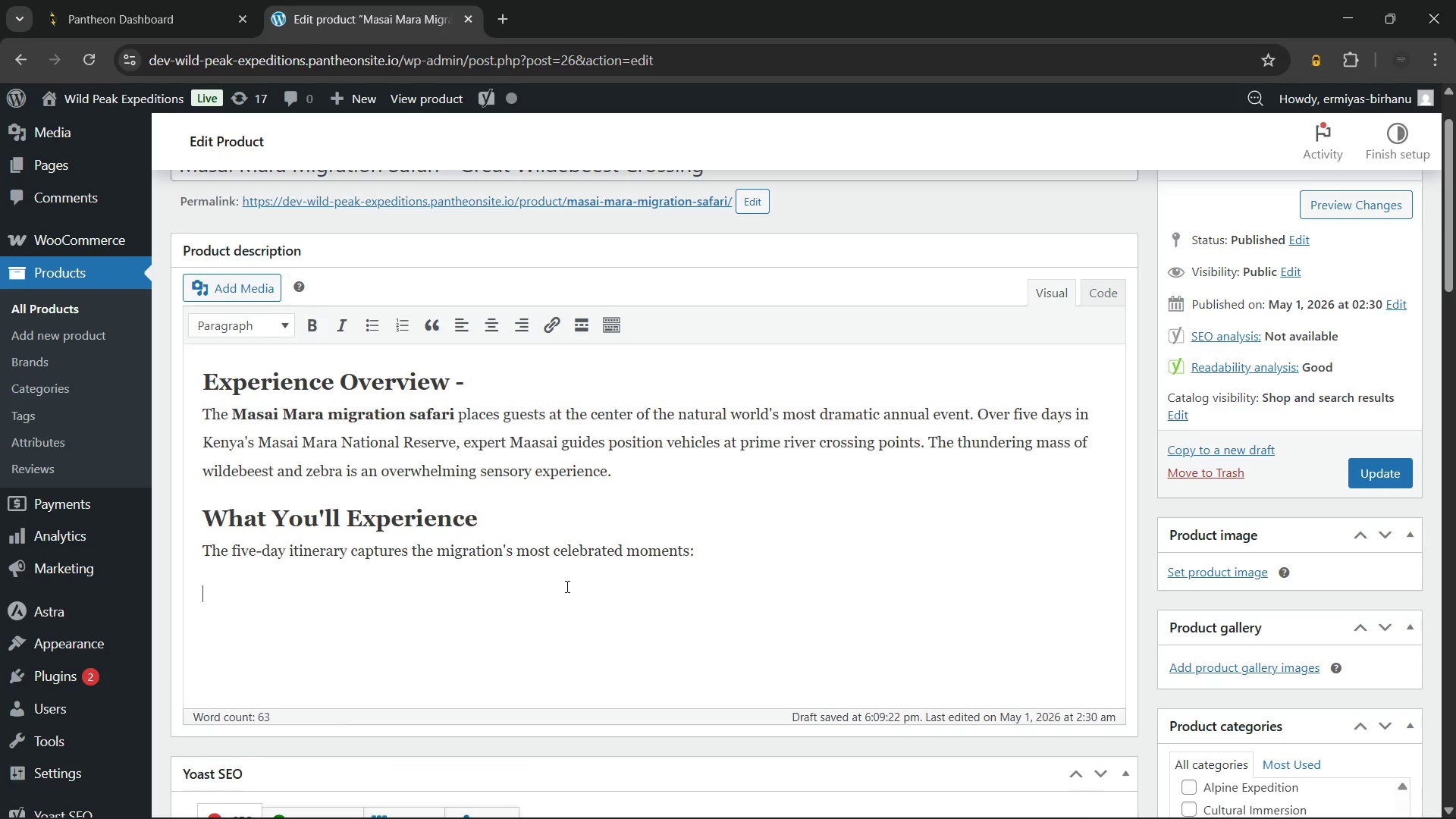 
key(Shift+M)
 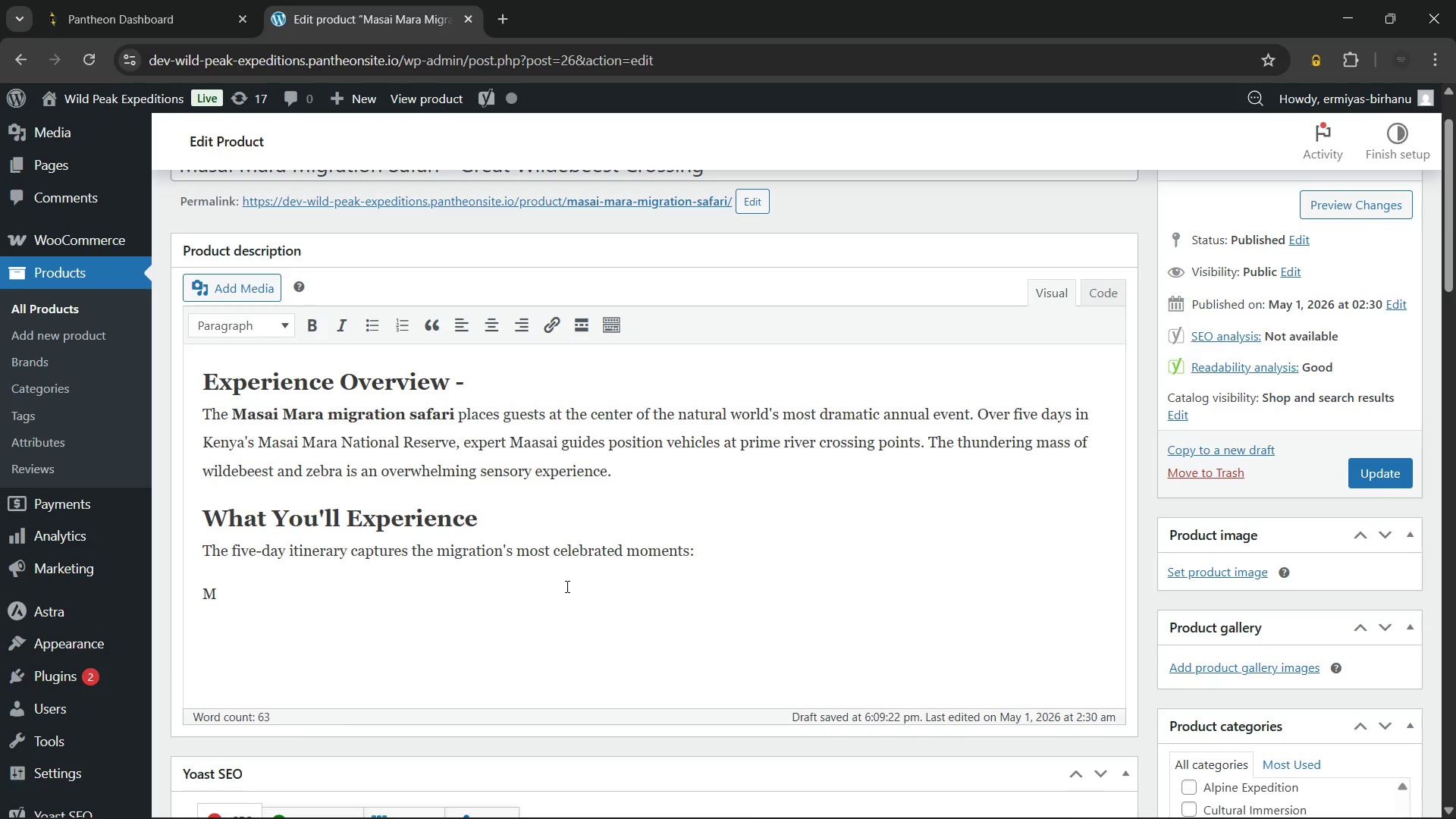 
key(Backspace)
 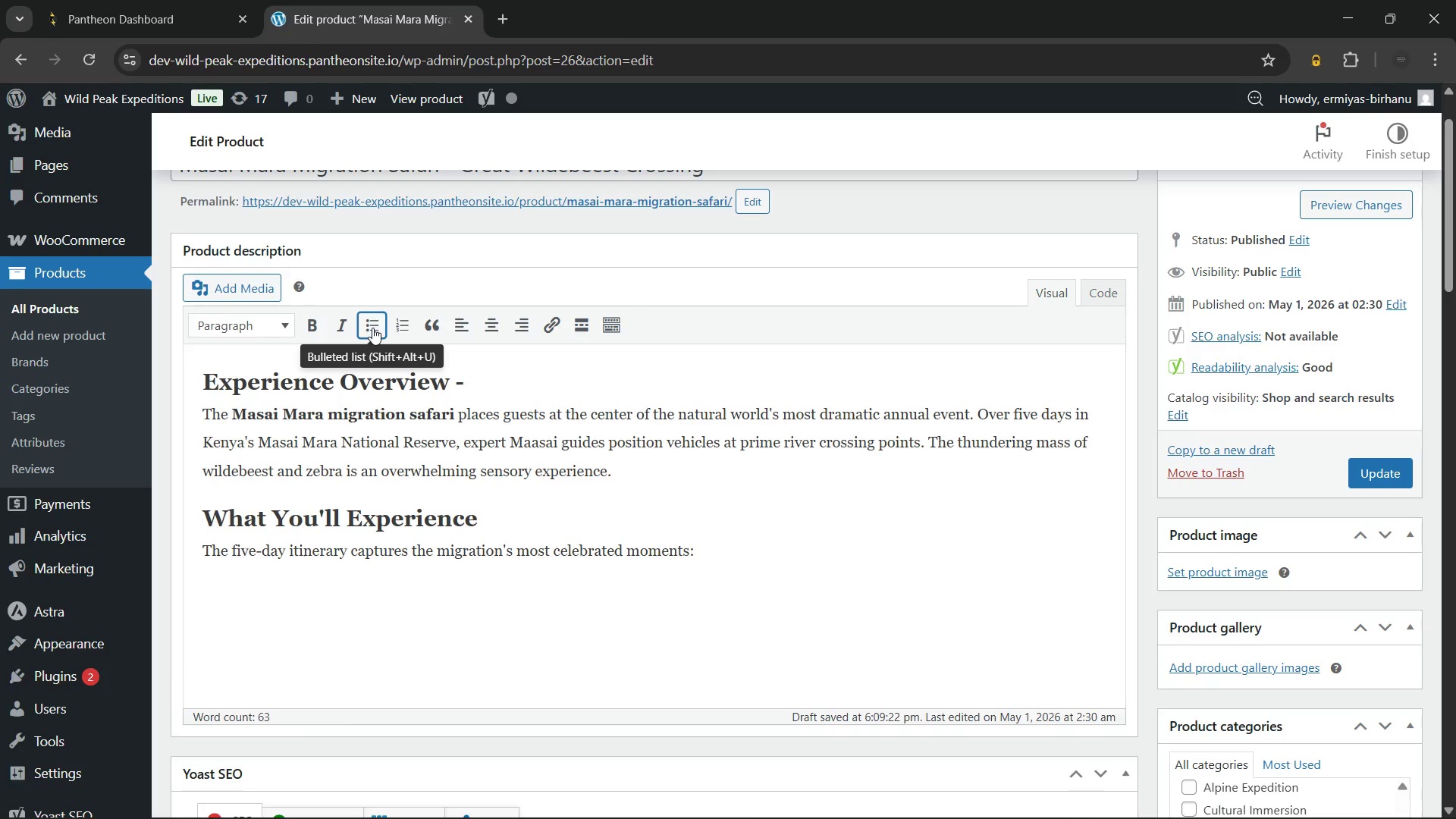 
left_click([372, 328])
 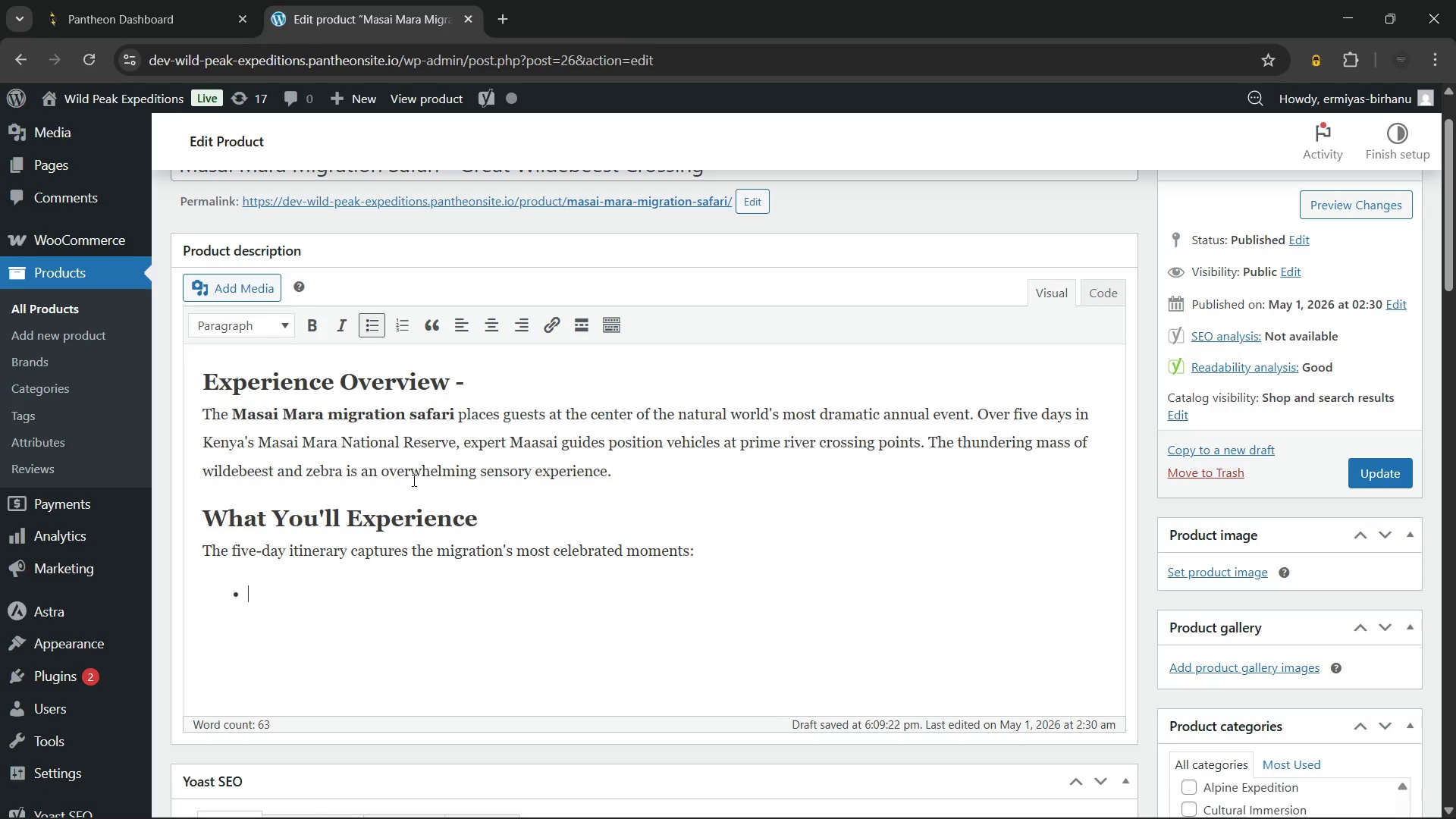 
wait(14.94)
 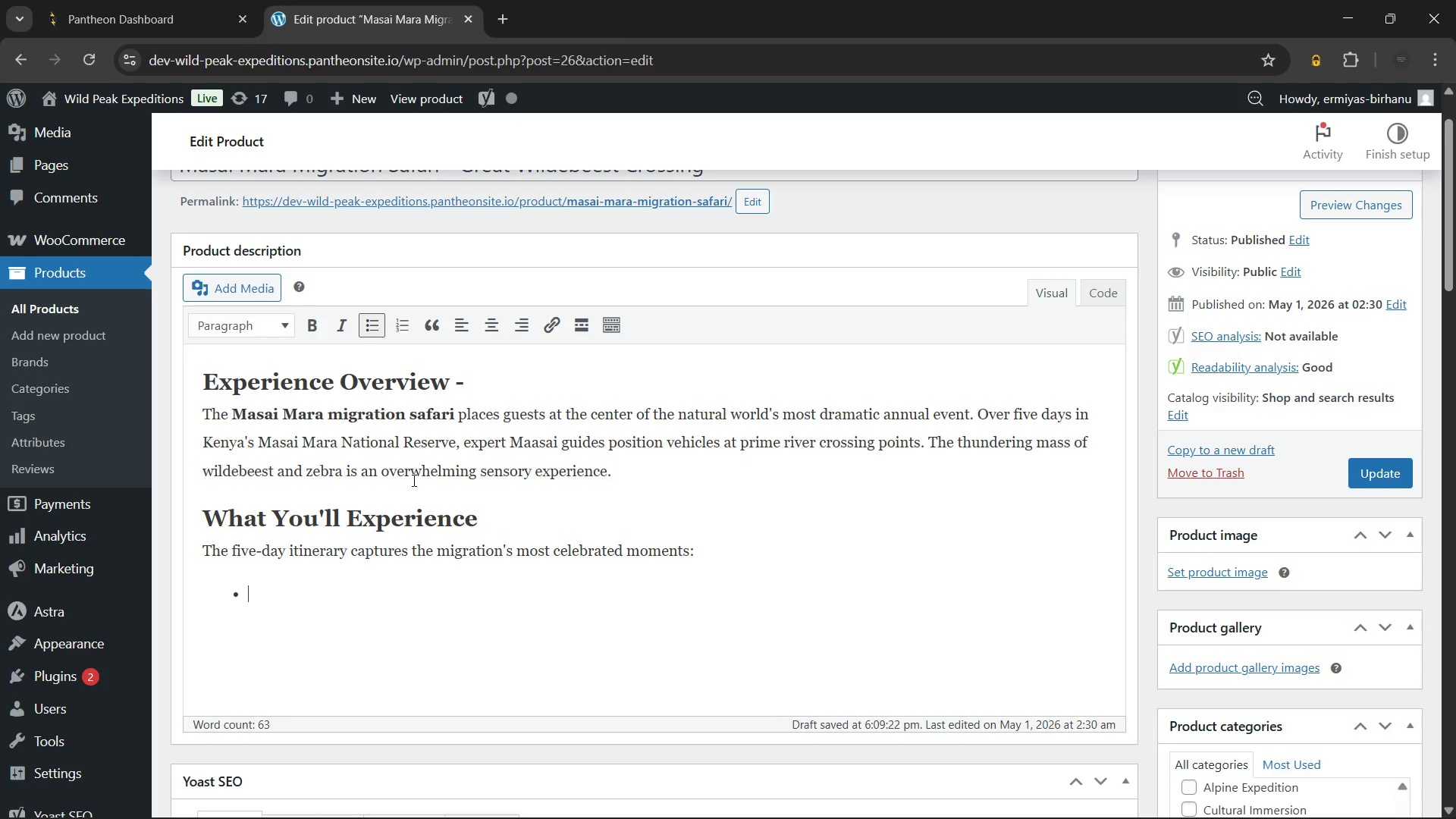 
type(Multiple Mara River crossing viewings at Kichwa Tembo and Lookout Hill)
 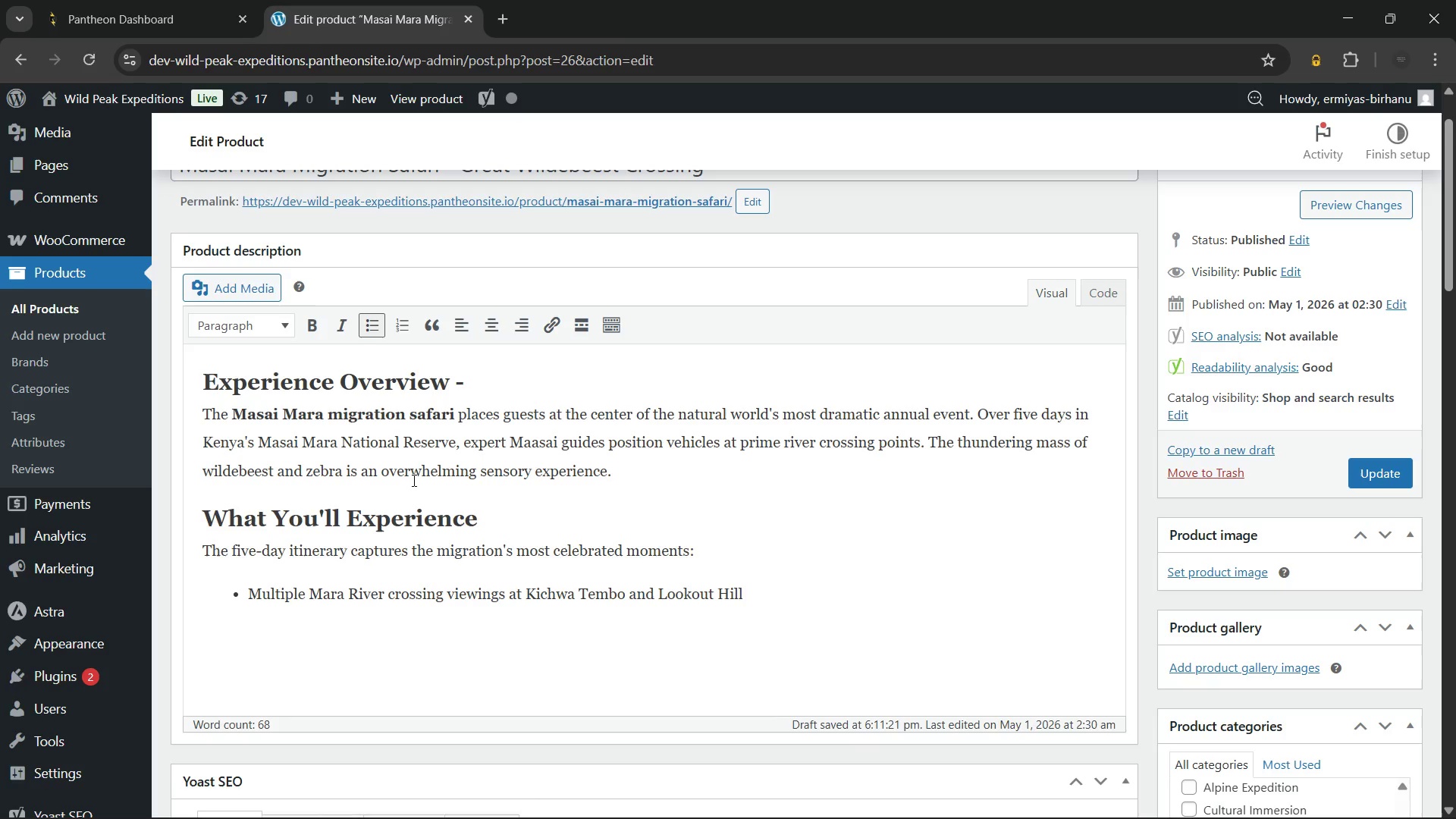 
key(Enter)
 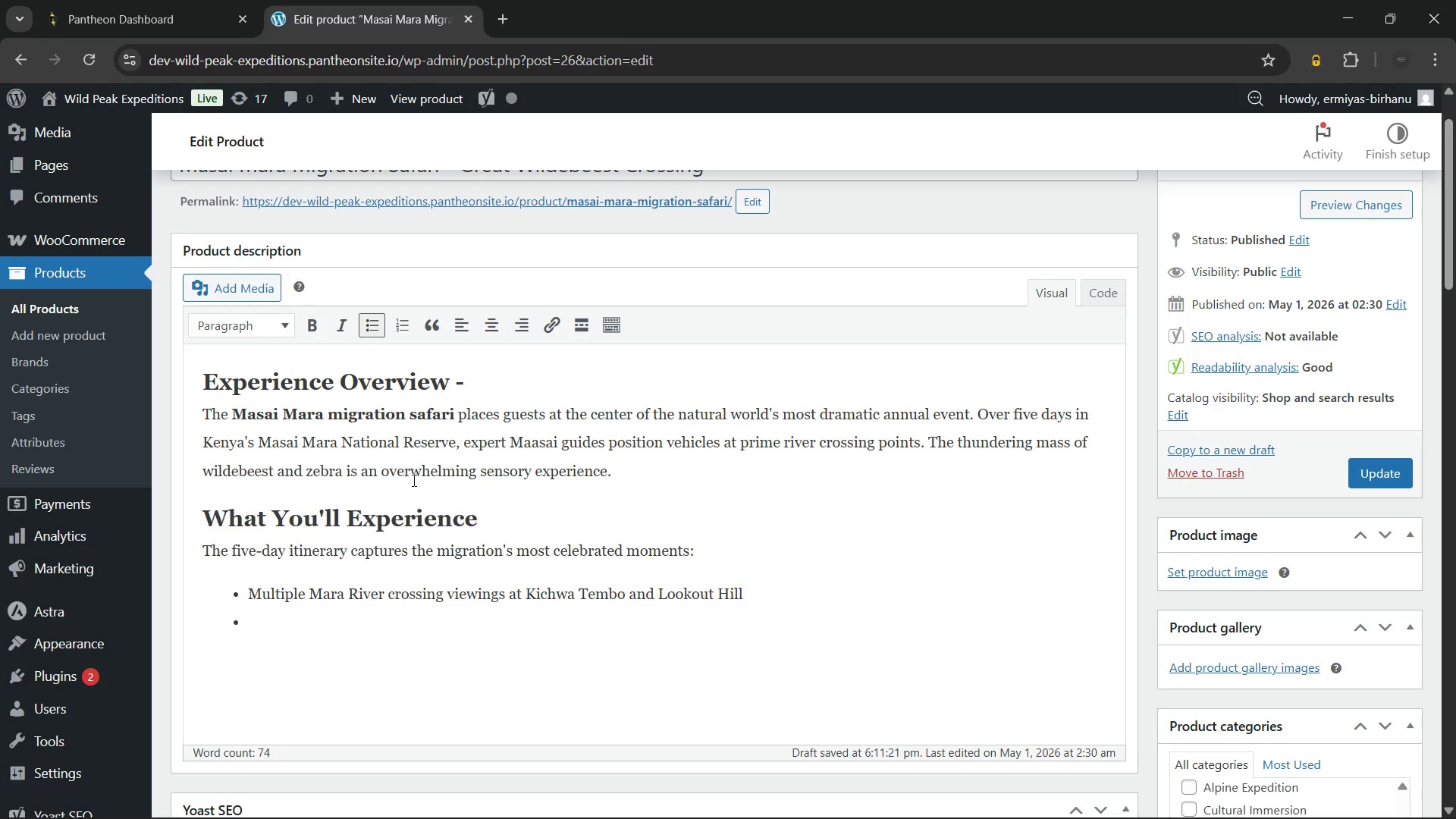 
type(R)
key(Backspace)
type(Predator action following resident cheetah and lion coalition hunts)
 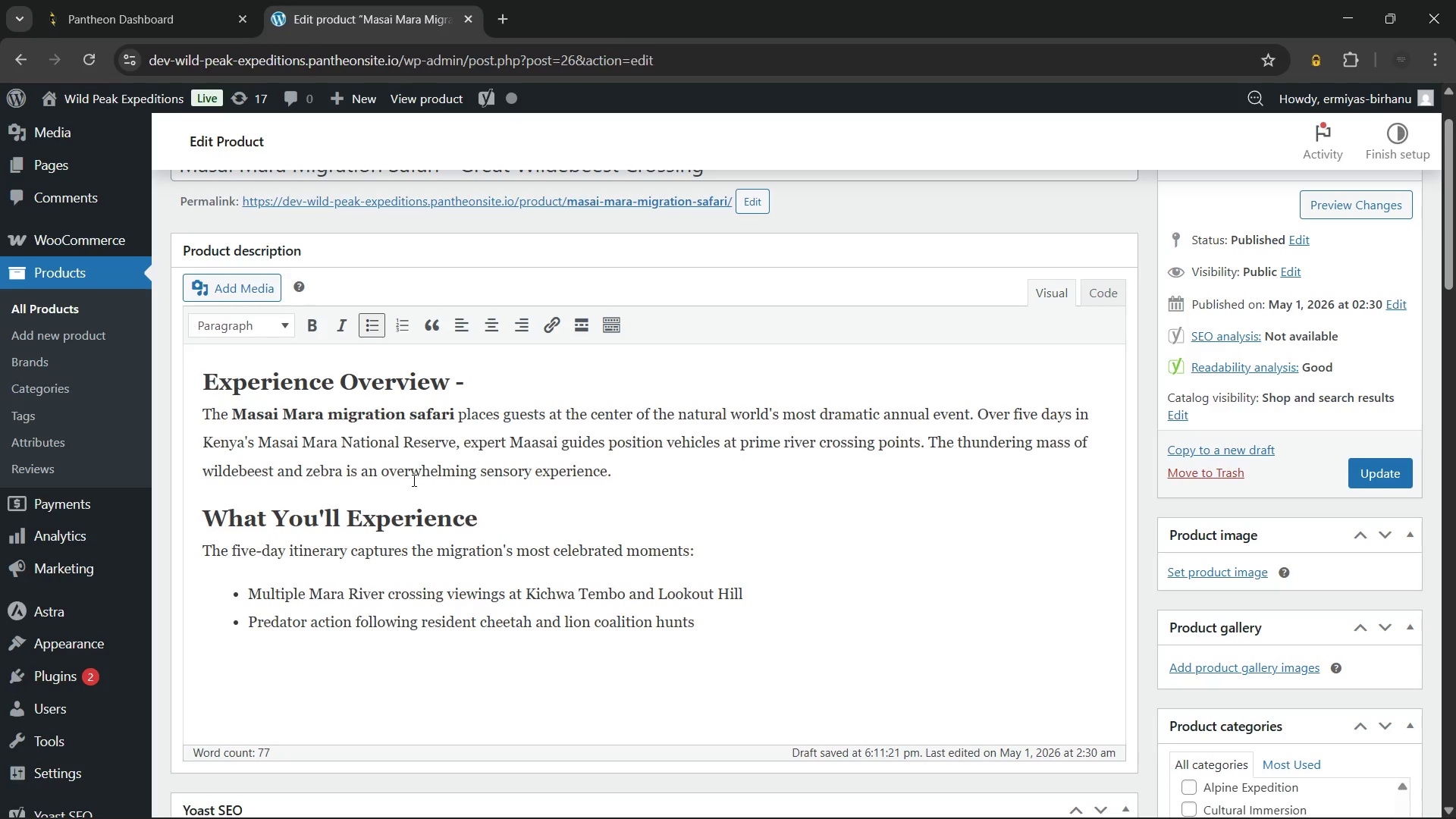 
key(Enter)
 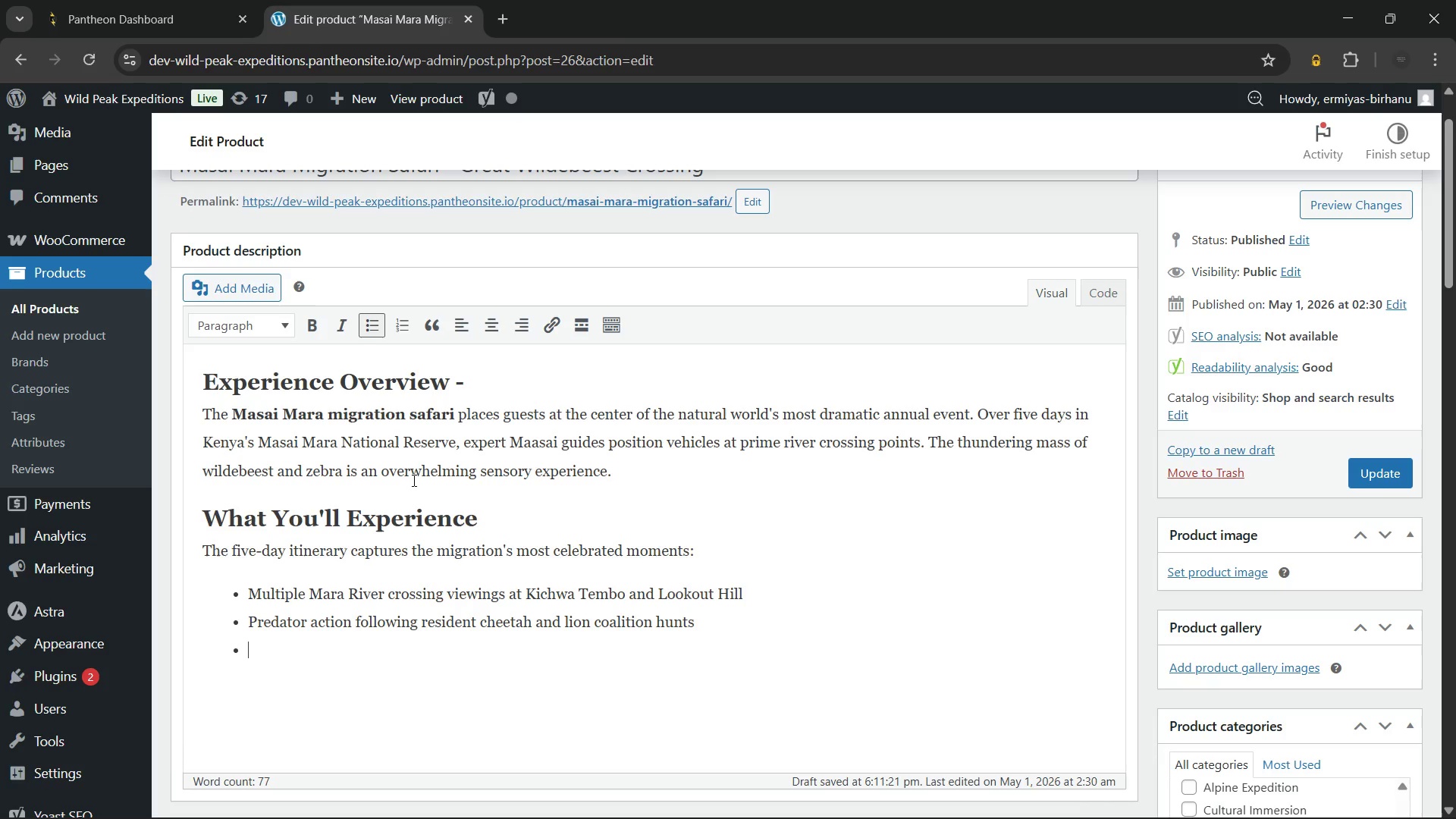 
type(Morning balloon safari over the golden savanna at sunrise)
 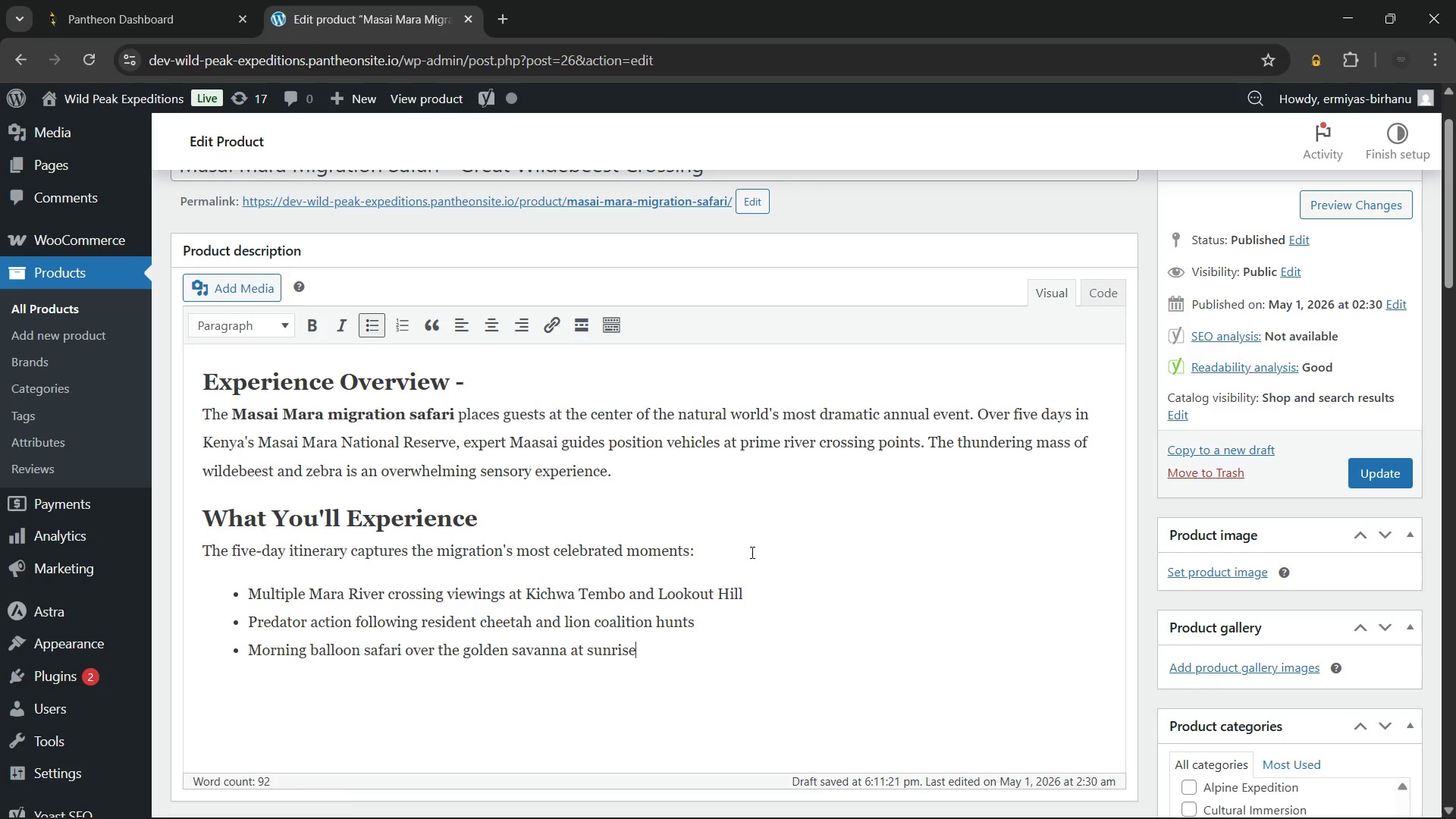 
wait(41.38)
 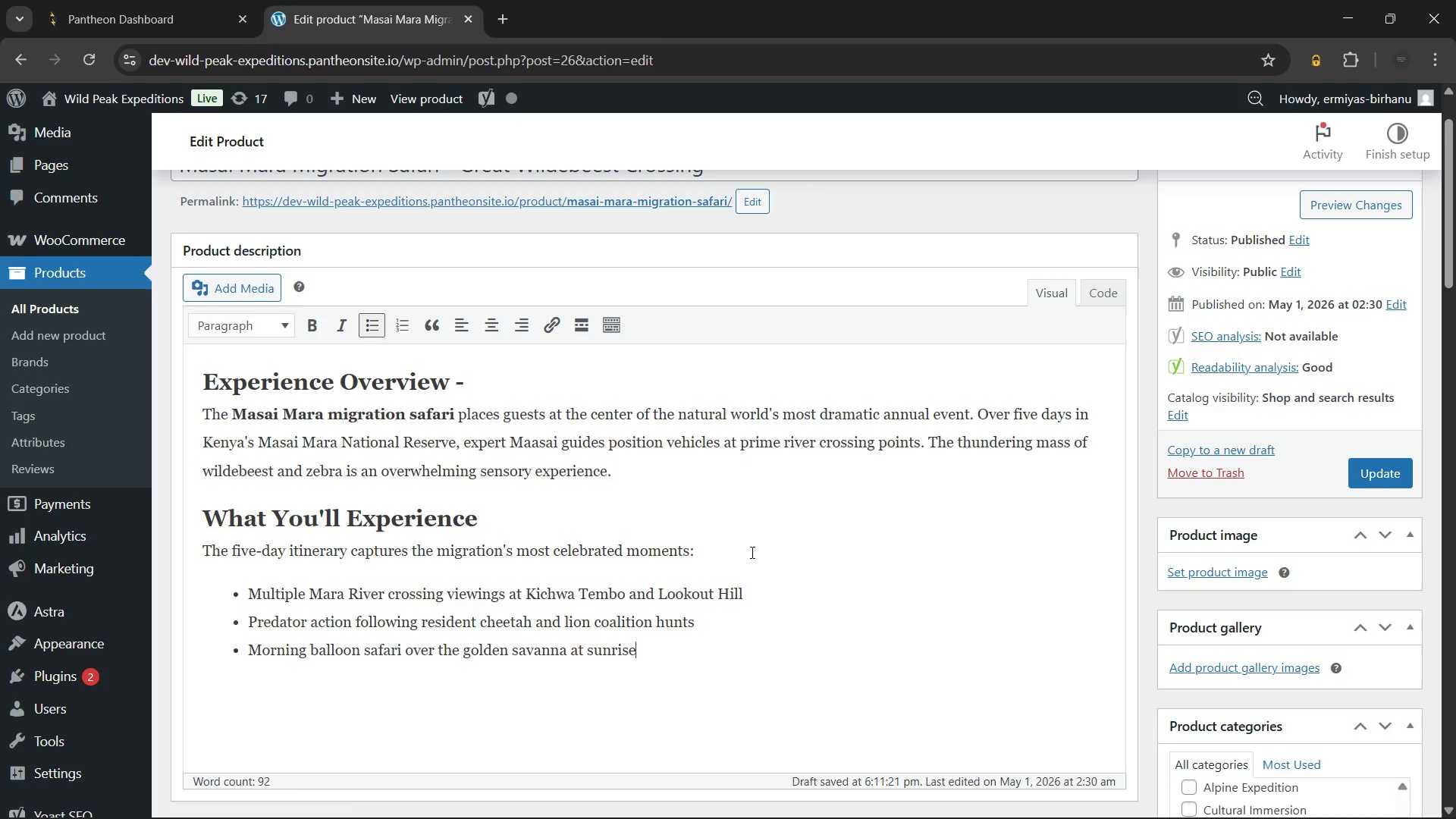 
key(Enter)
 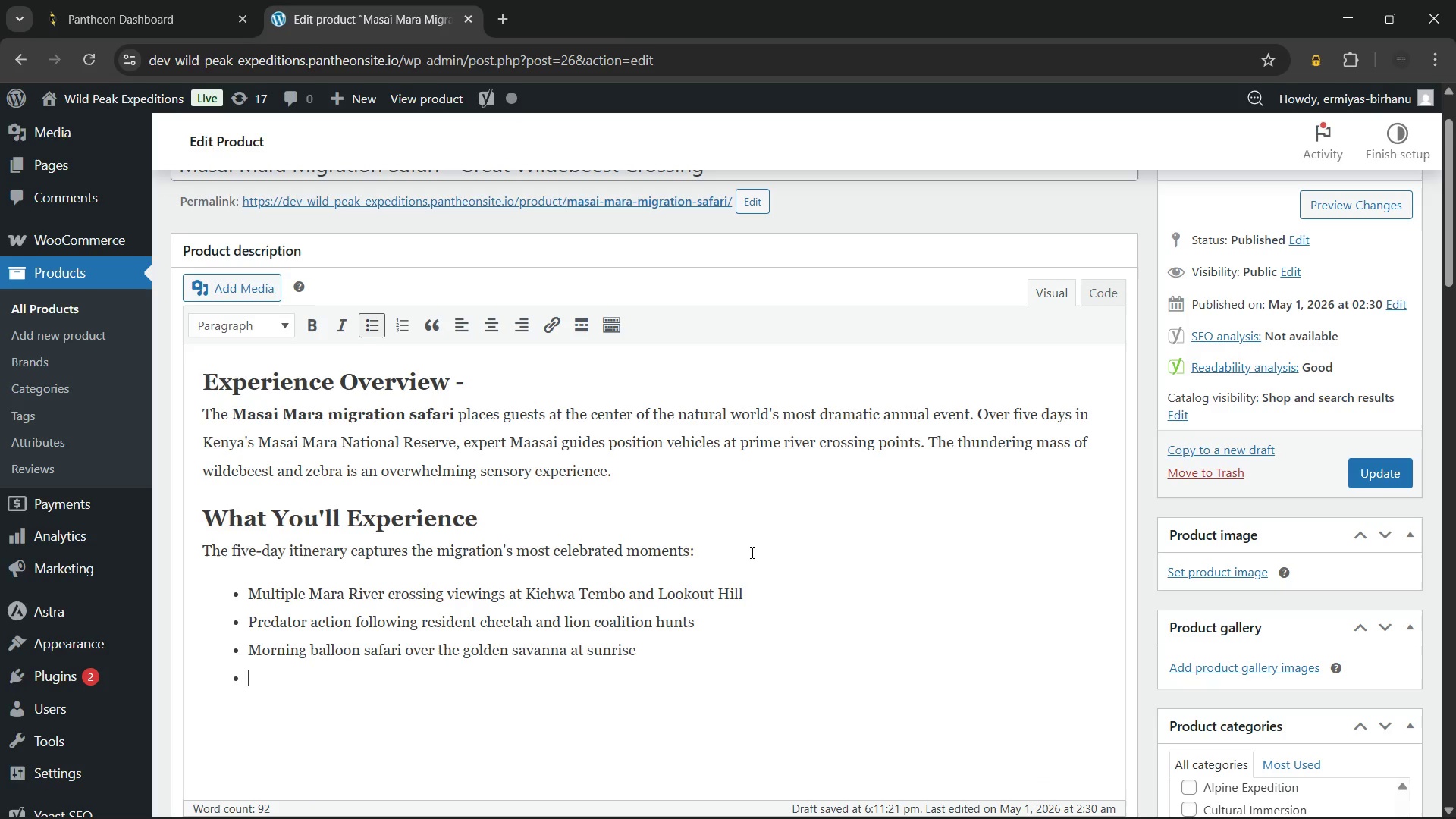 
type(Cultural Maasai village engagement with conservation briefings)
 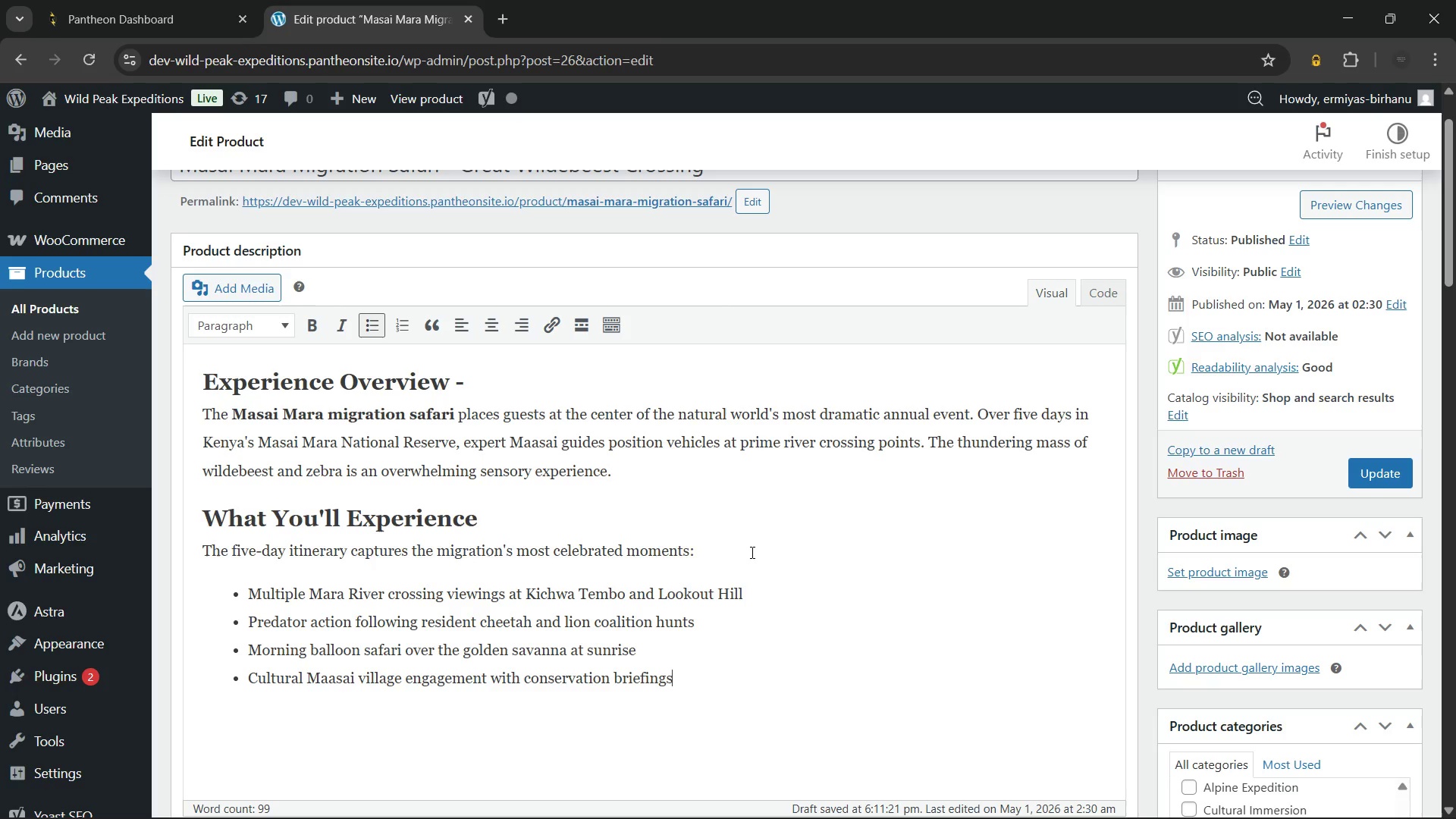 
key(Enter)
 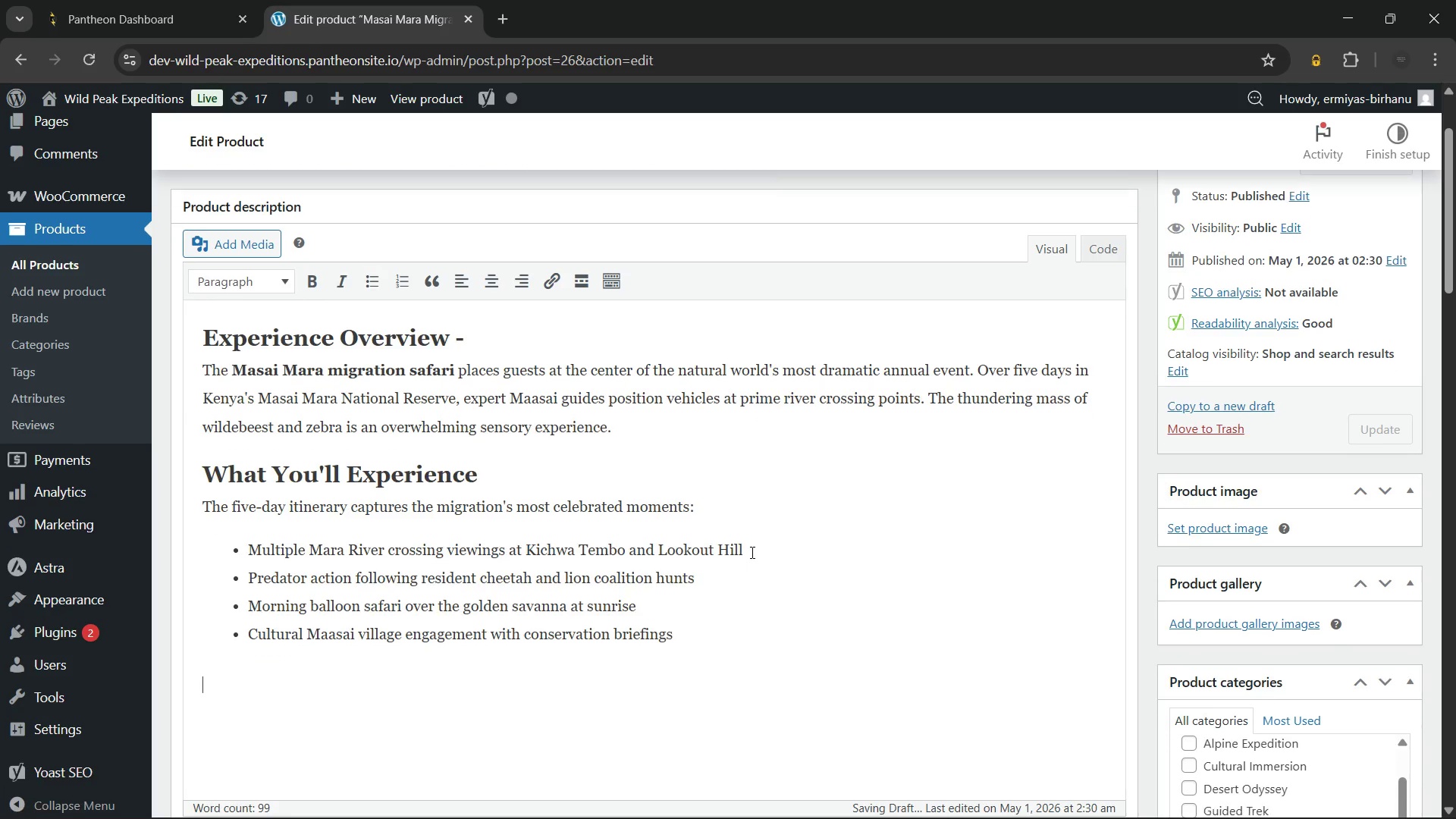 
key(Enter)
 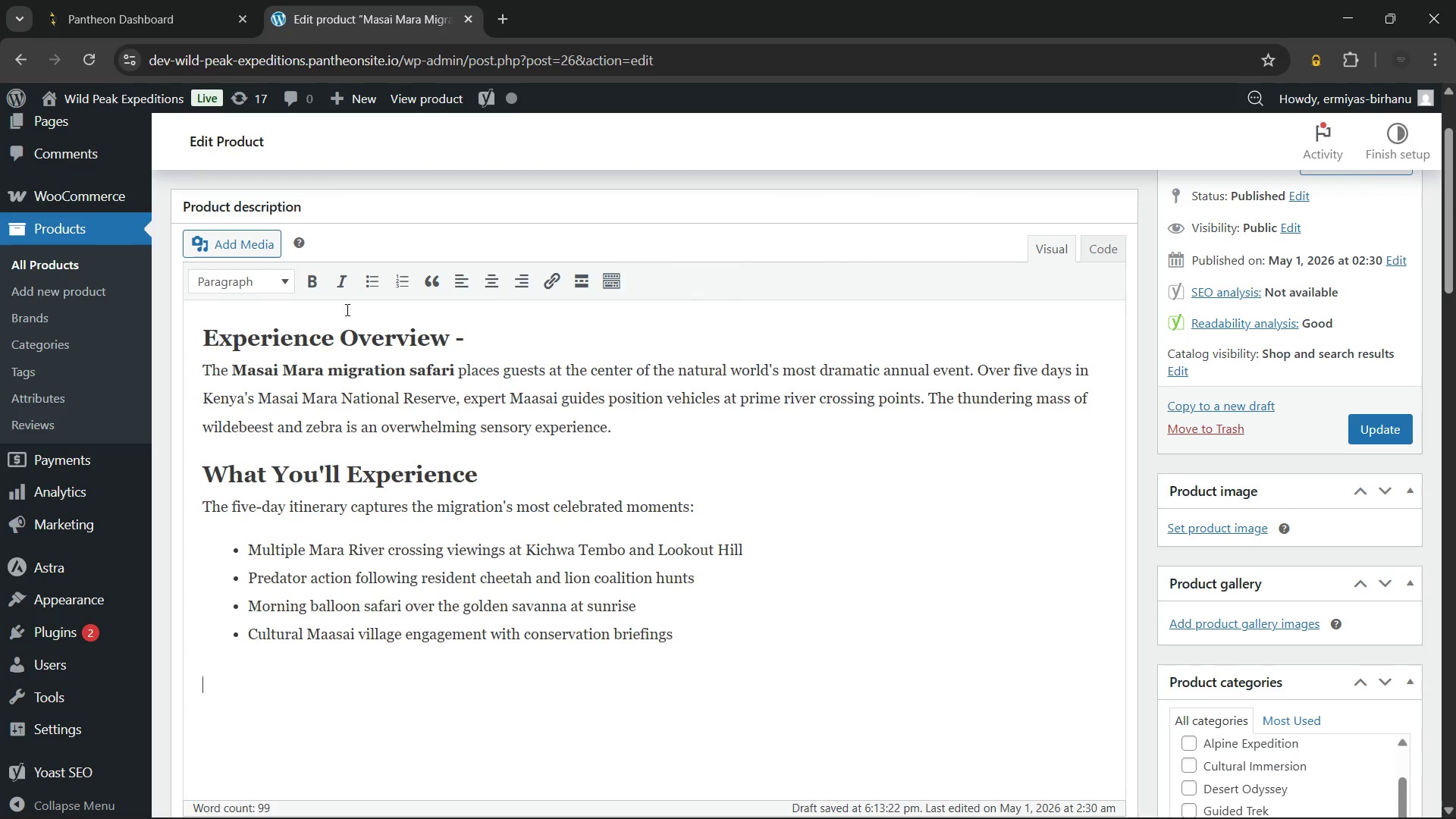 
left_click([276, 288])
 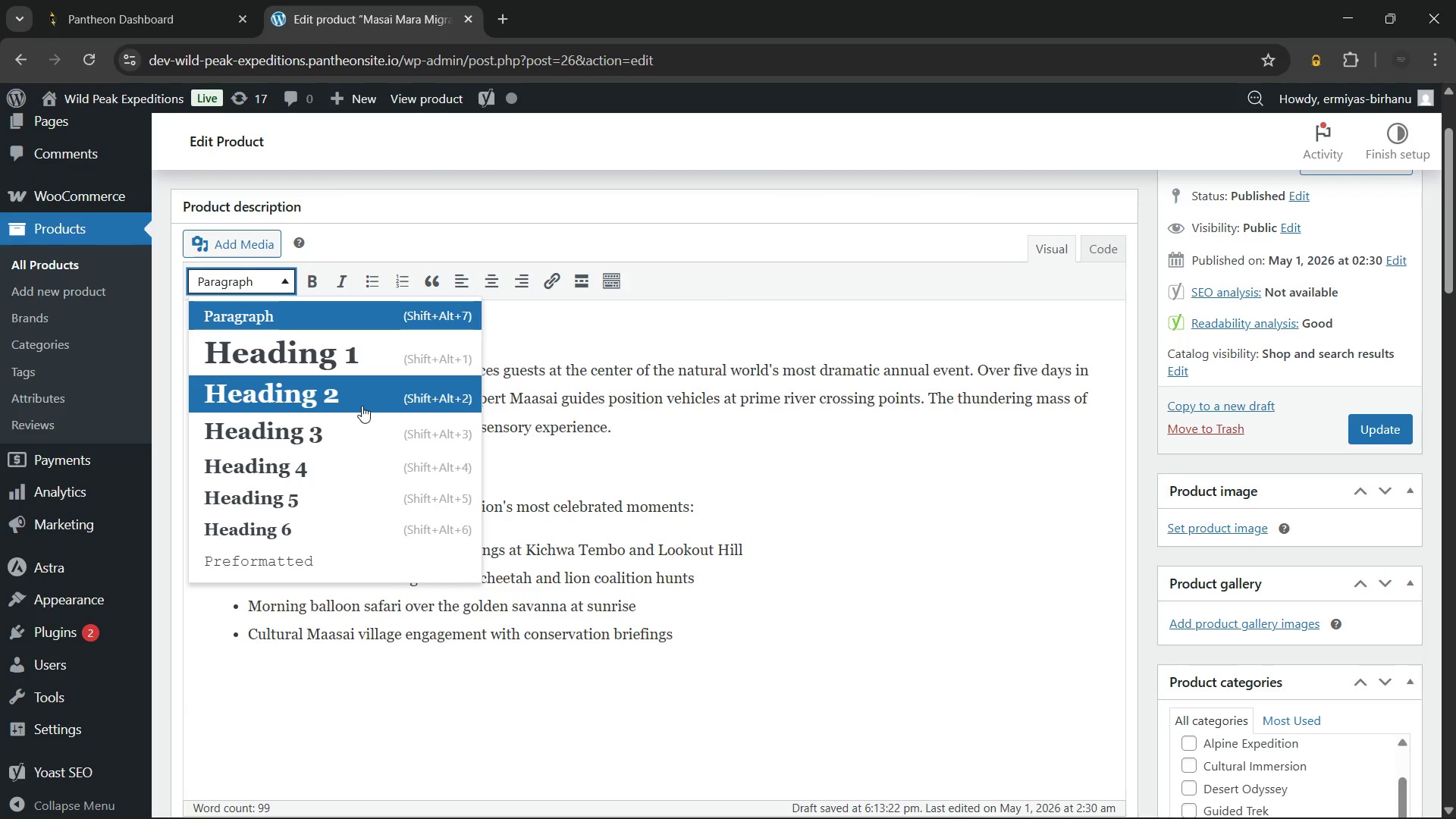 
left_click([362, 422])
 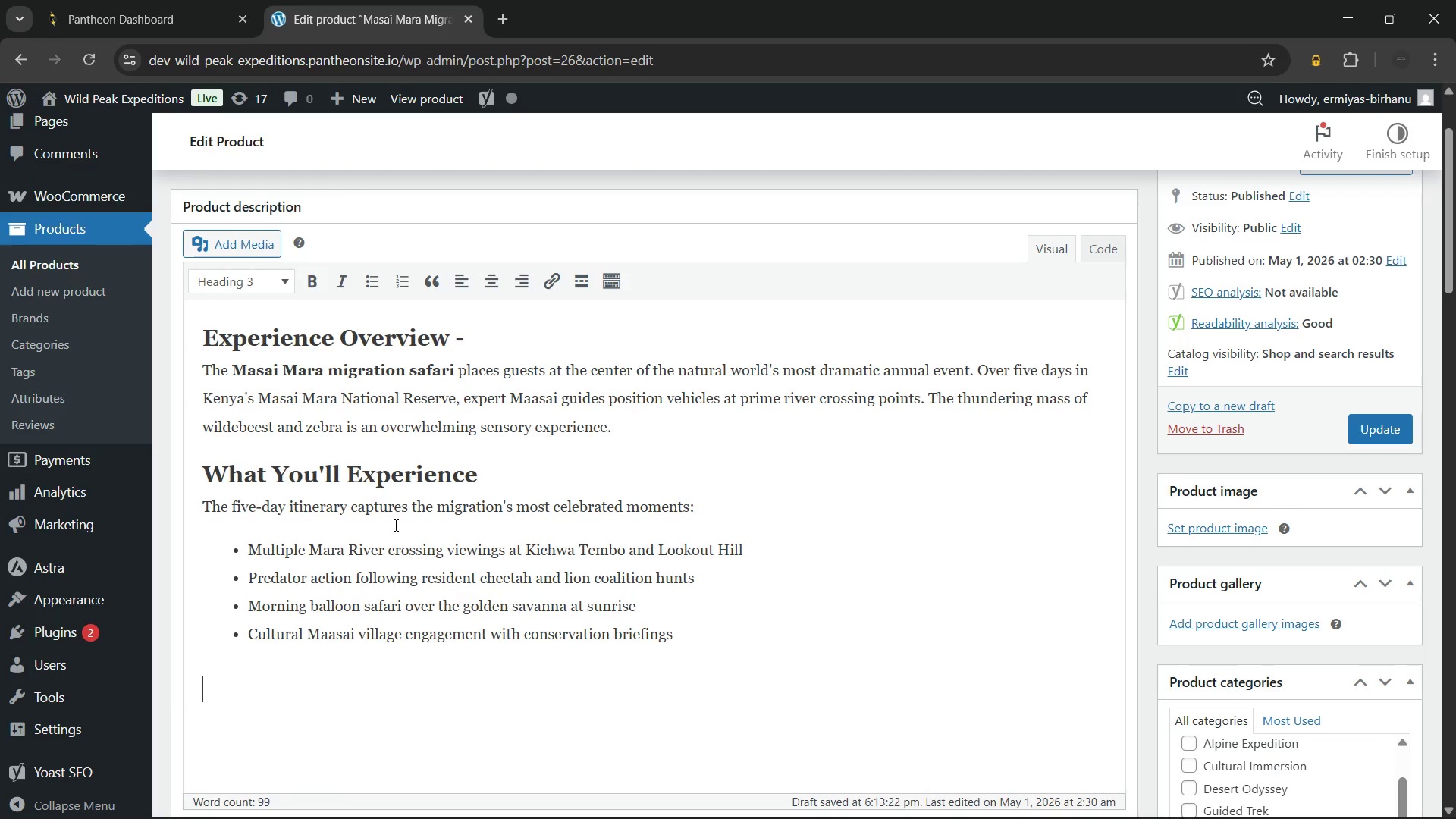 
type(Requirements, Safety & )
 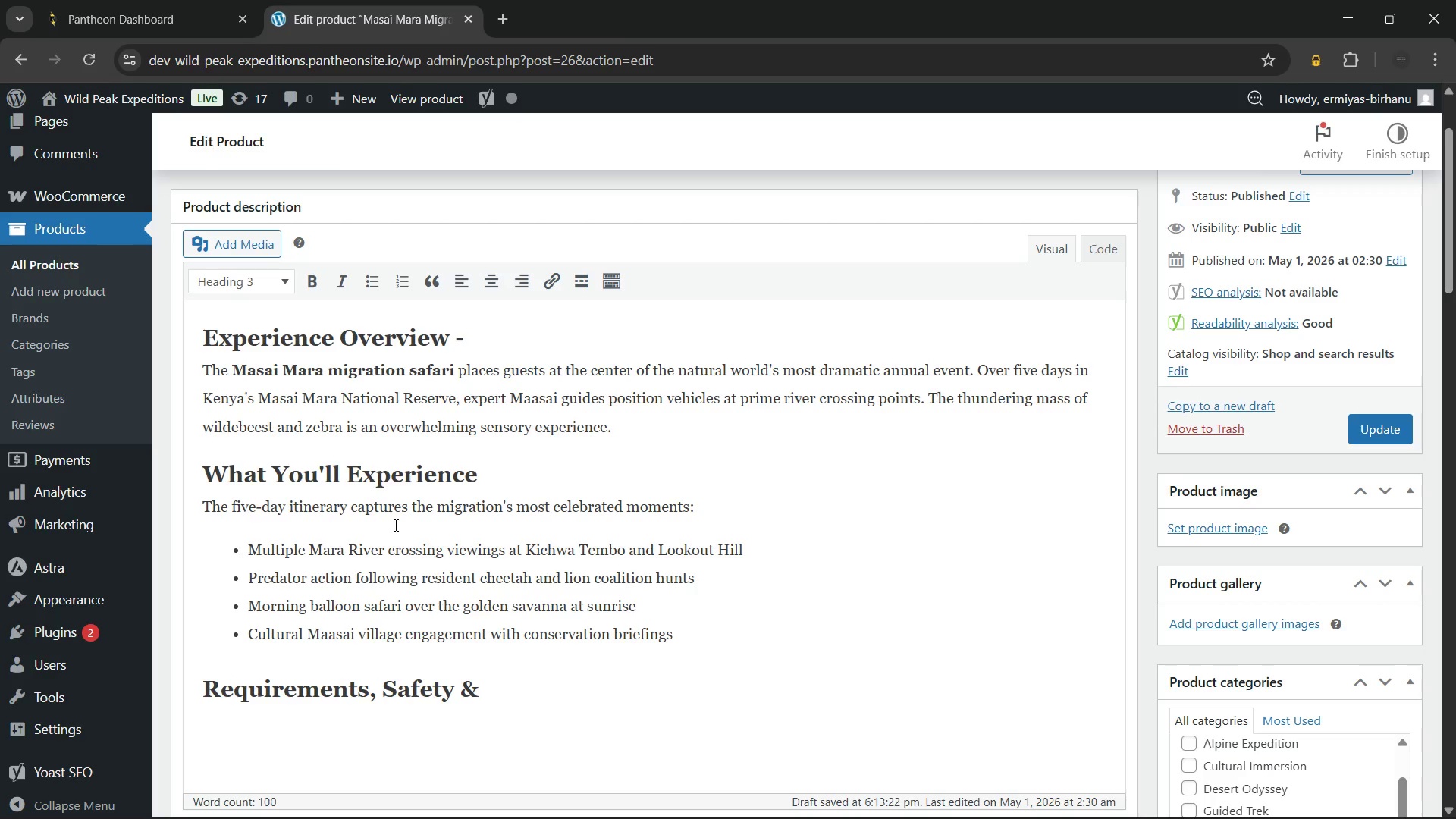 
wait(26.62)
 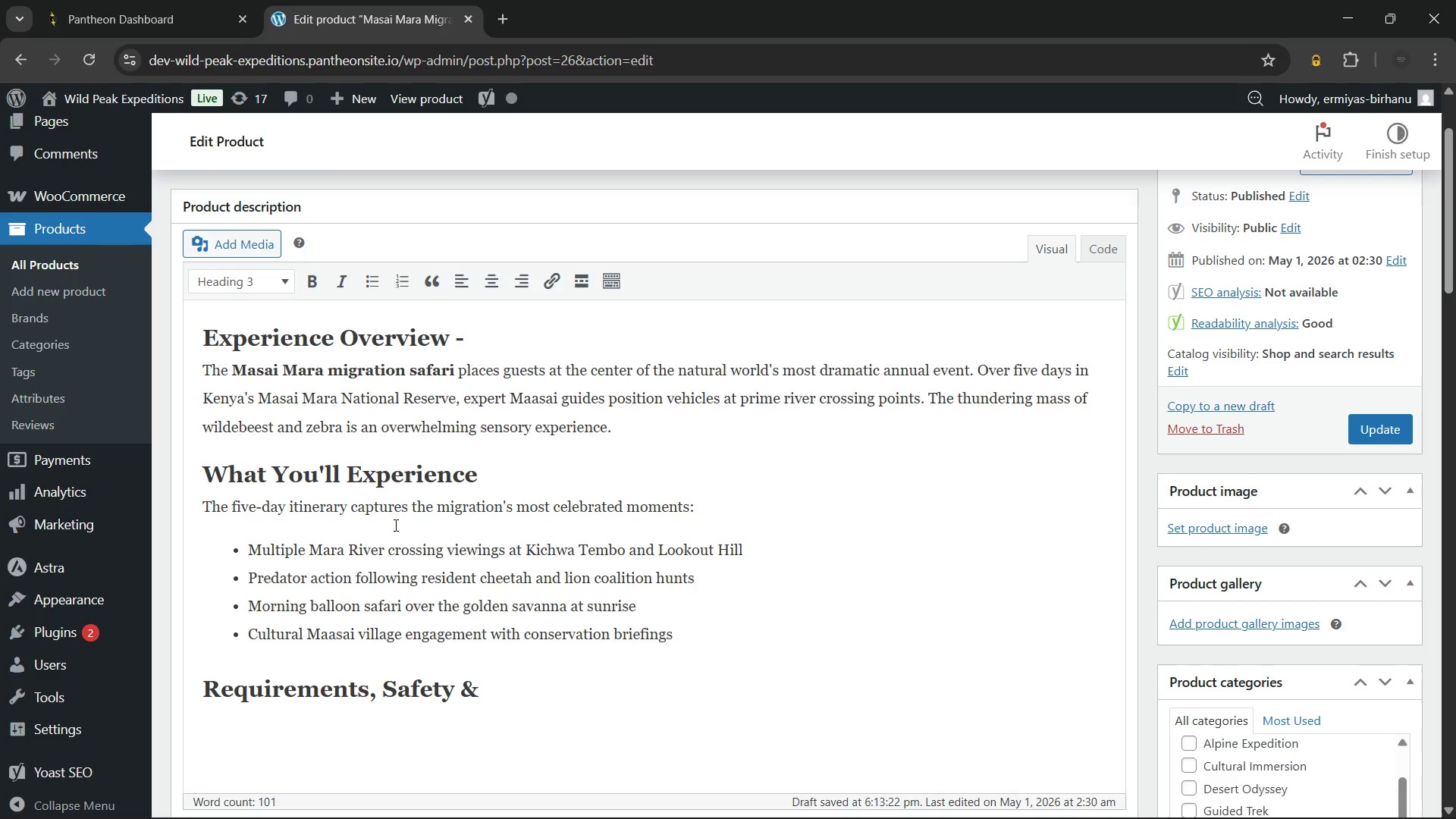 
key(Backspace)
type( Sustainablity)
key(Backspace)
key(Backspace)
key(Backspace)
key(Backspace)
type(ility)
 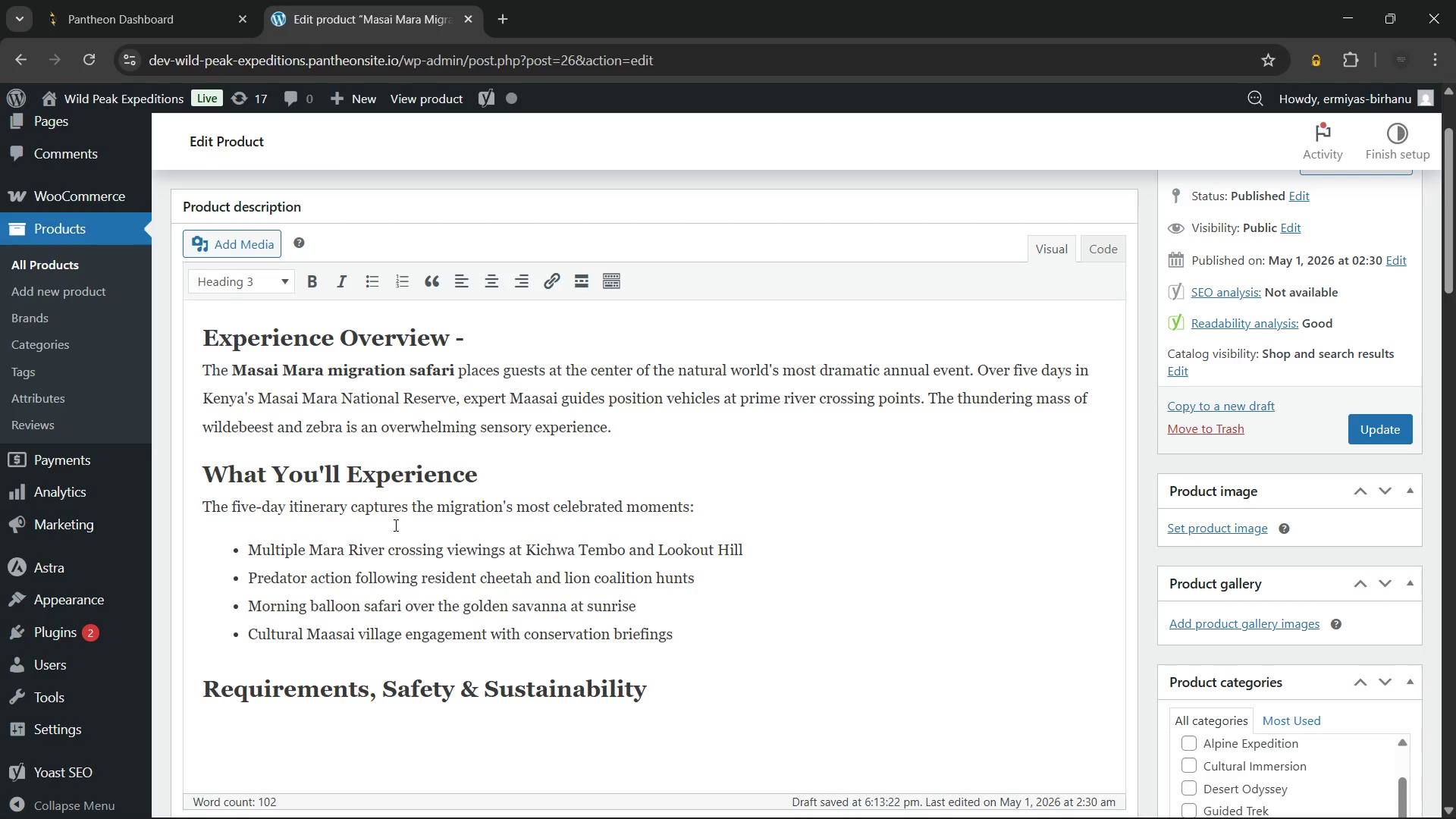 
key(Enter)
 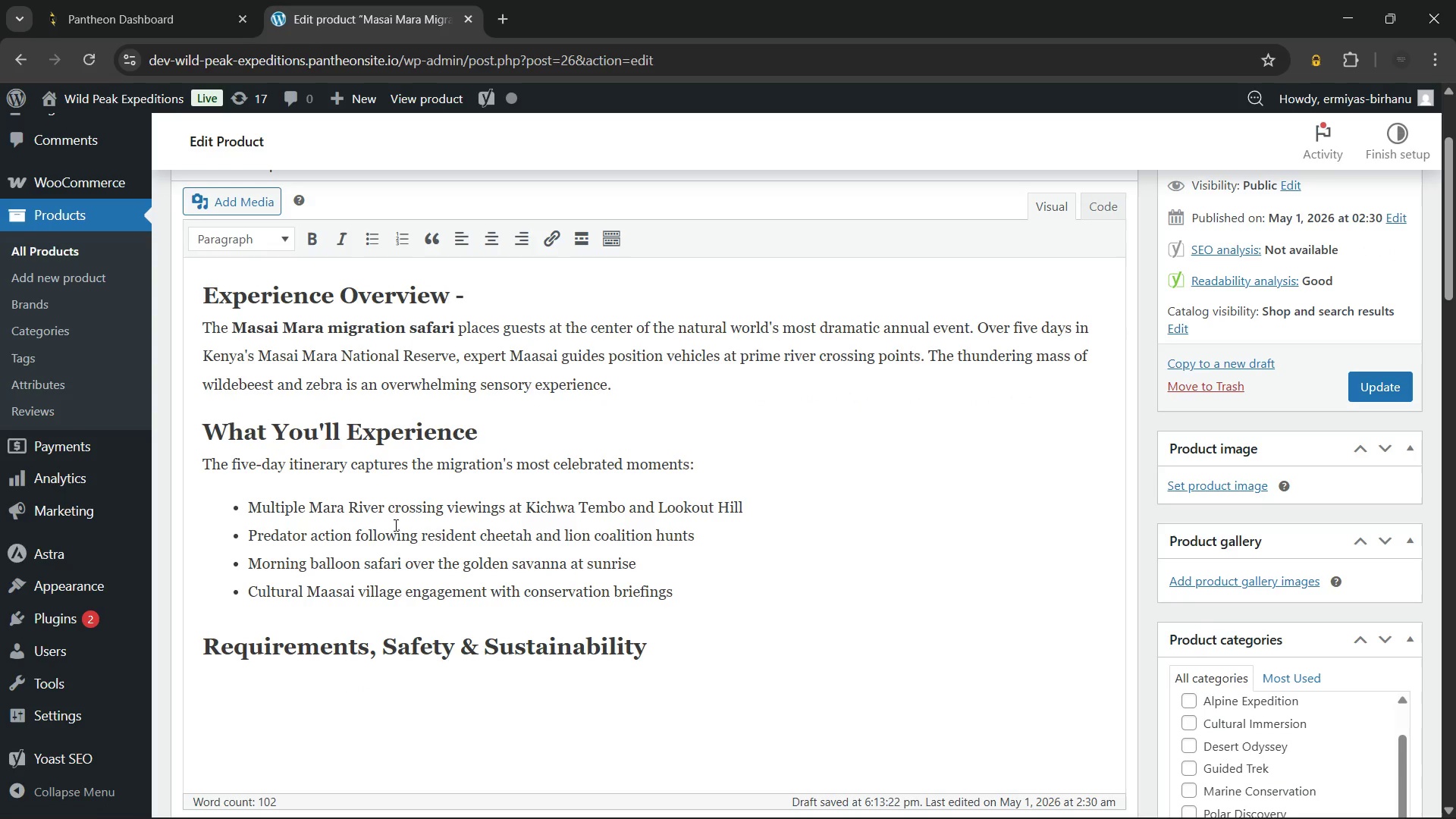 
type(Mean)
 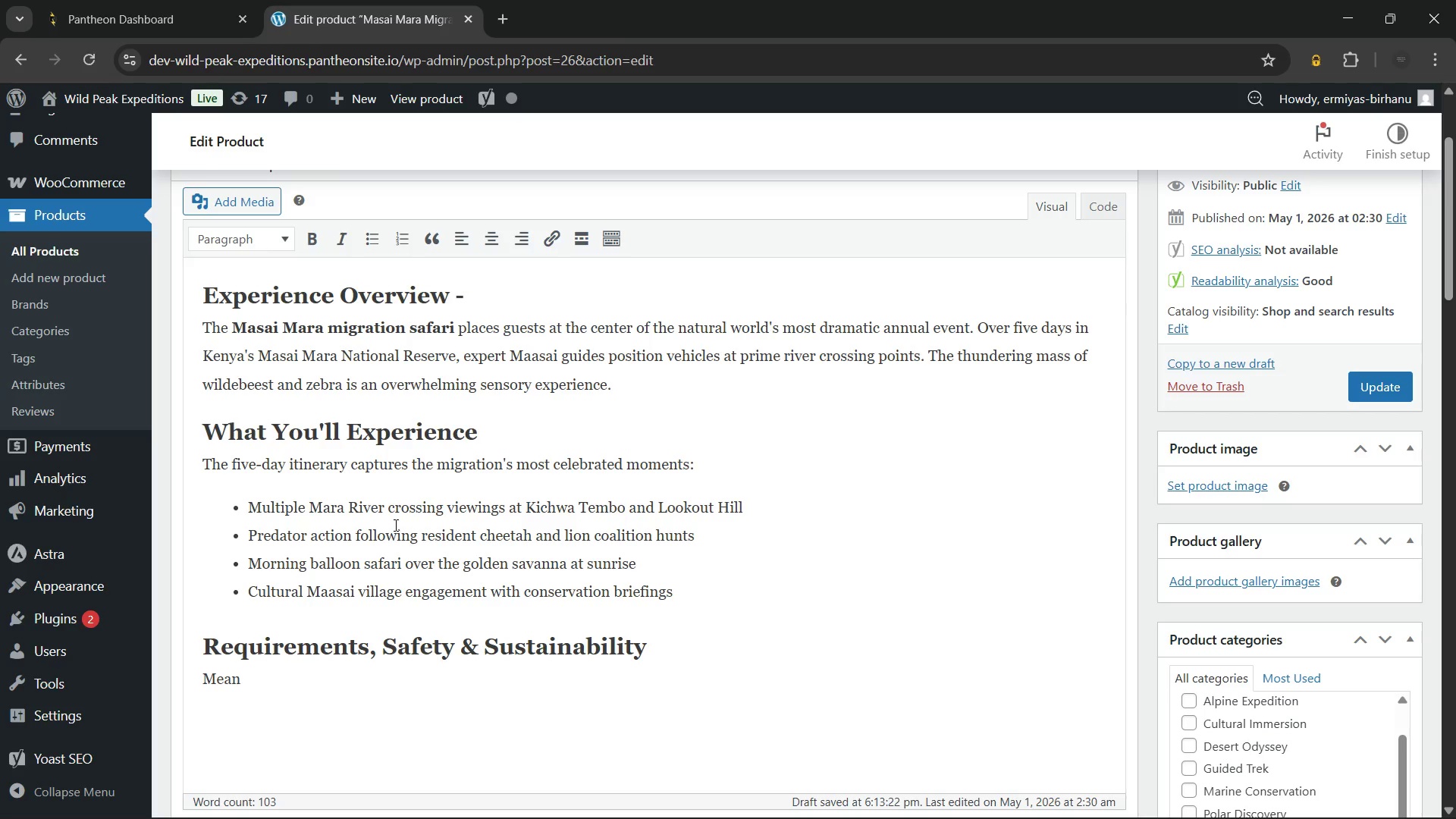 
wait(18.52)
 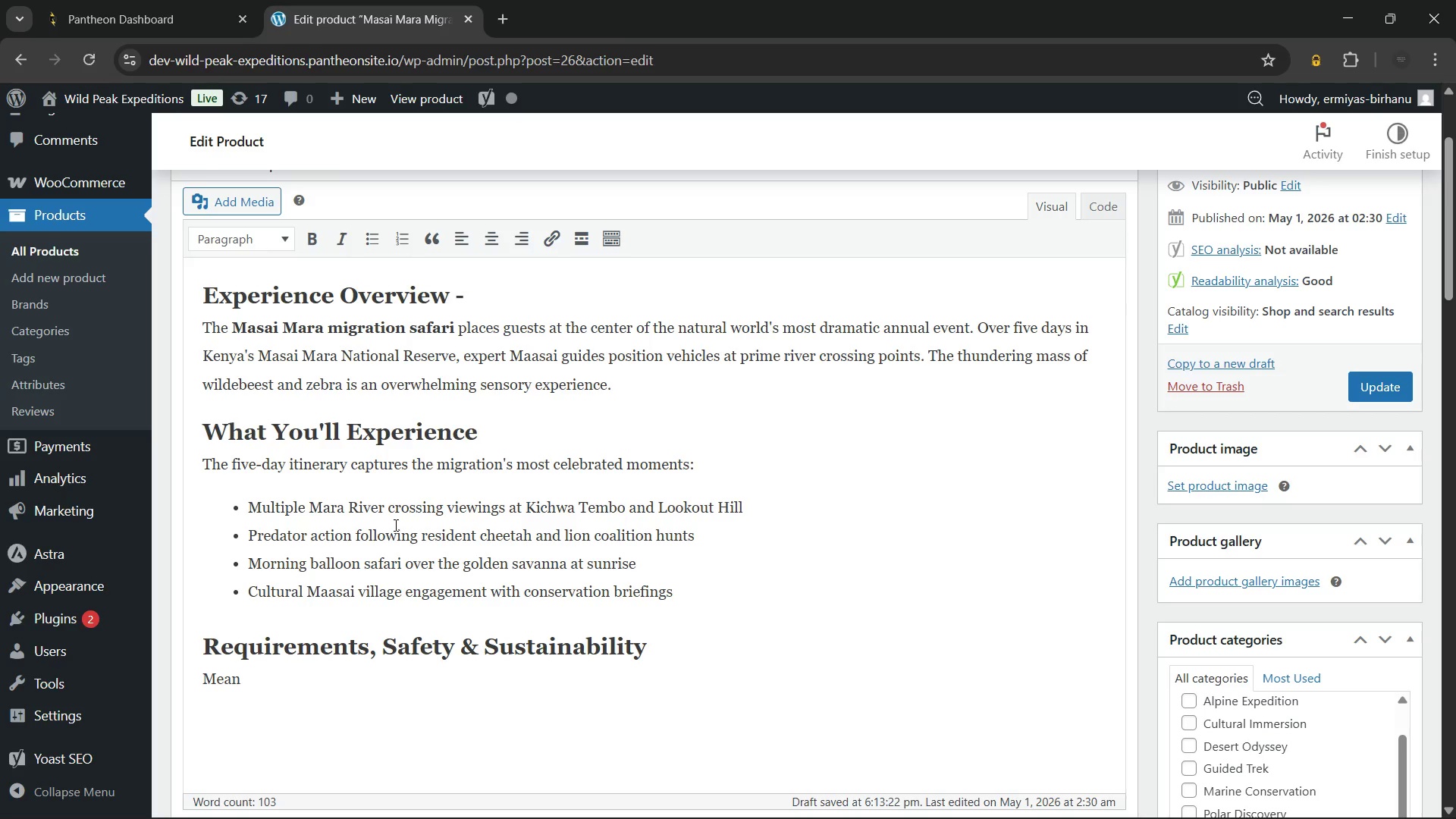 
type(while, this guided adventure stays exclusively in certified Green Globe eco-camps. Therefore, accommodation impact)
 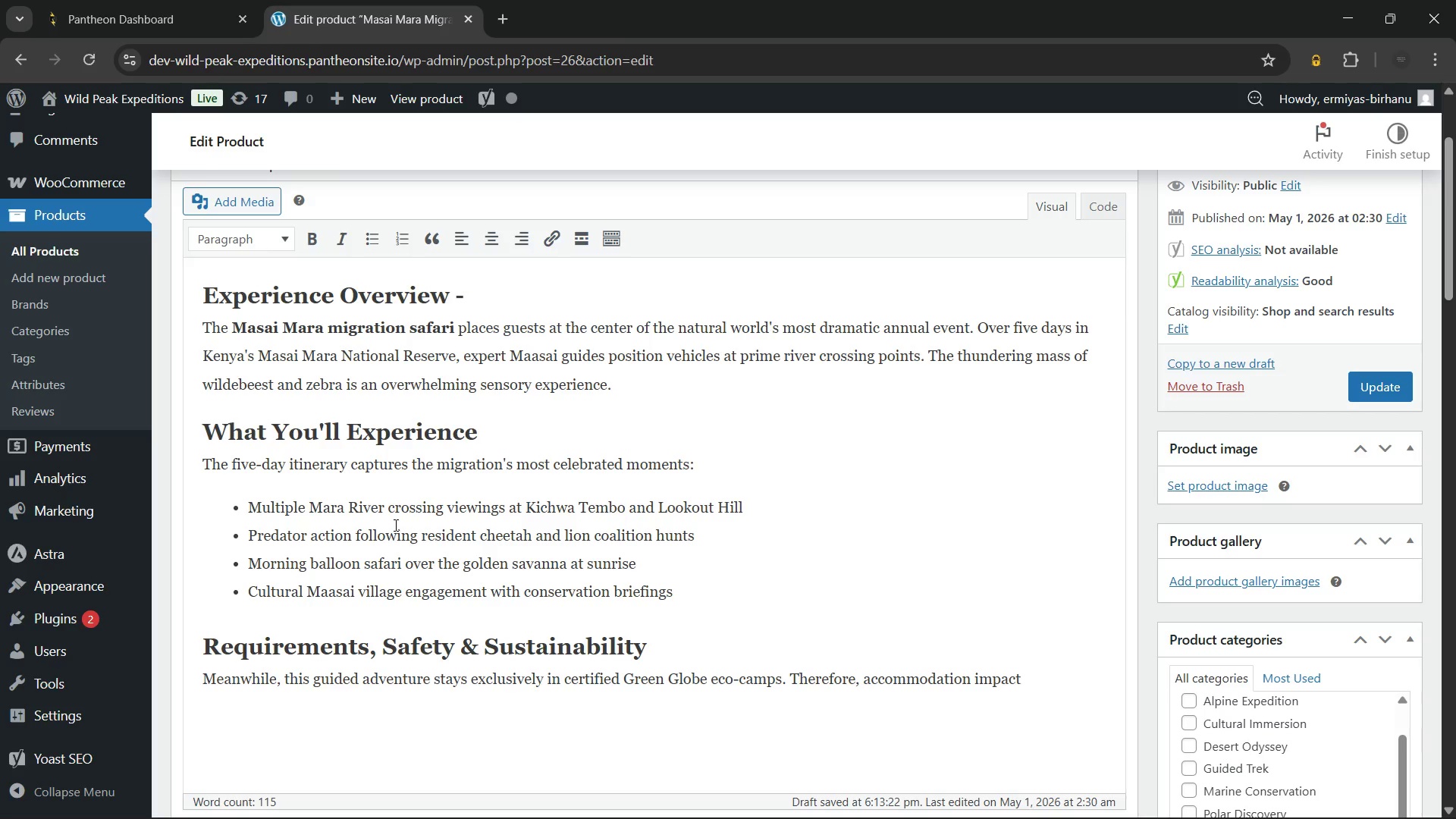 
wait(21.48)
 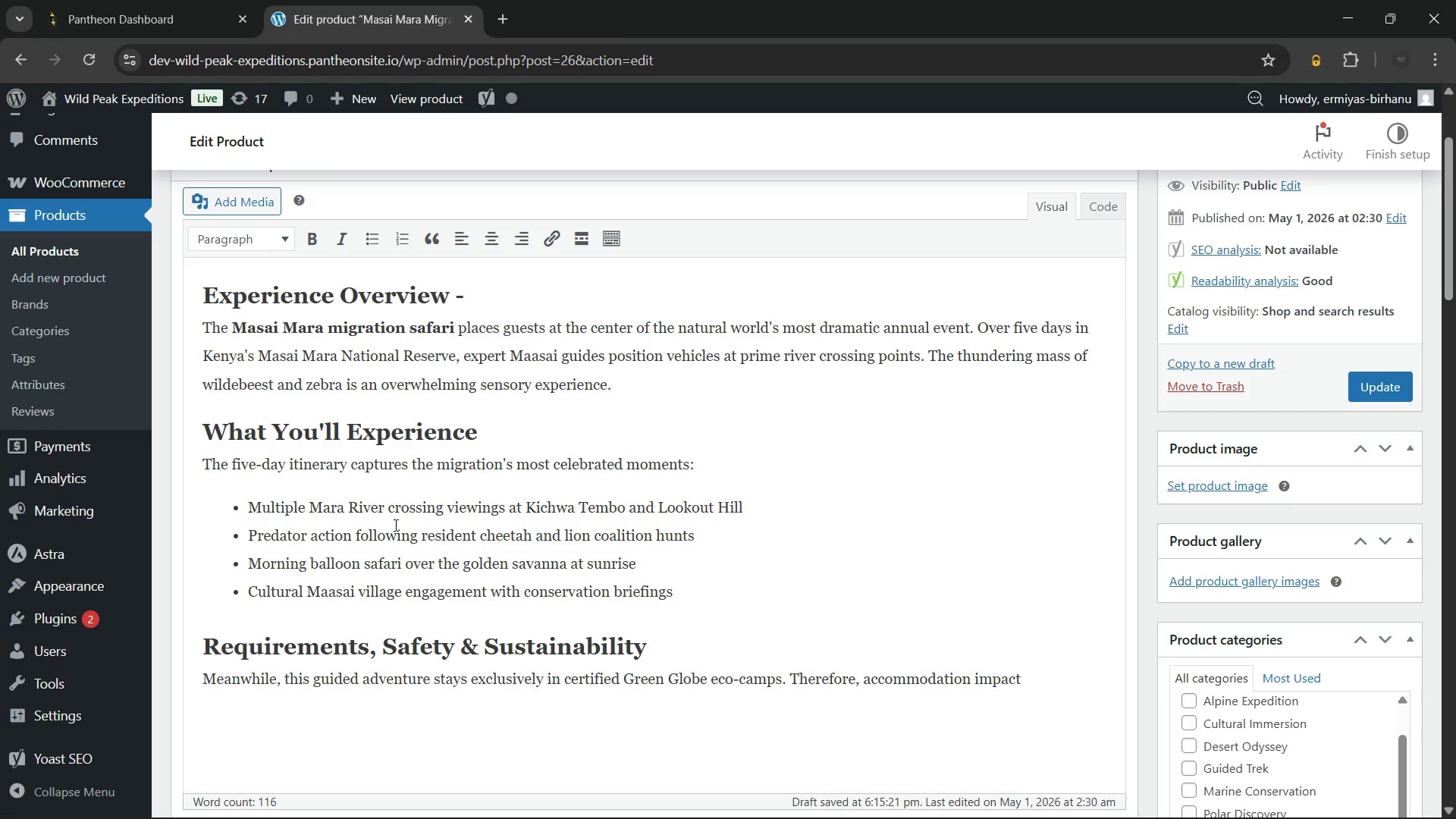 
type( on the Mara ecosystem remains negligible. Additionally, )
 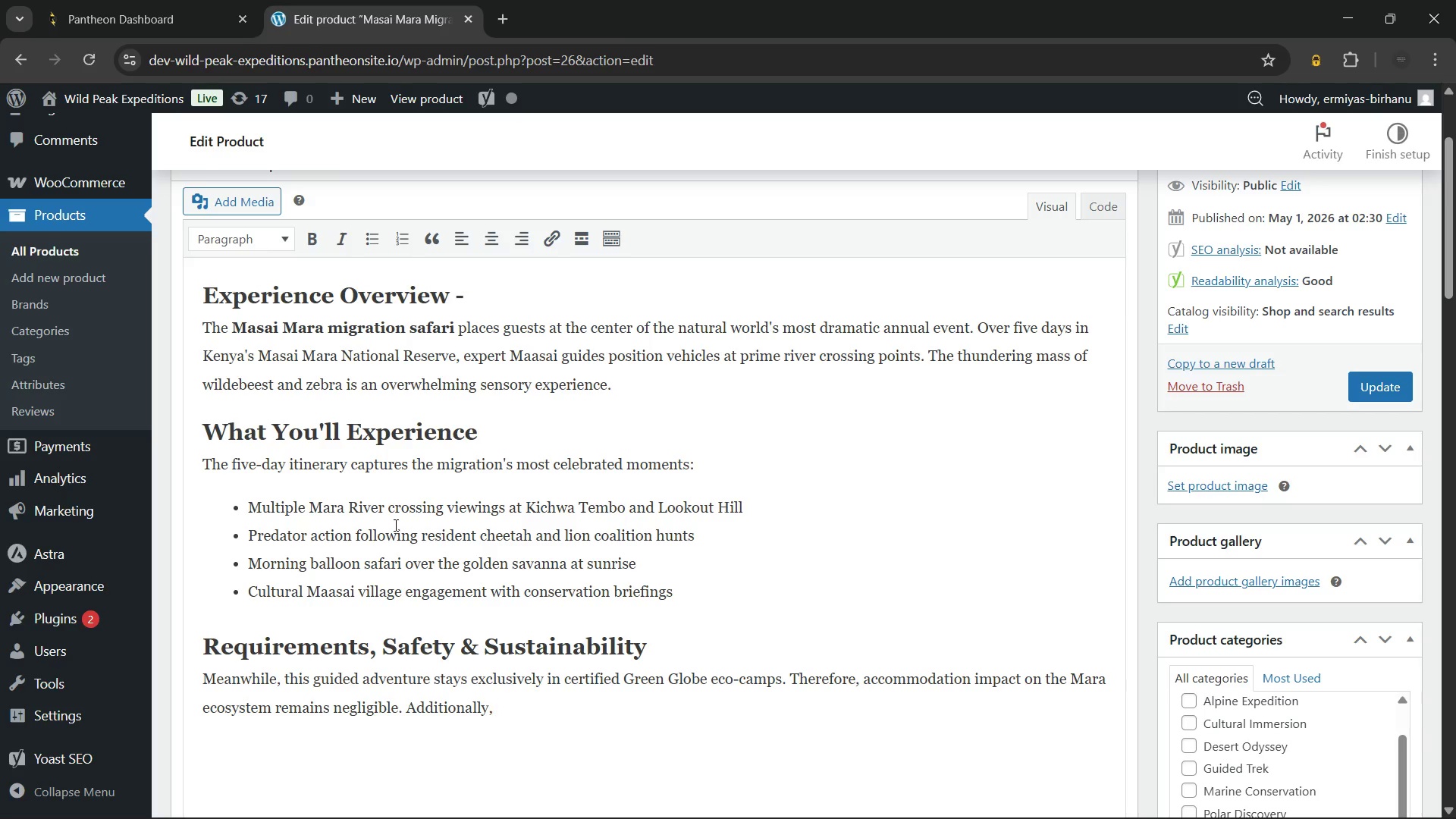 
wait(7.09)
 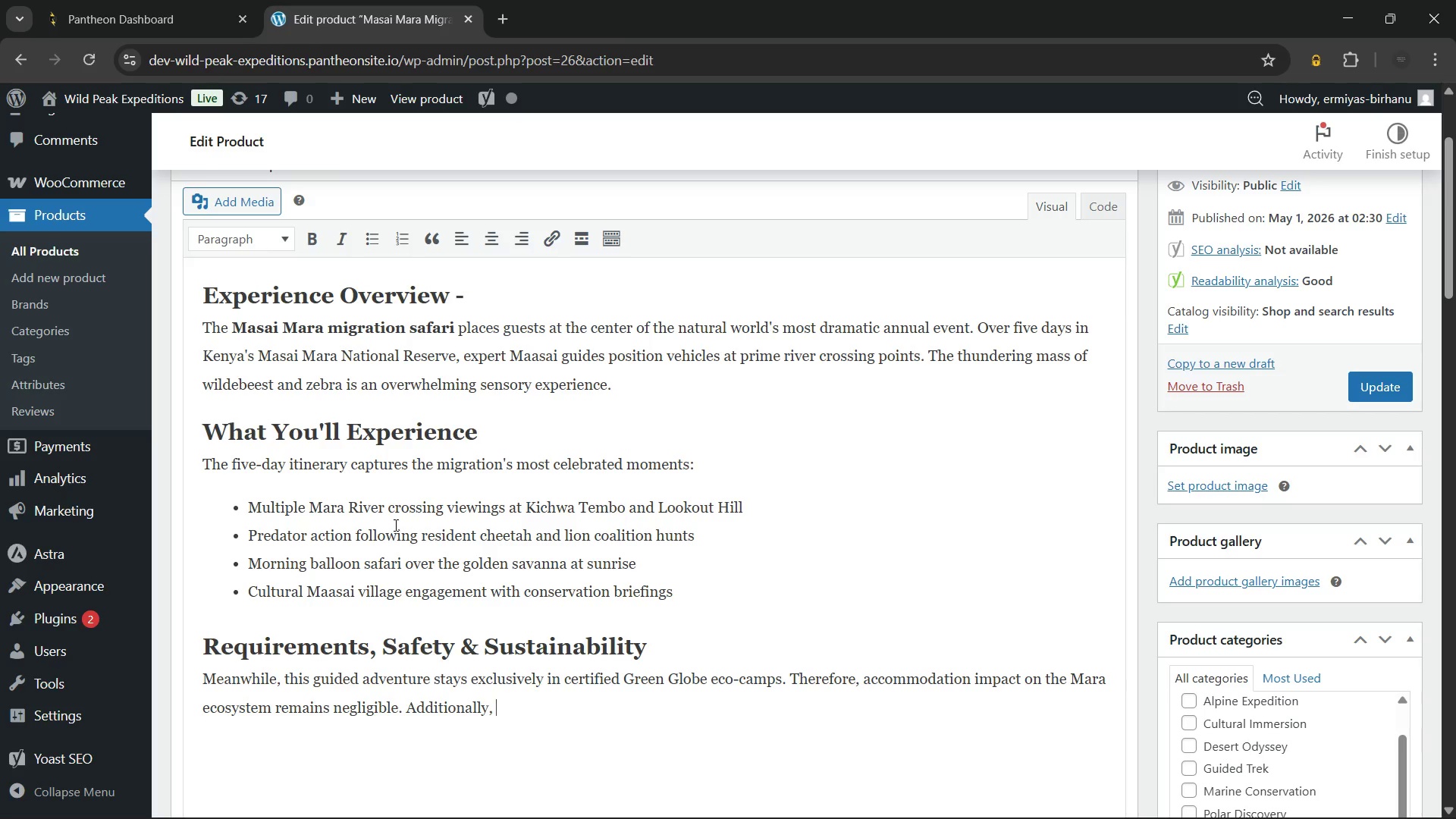 
key(Backspace)
key(Backspace)
type(, this eco-tour operates under Keyna Wildlife Service)
 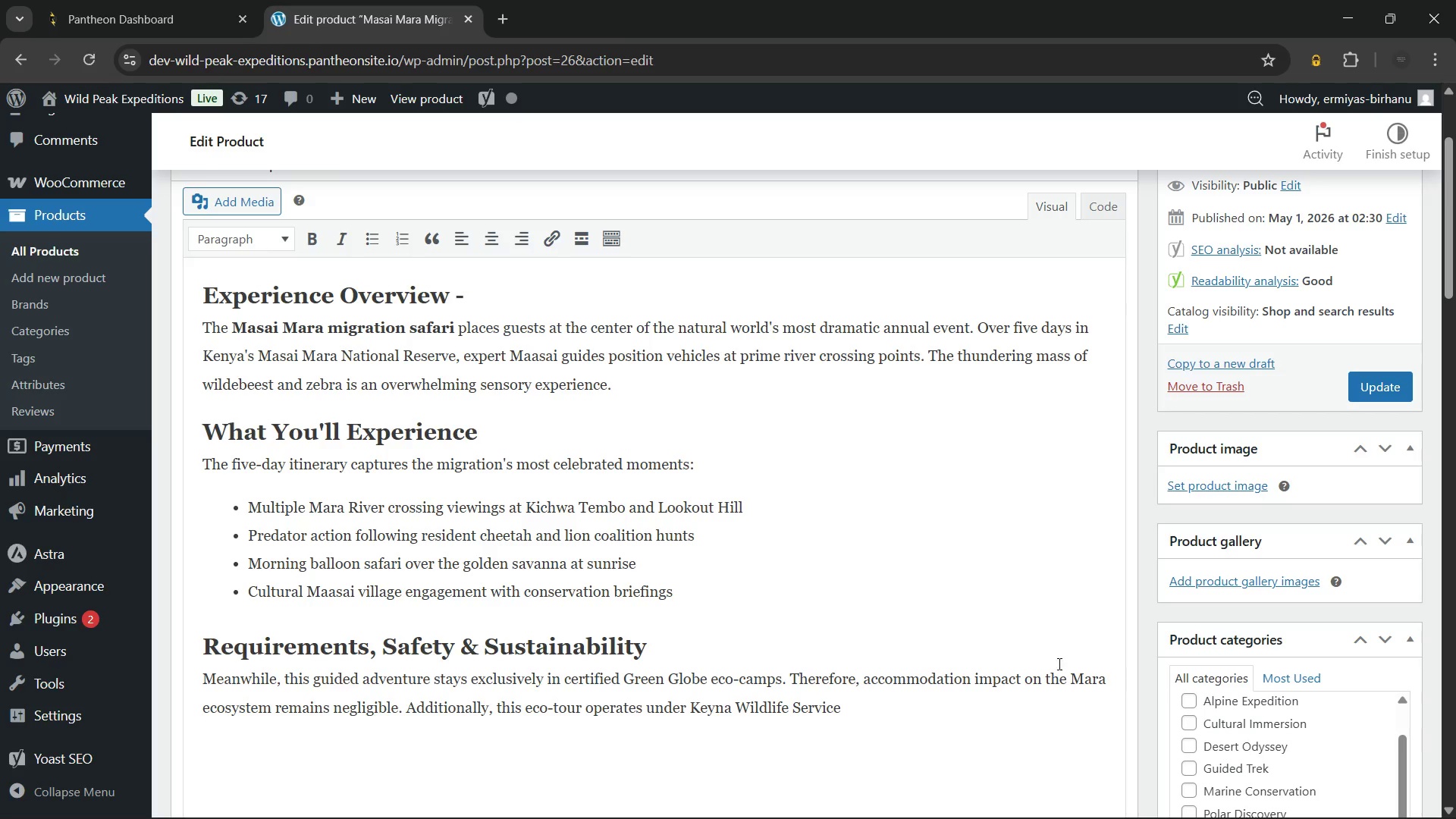 
wait(5.16)
 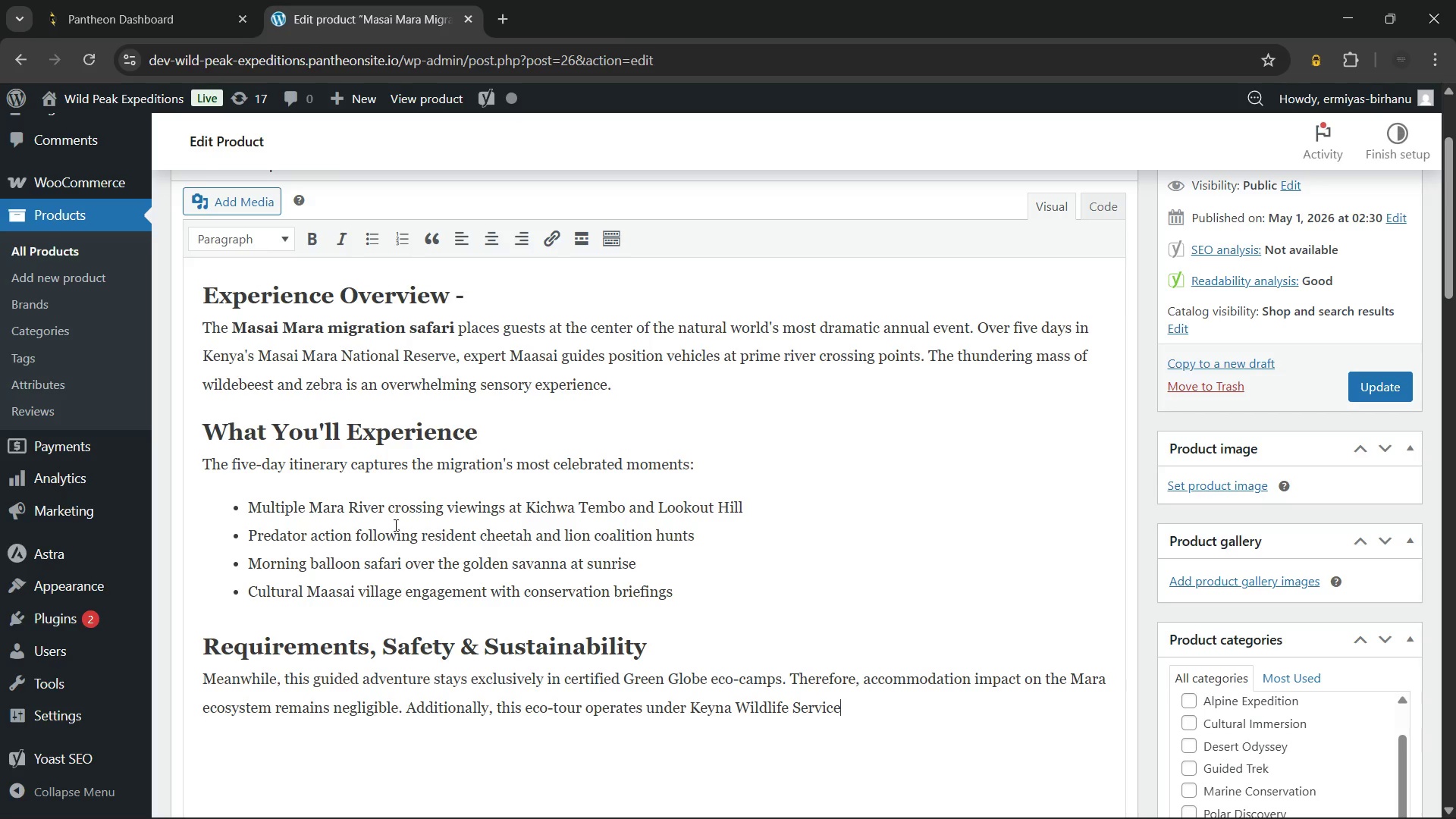 
left_click([1282, 805])
 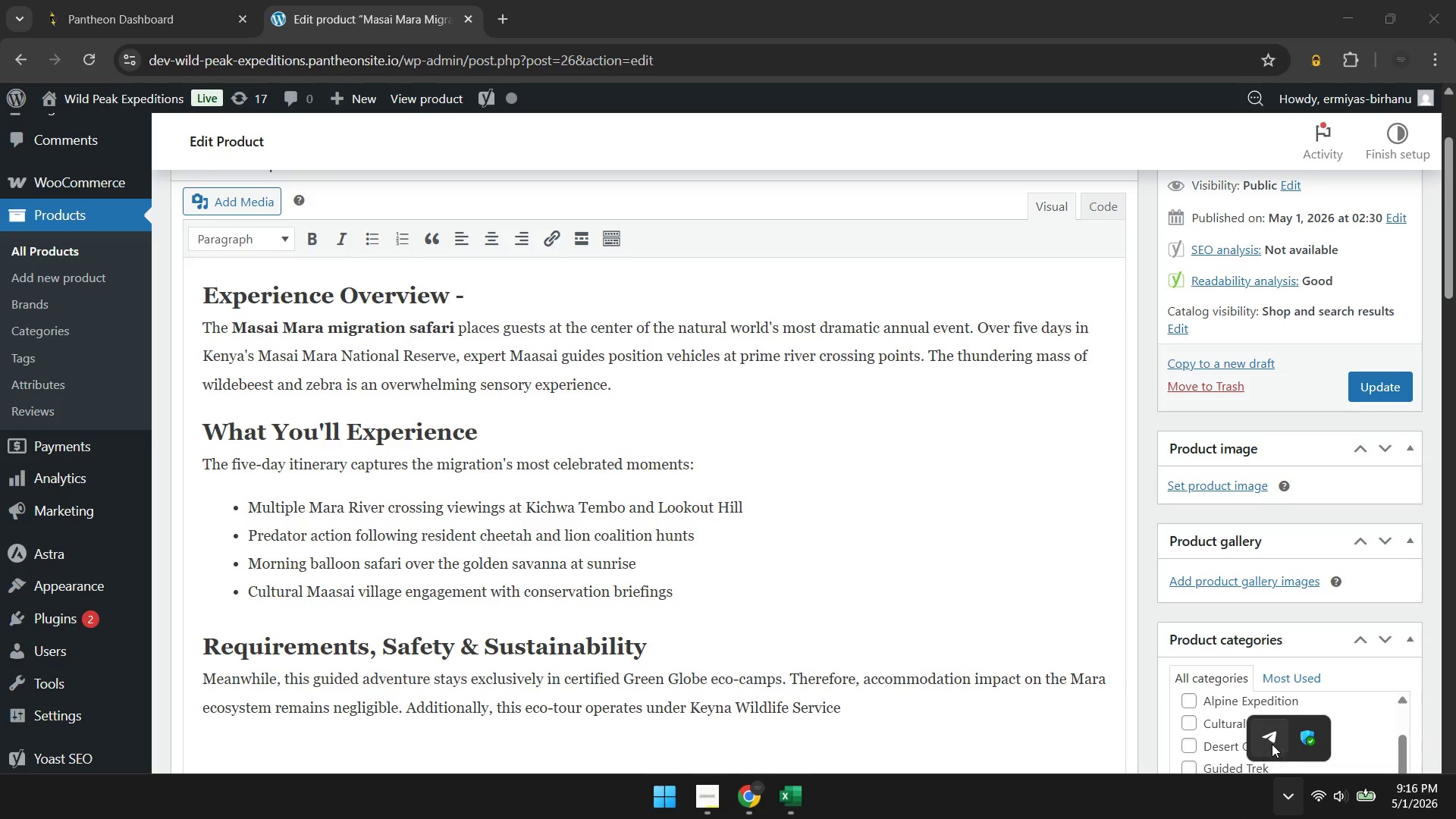 
left_click([1272, 744])
 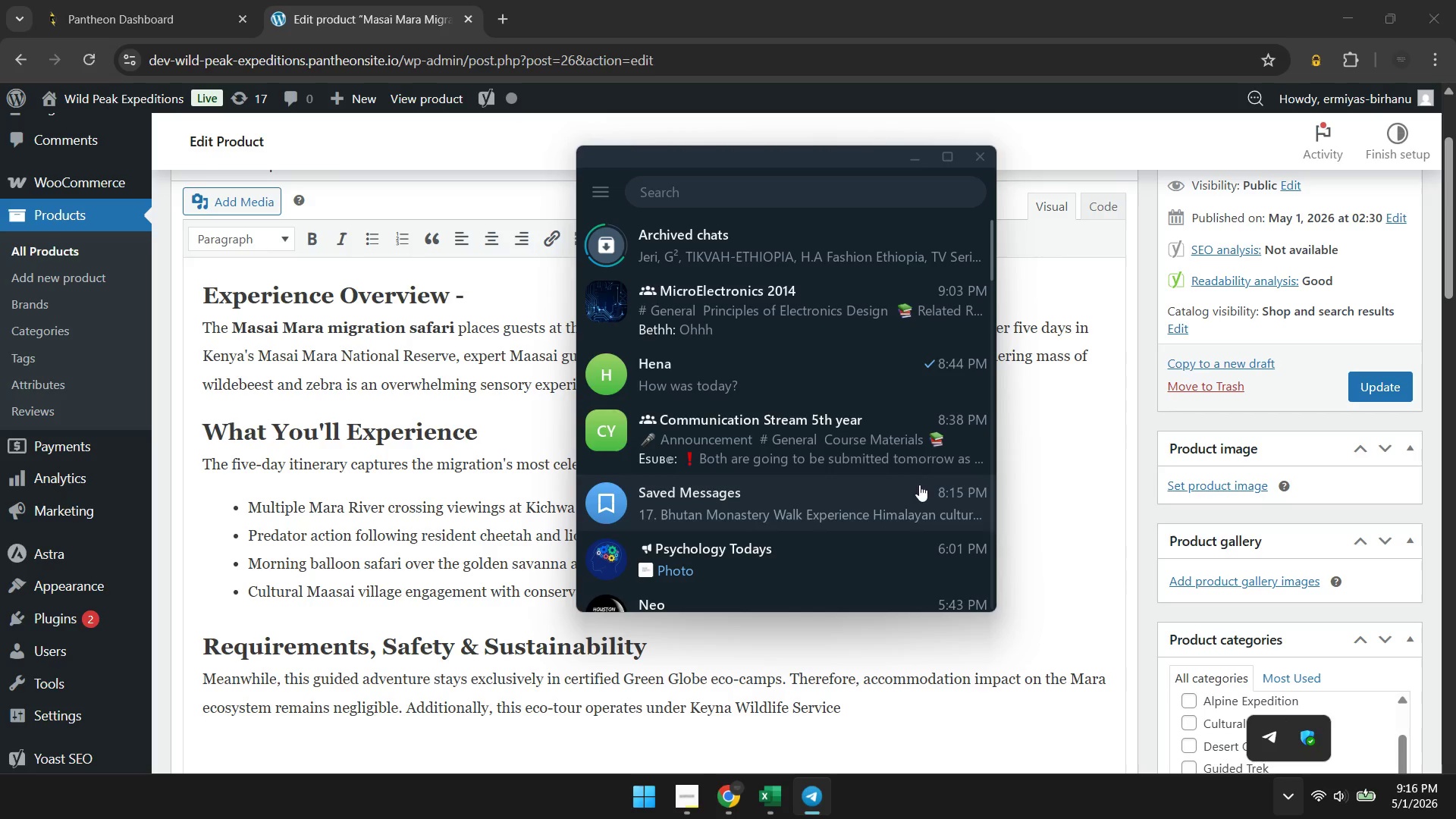 
scroll: coordinate [830, 361], scroll_direction: down, amount: 12.0
 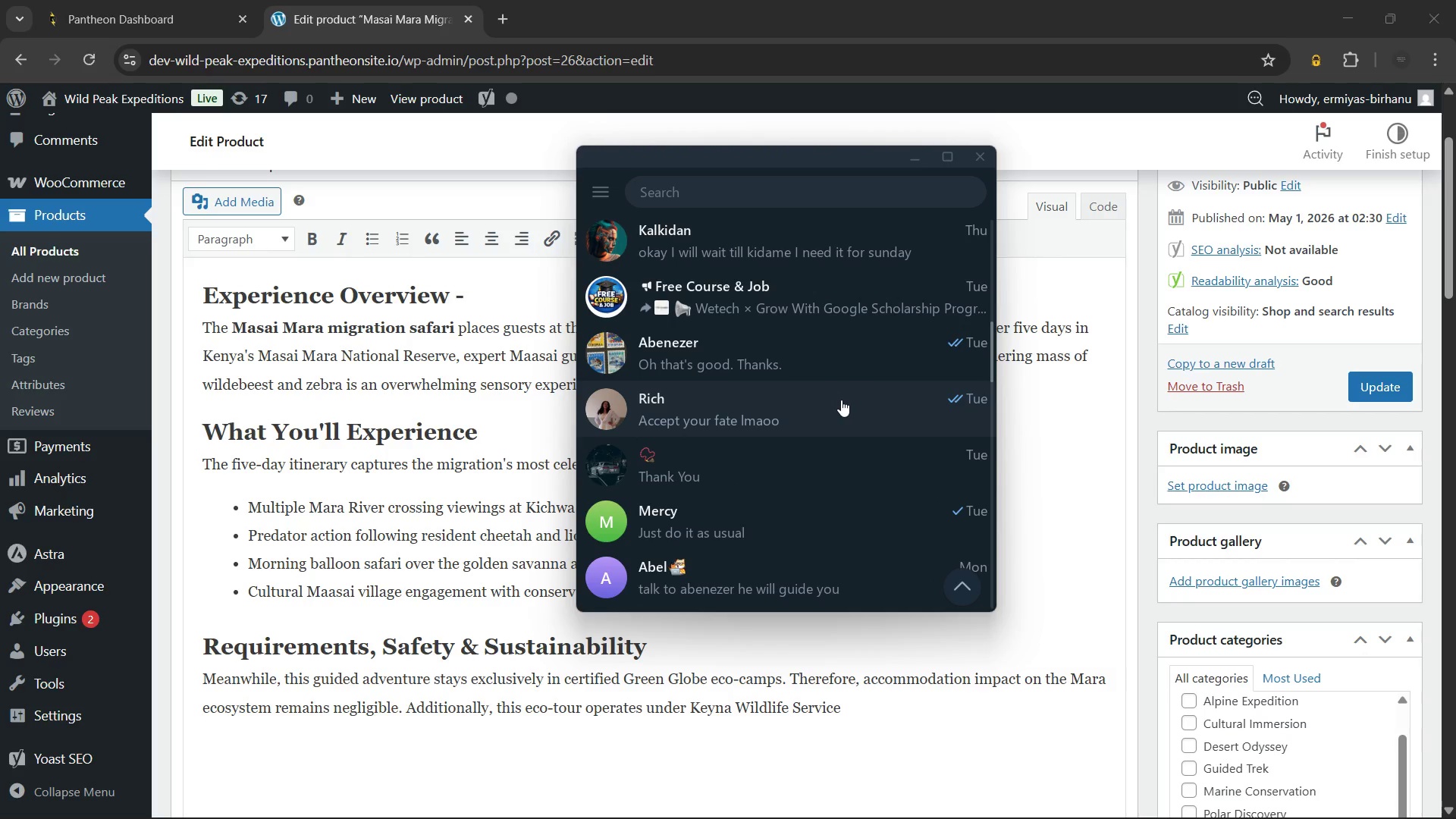 
left_click([841, 400])
 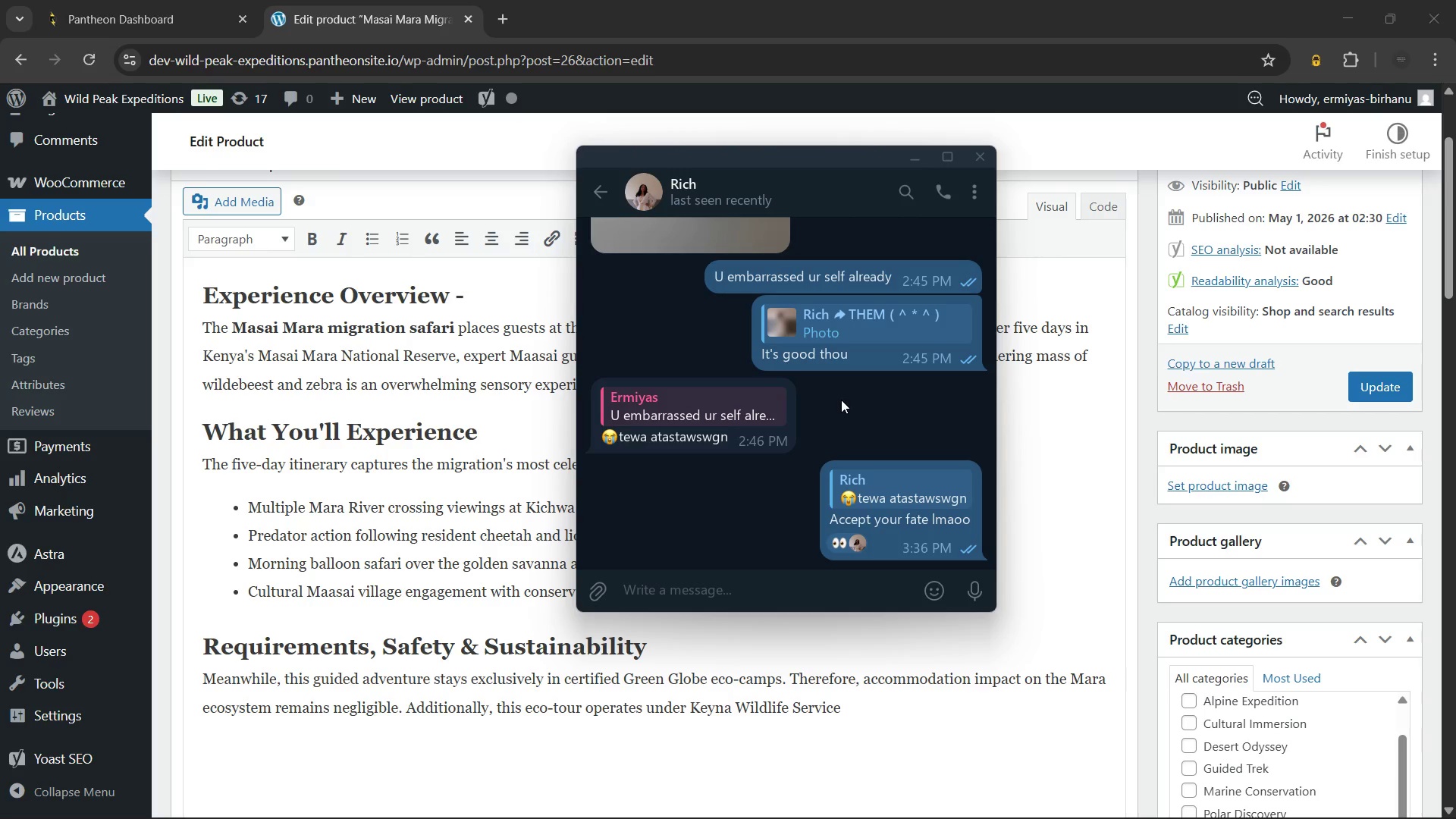 
key(Shift+ShiftLeft)
 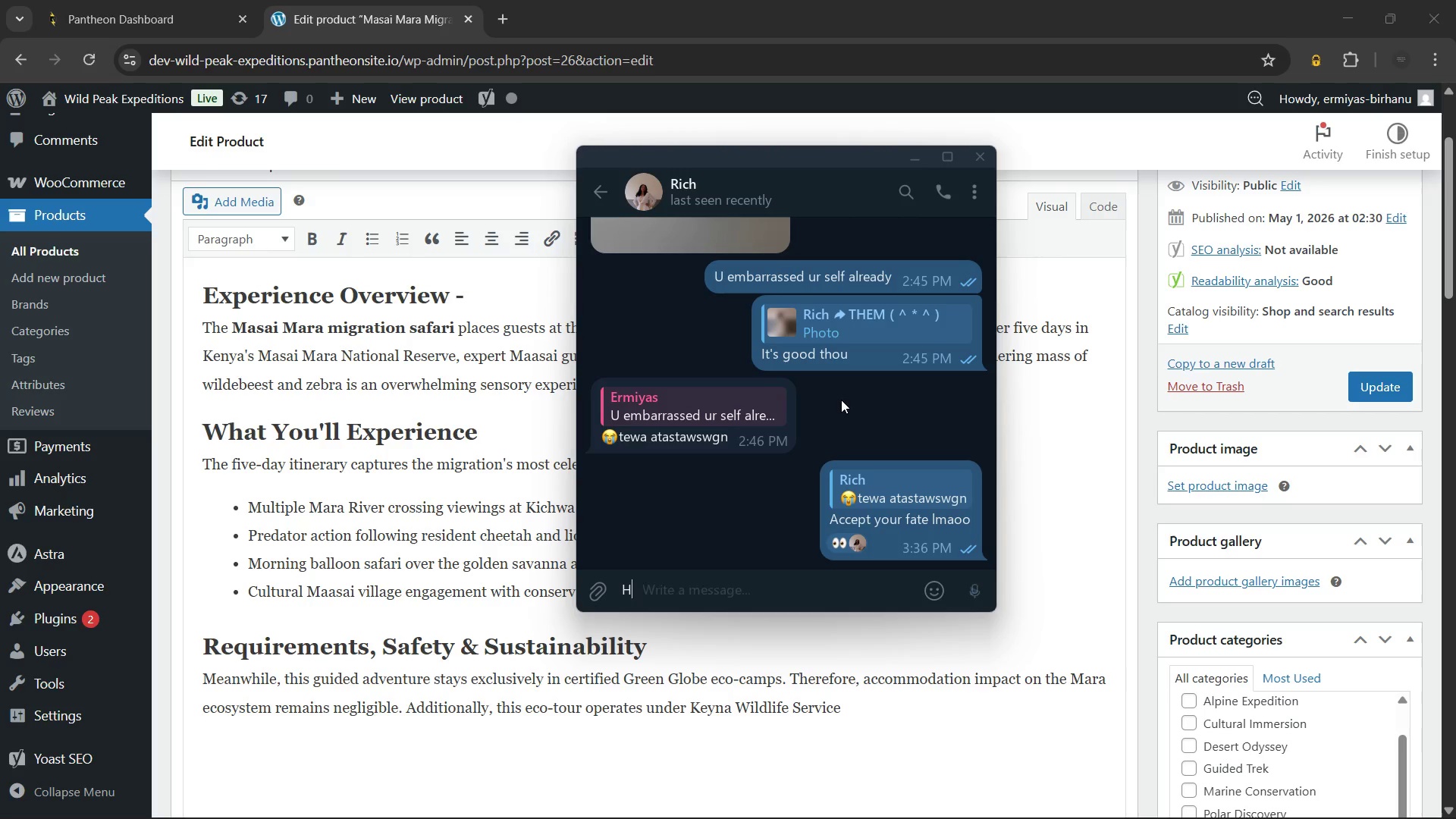 
key(Shift+H)
 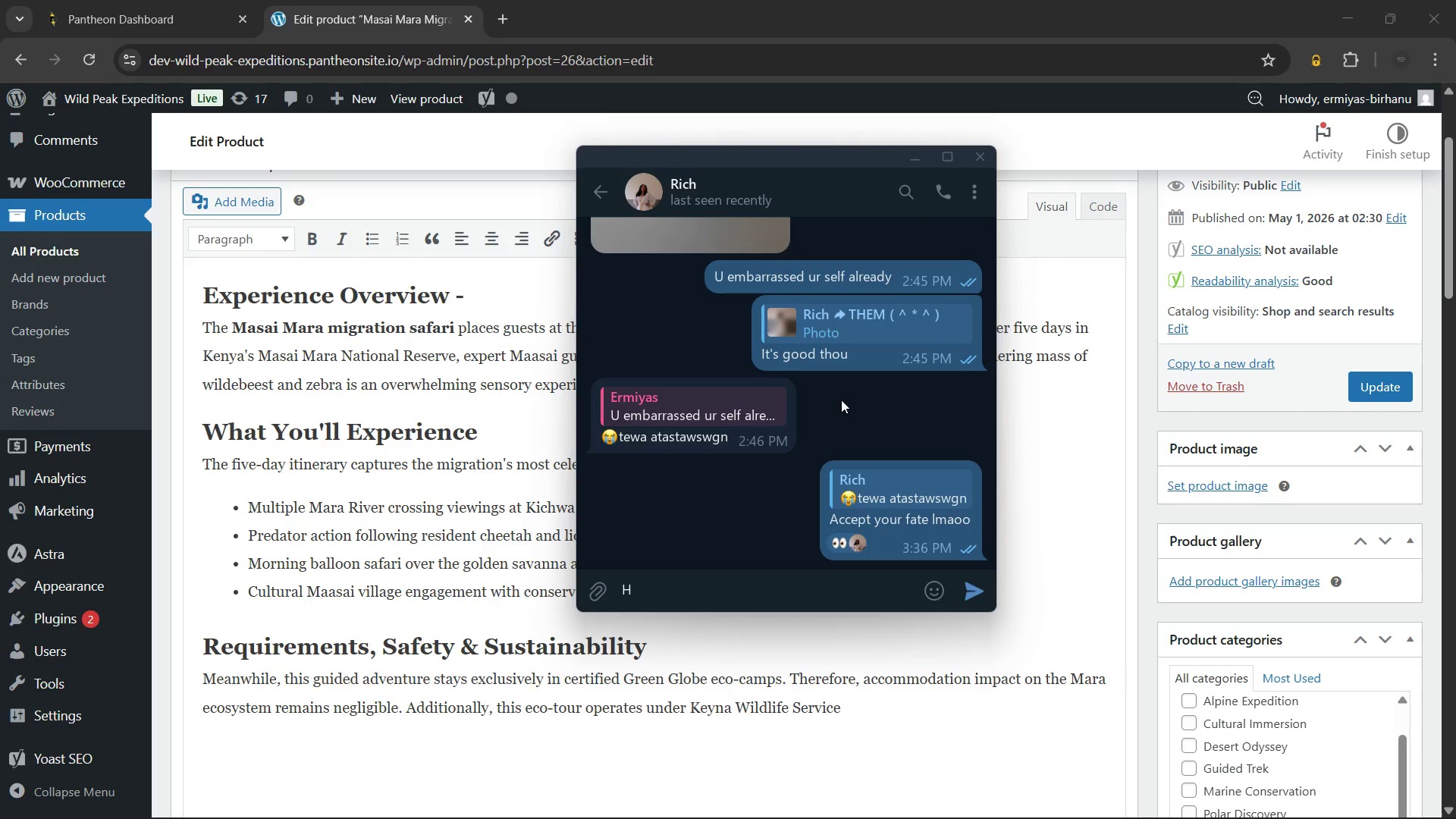 
key(Backspace)
 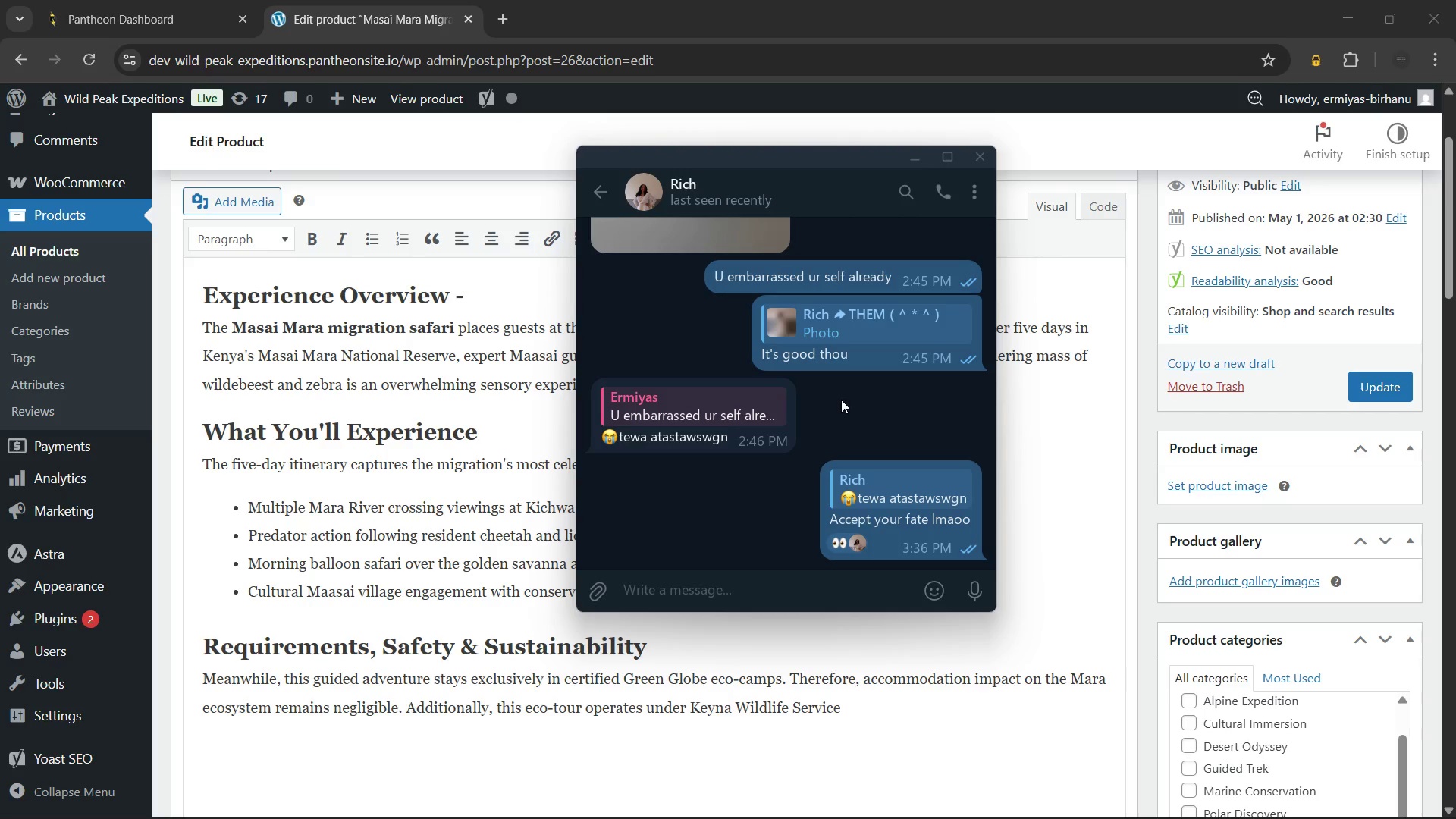 
key(Shift+ShiftLeft)
 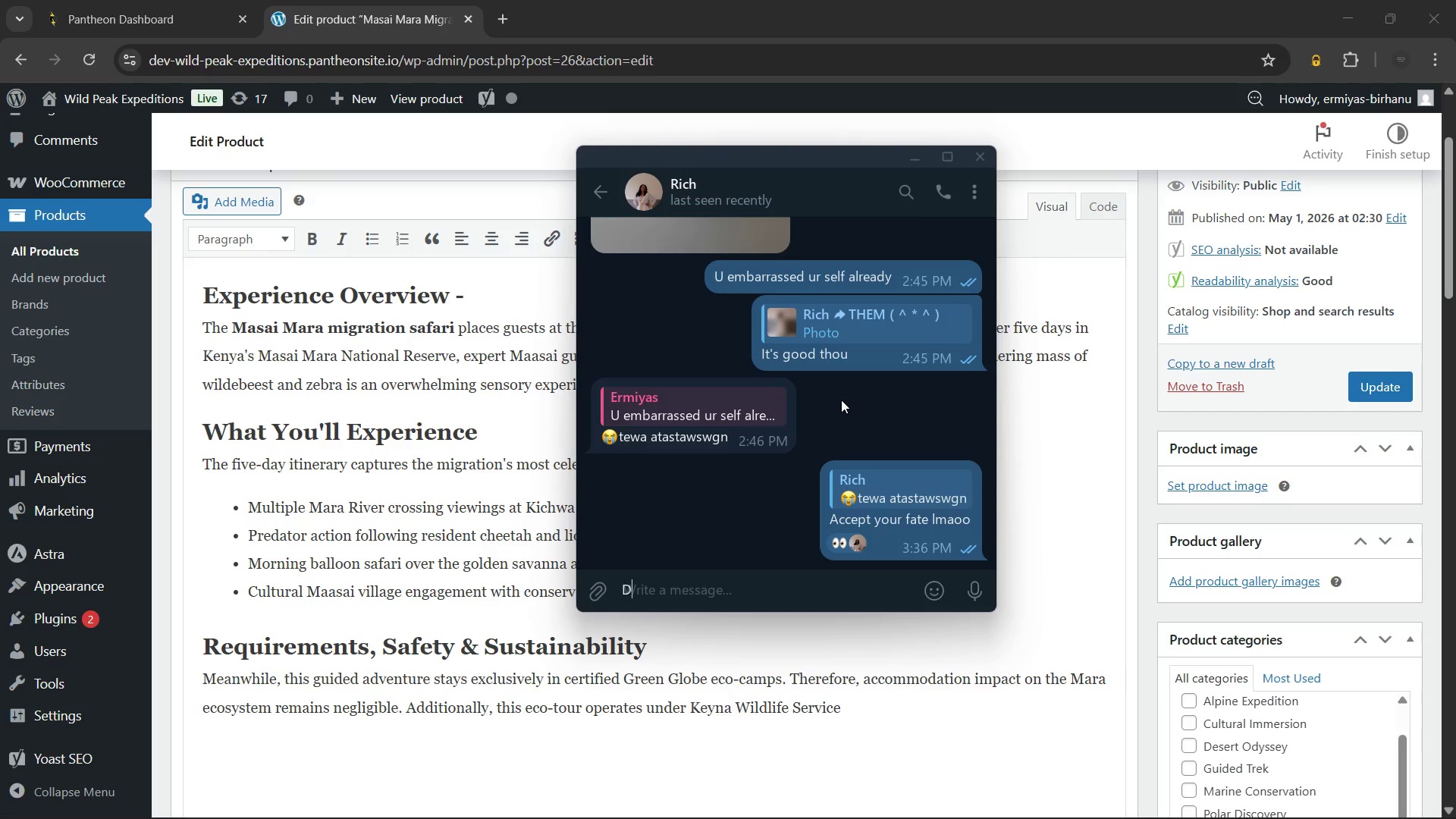 
key(Shift+D)
 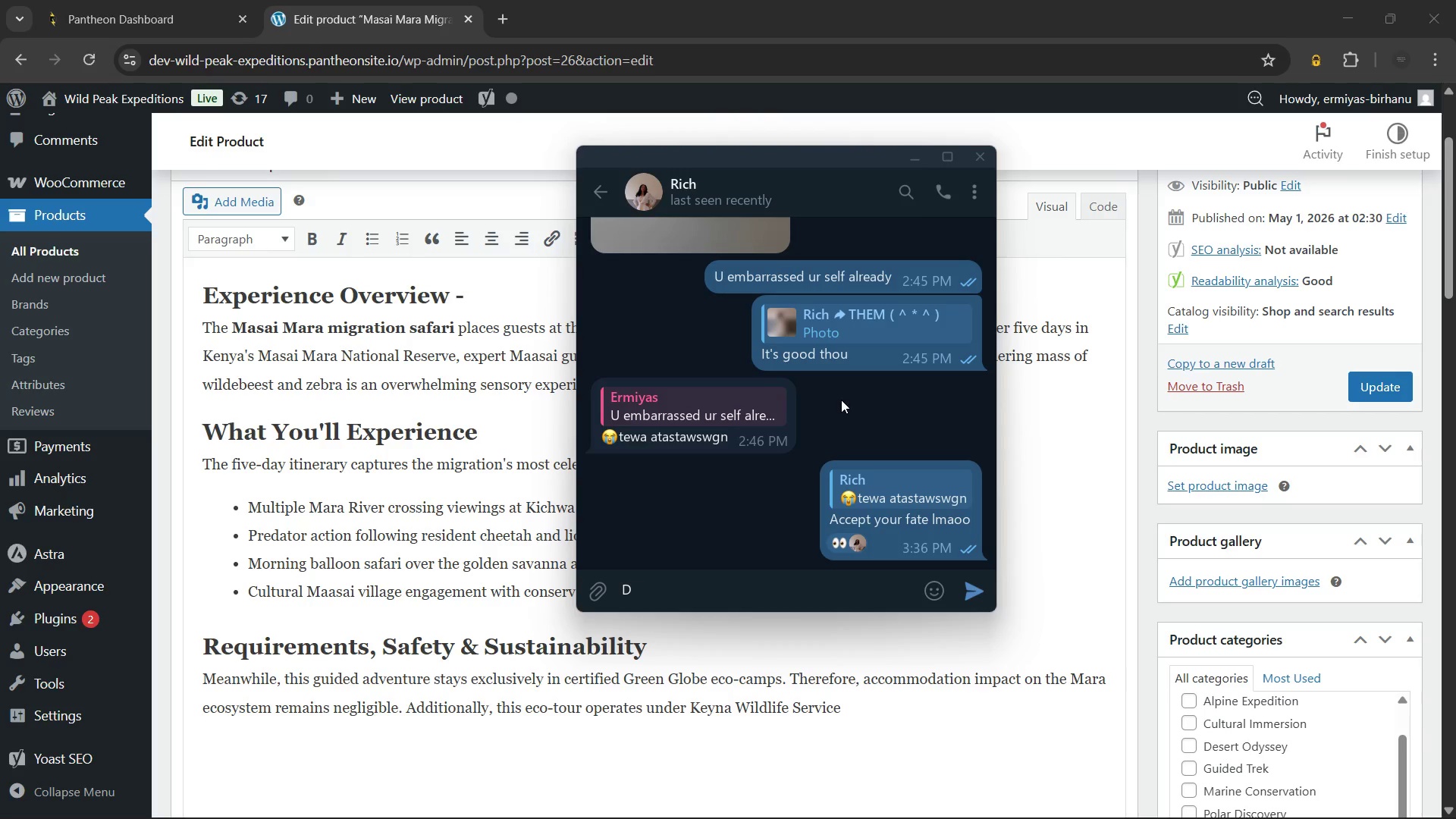 
key(Backspace)
 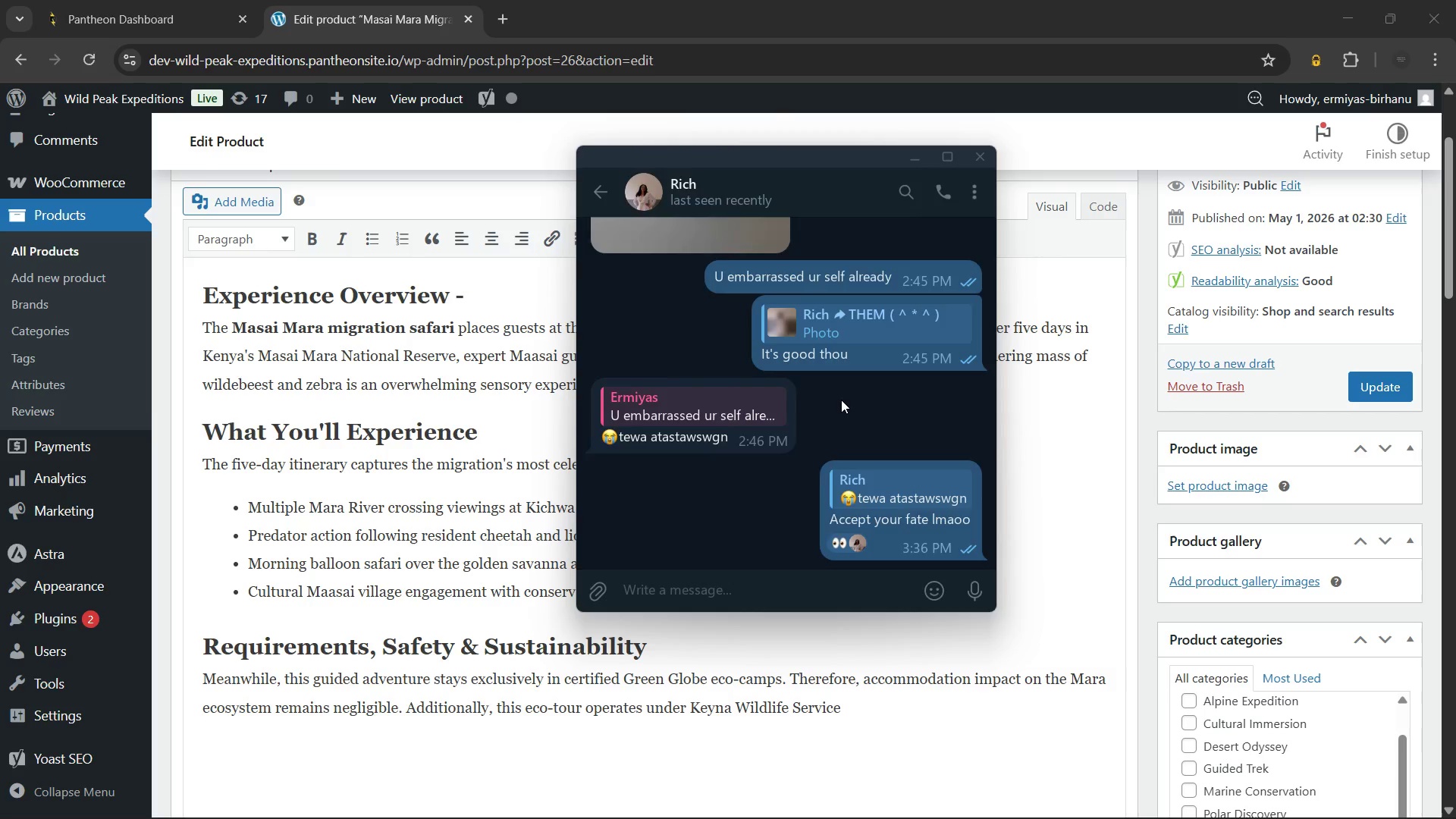 
key(Escape)
 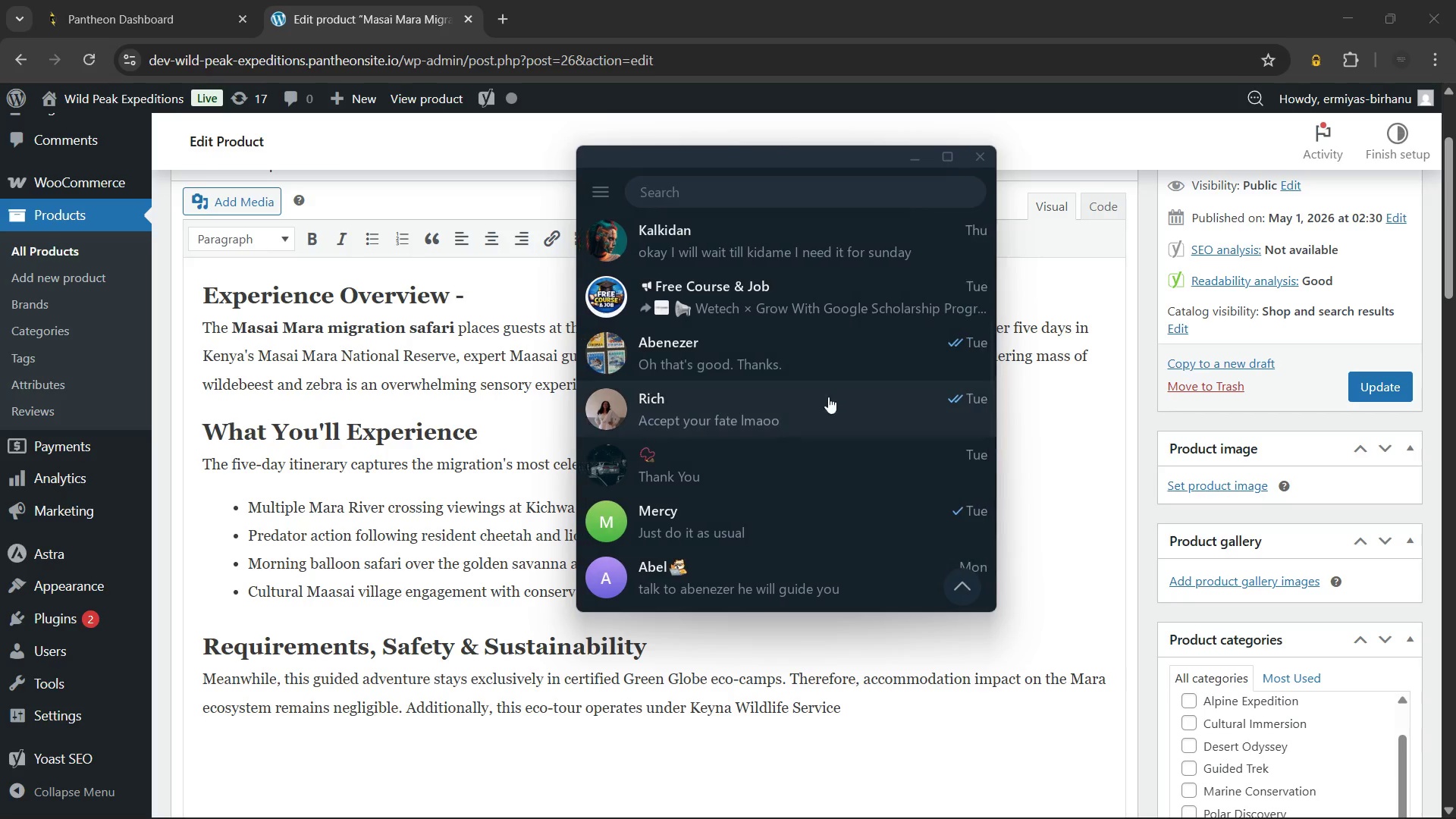 
key(Escape)
 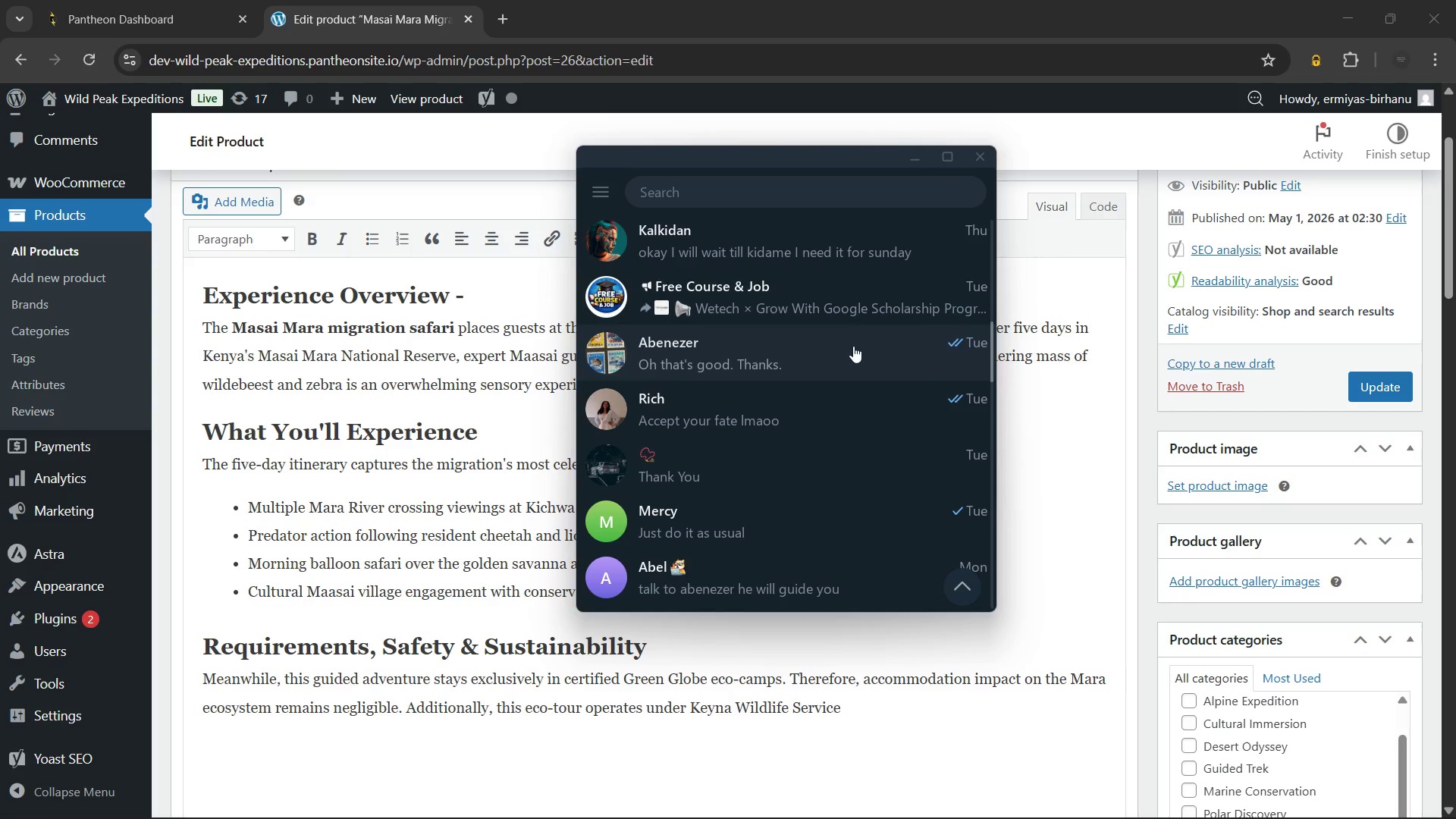 
key(Escape)
 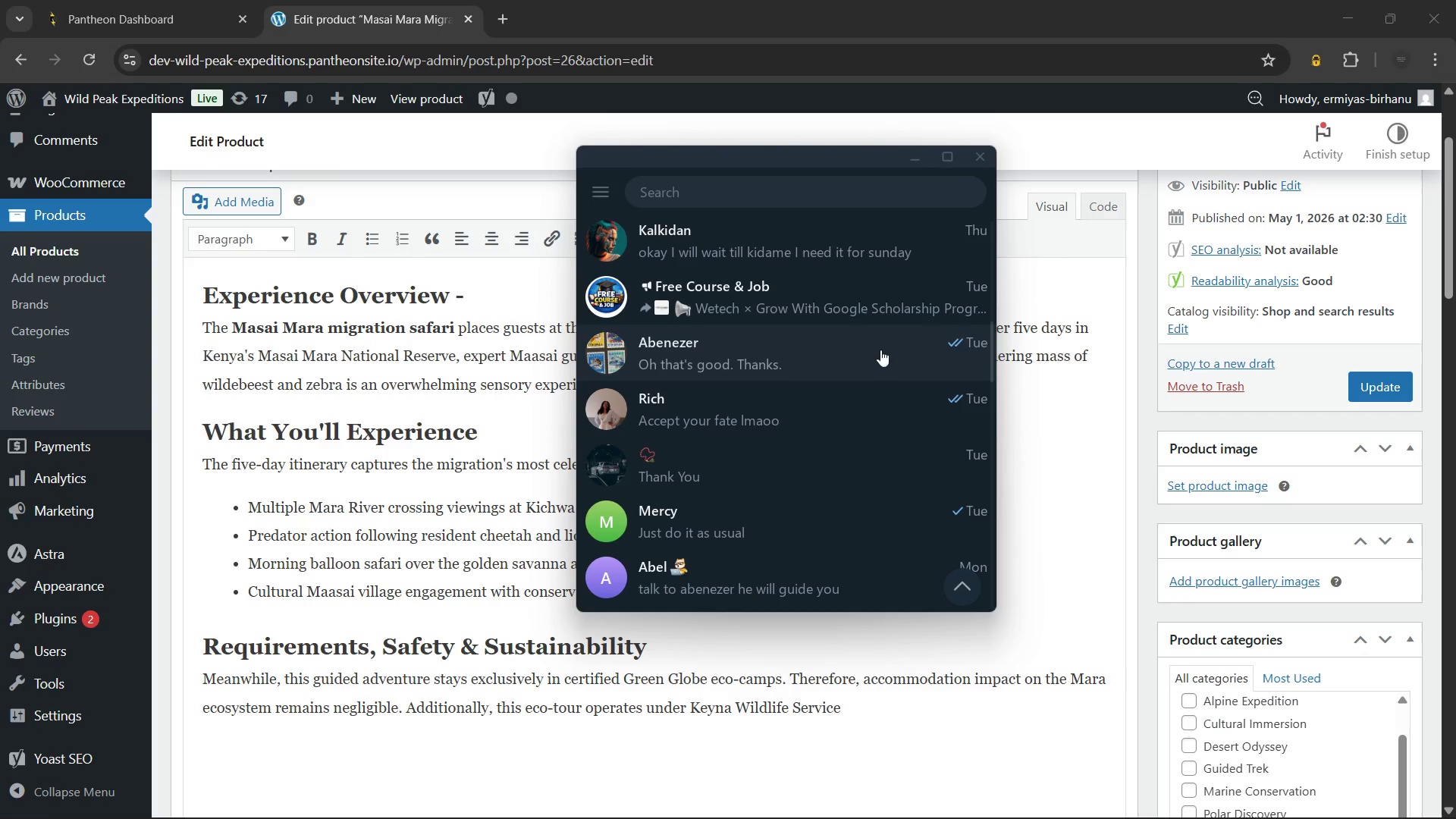 
scroll: coordinate [837, 464], scroll_direction: up, amount: 14.0
 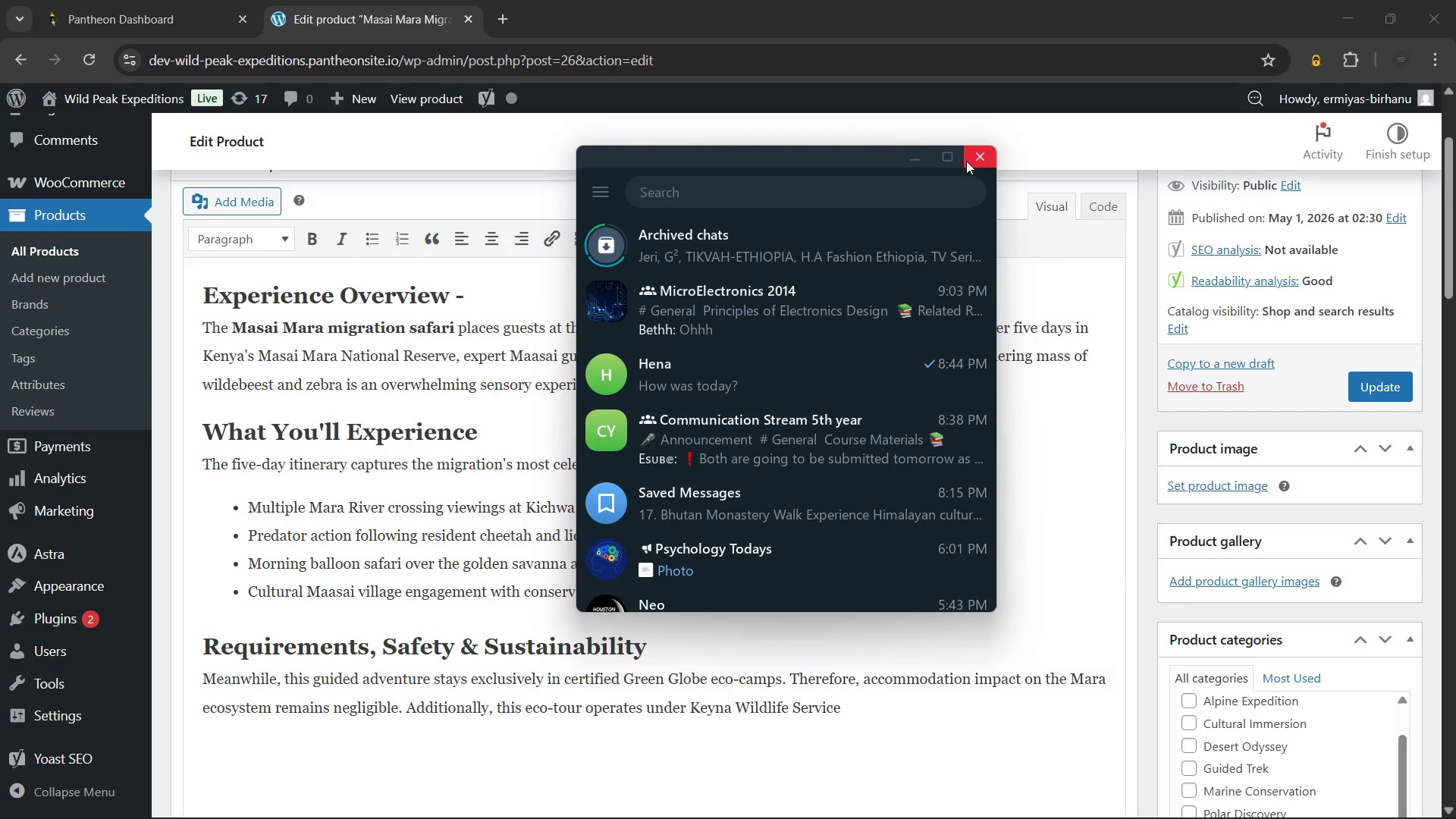 
left_click([971, 159])
 